 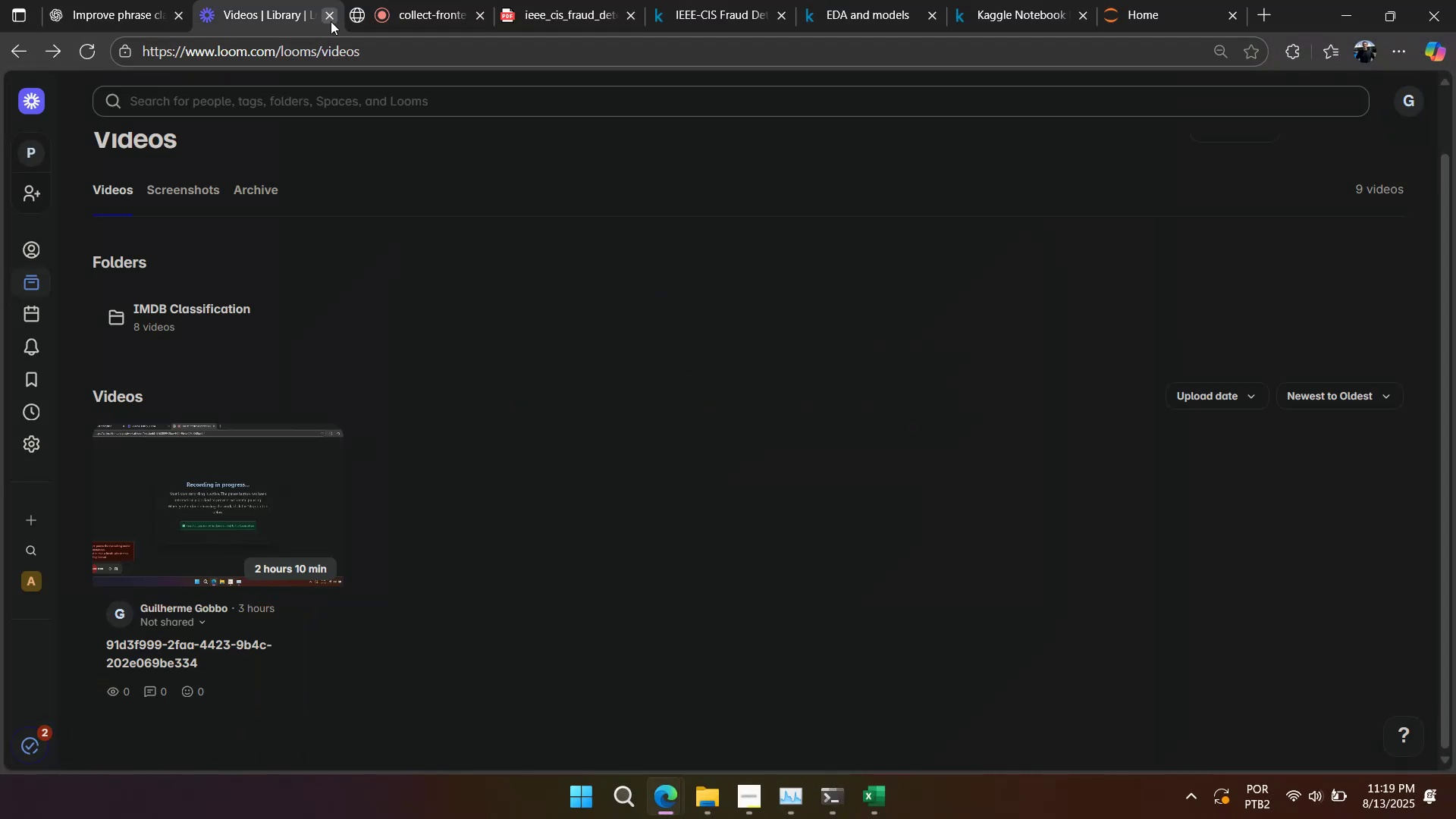 
left_click([417, 27])
 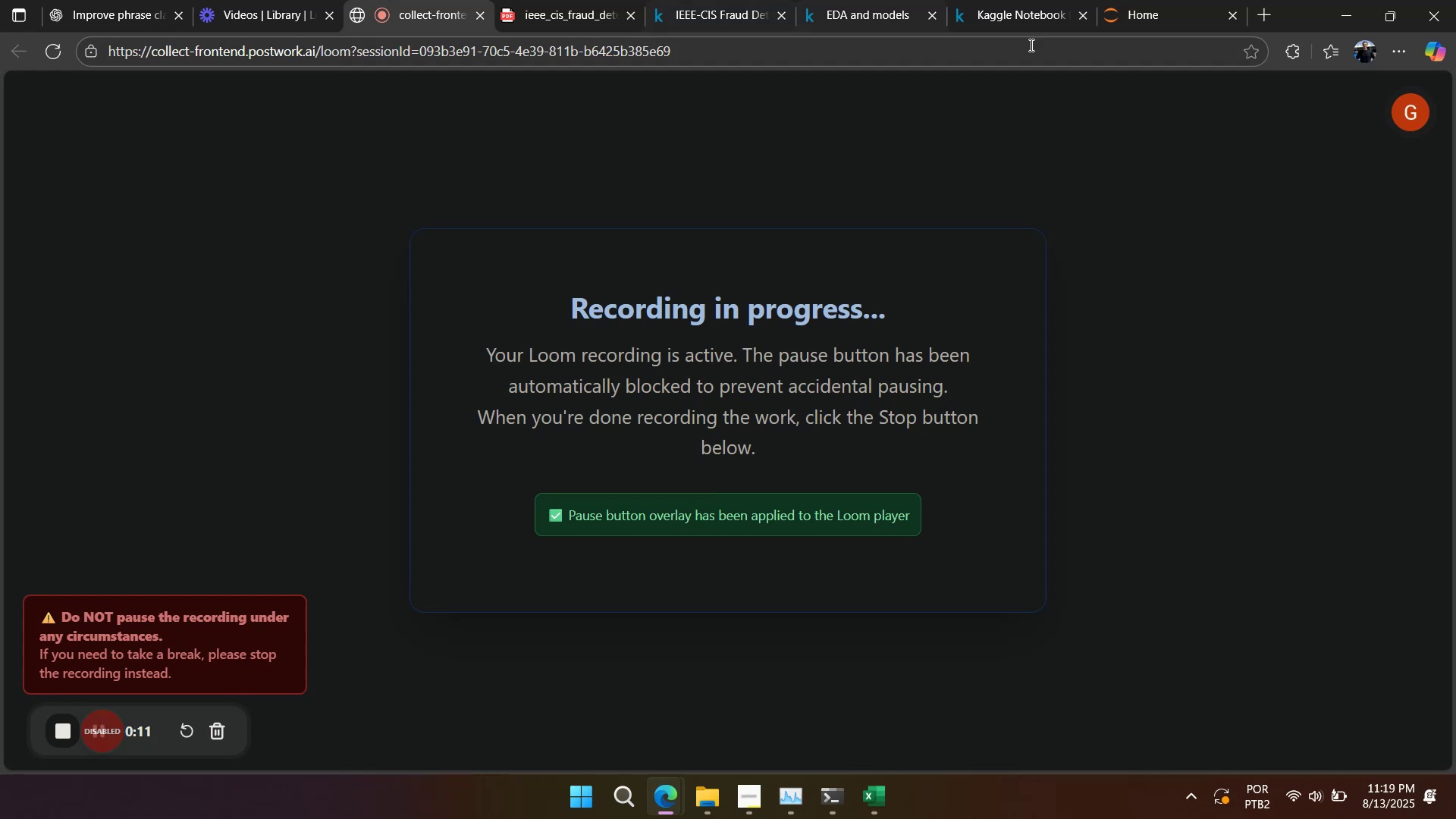 
left_click([1025, 16])
 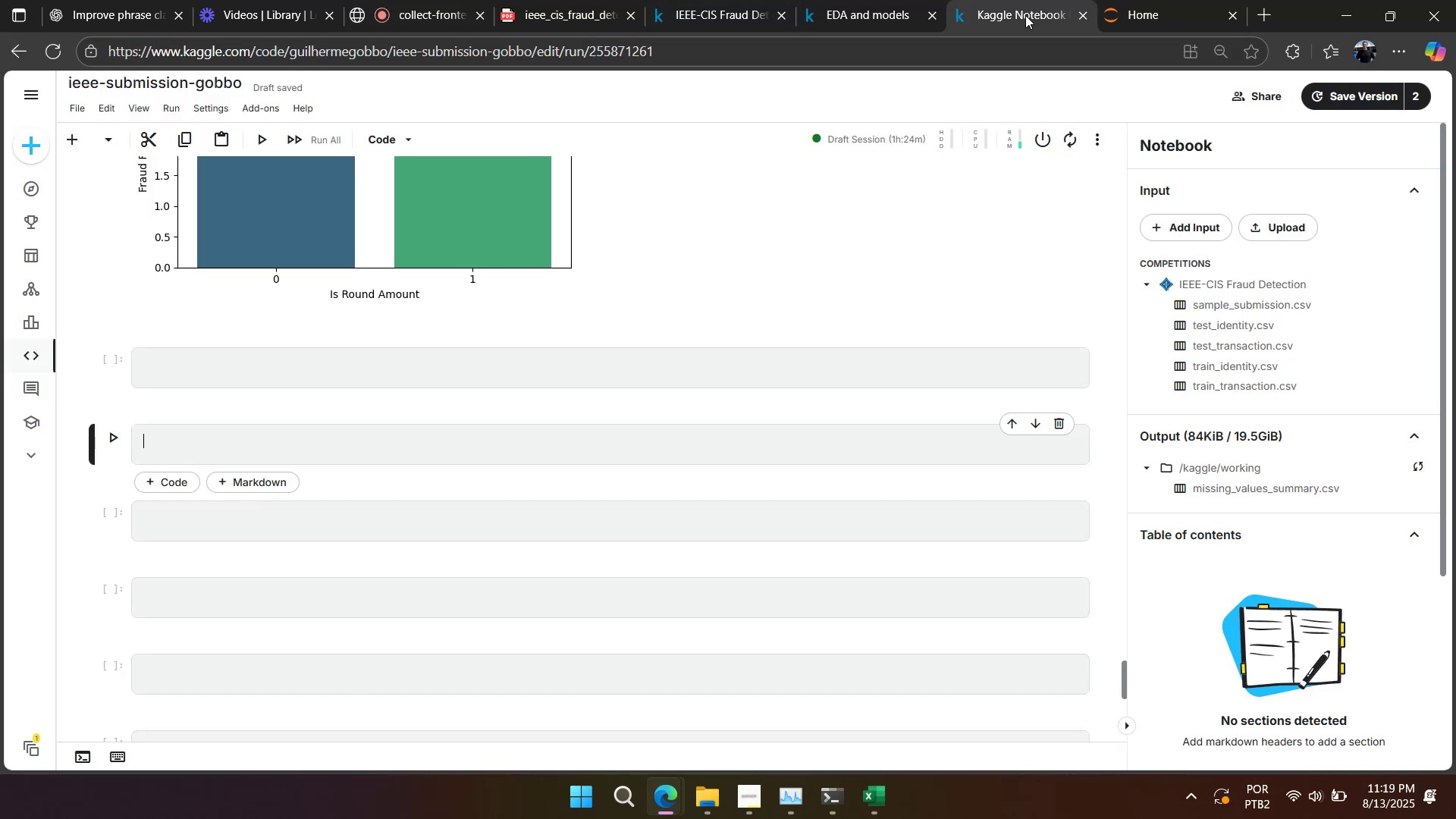 
wait(6.55)
 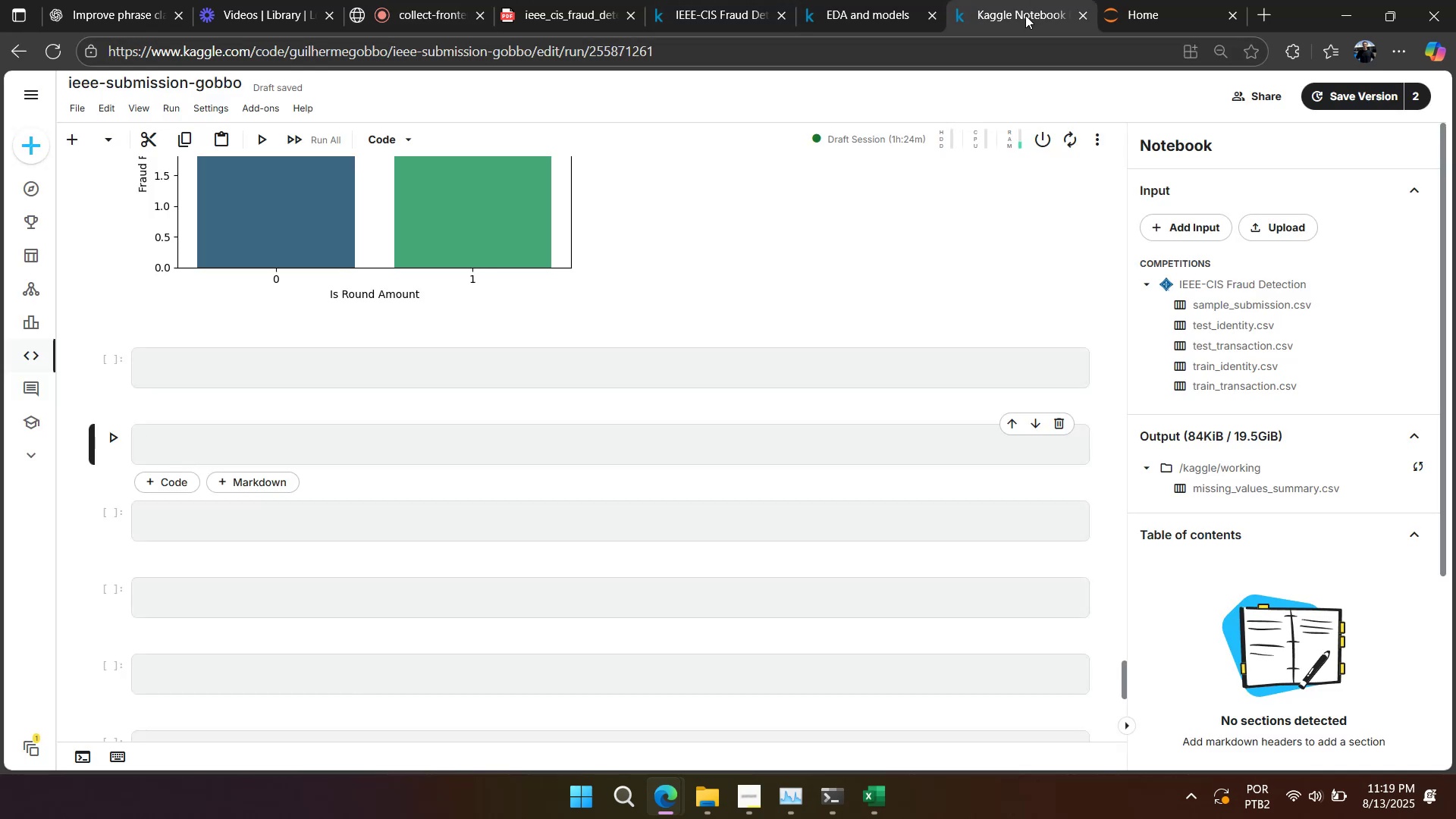 
scroll: coordinate [736, 182], scroll_direction: up, amount: 5.0
 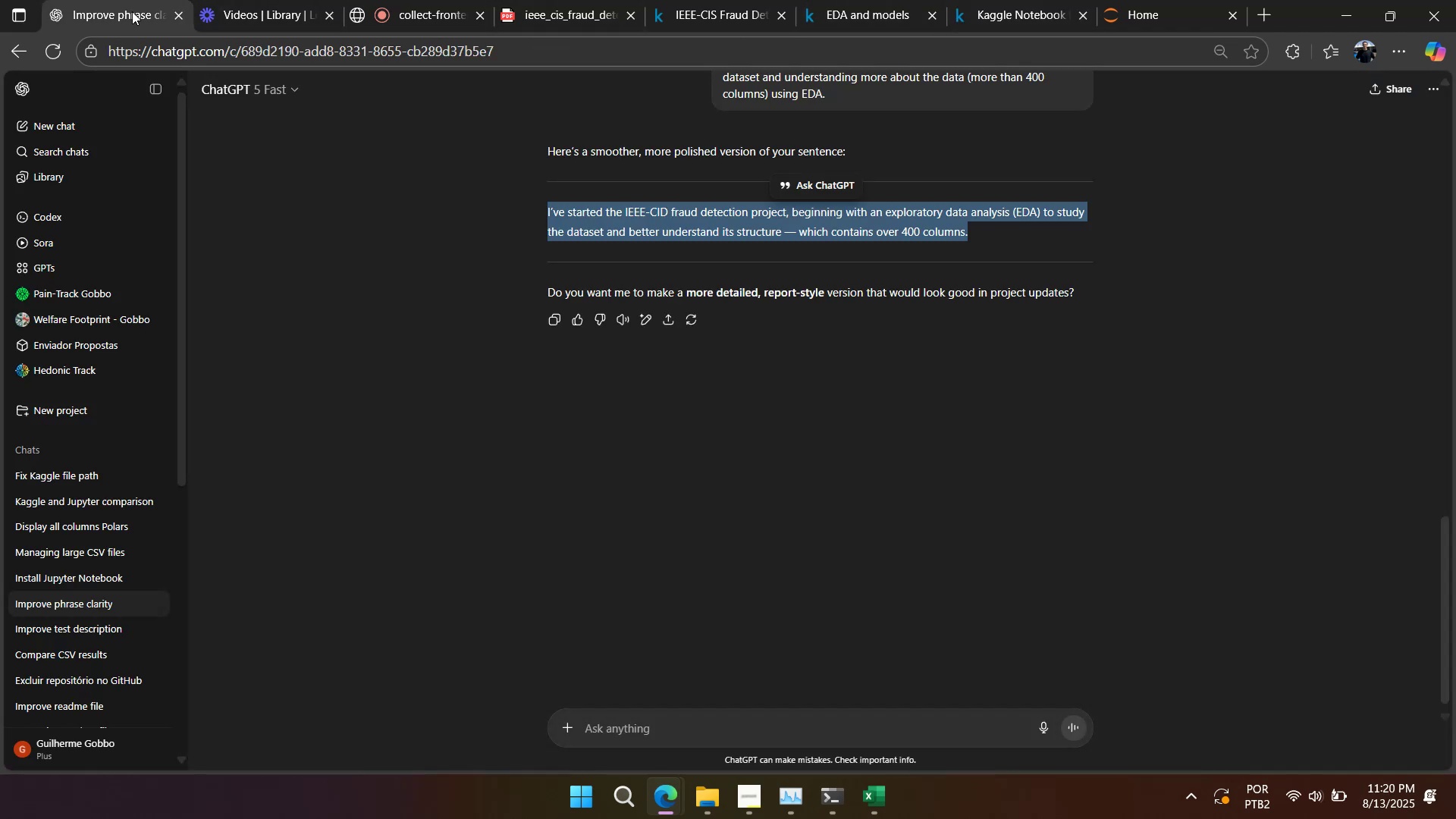 
wait(6.11)
 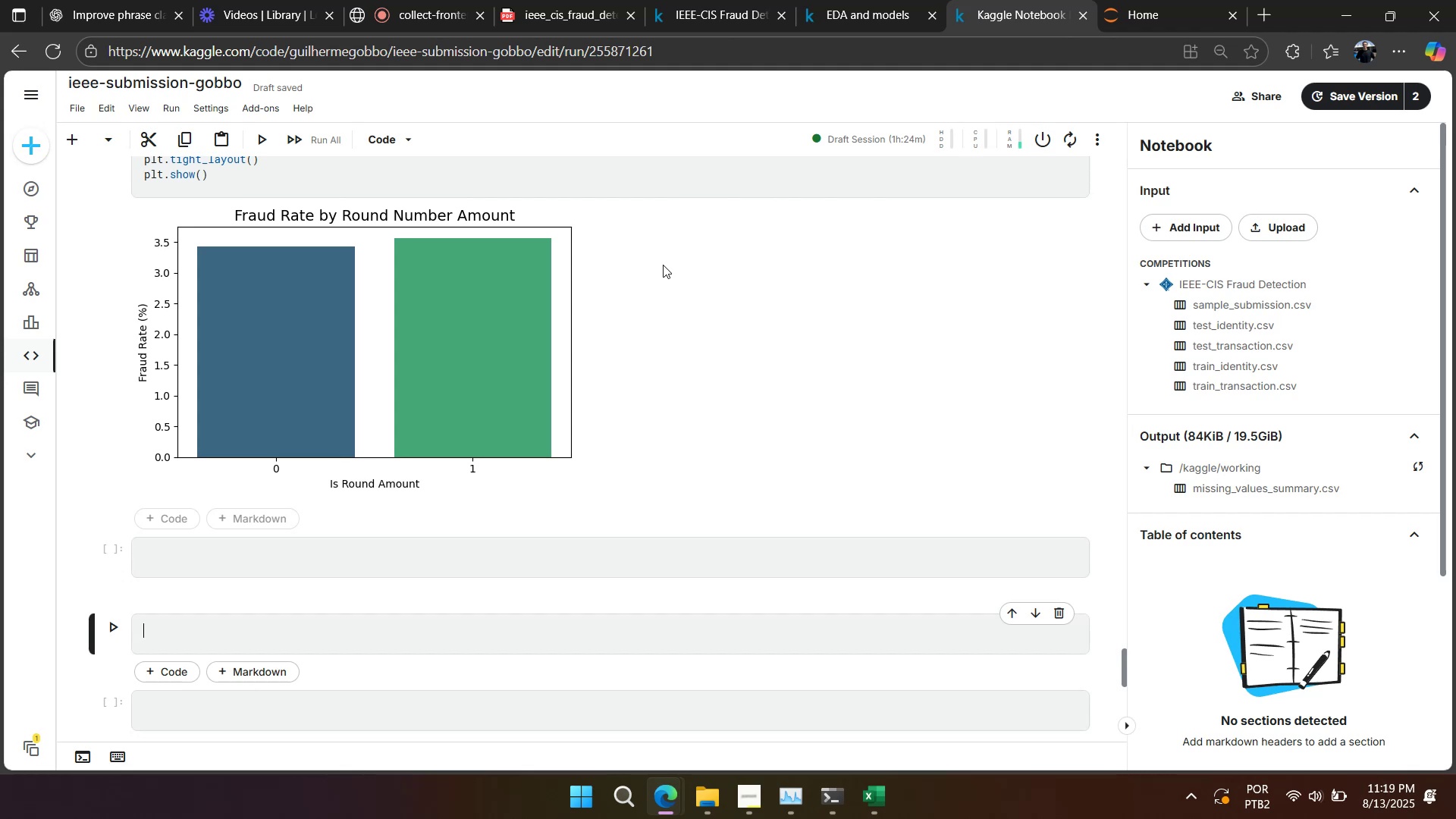 
scroll: coordinate [506, 224], scroll_direction: down, amount: 5.0
 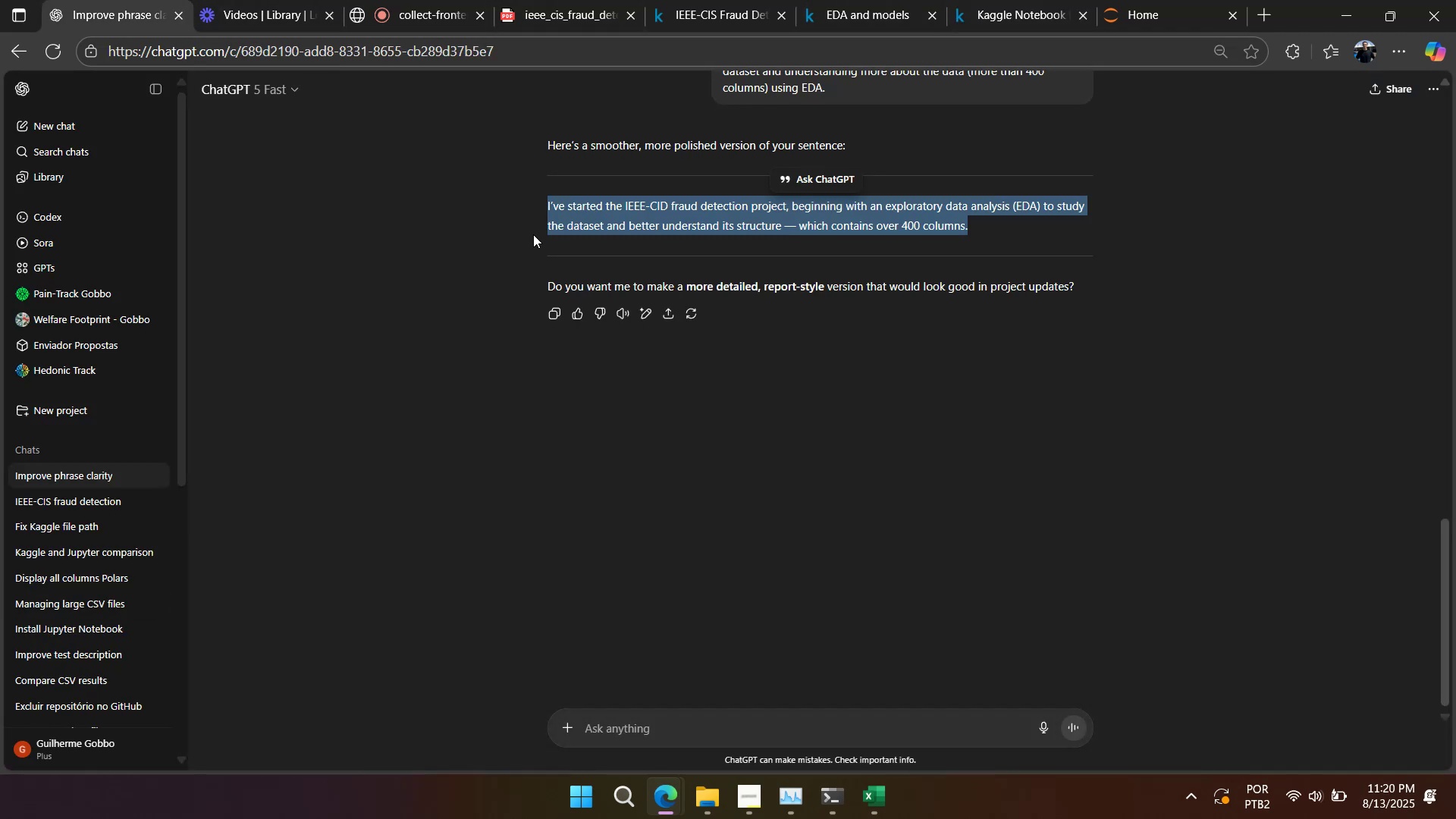 
scroll: coordinate [623, 285], scroll_direction: up, amount: 4.0
 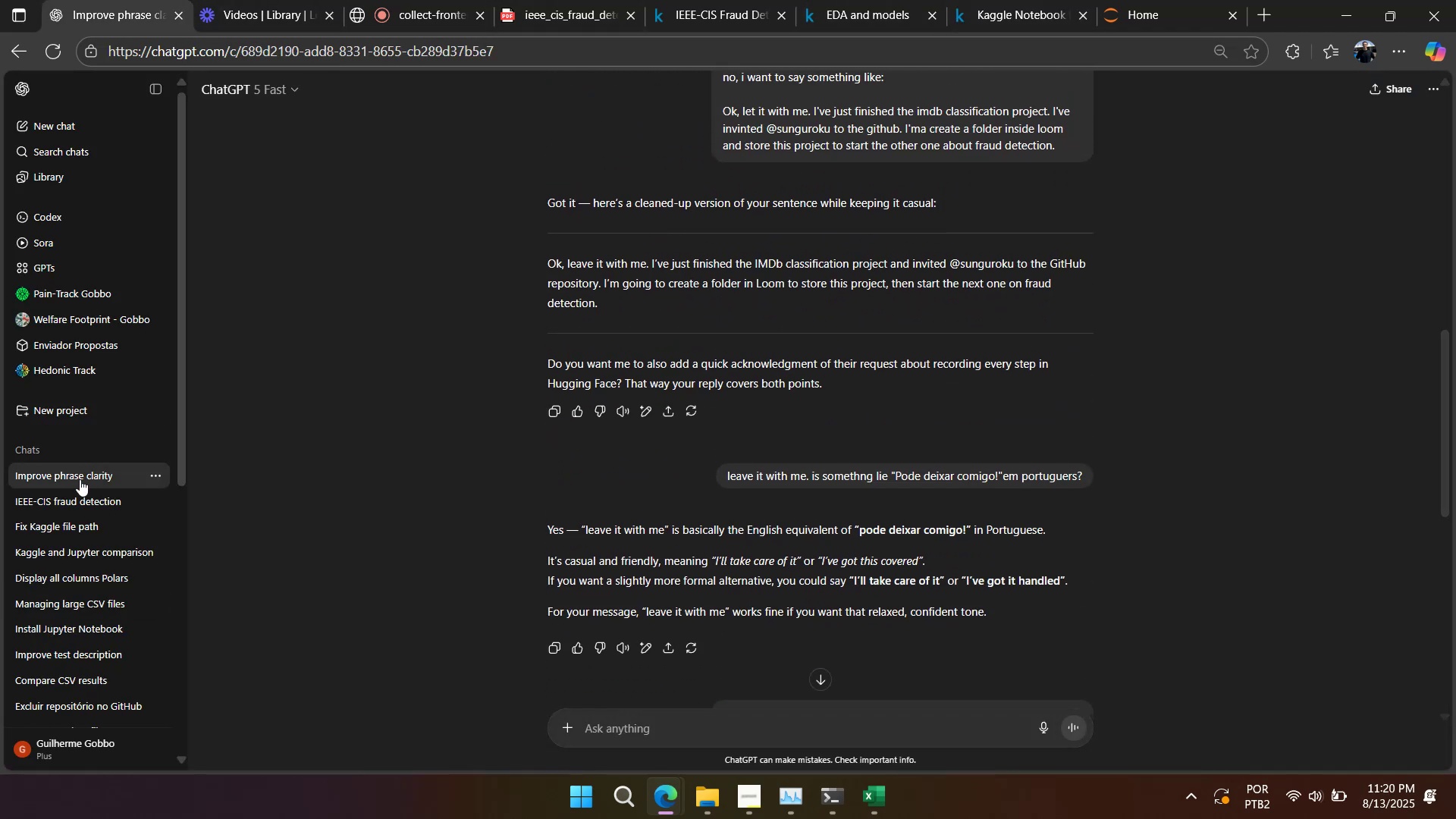 
left_click([72, 494])
 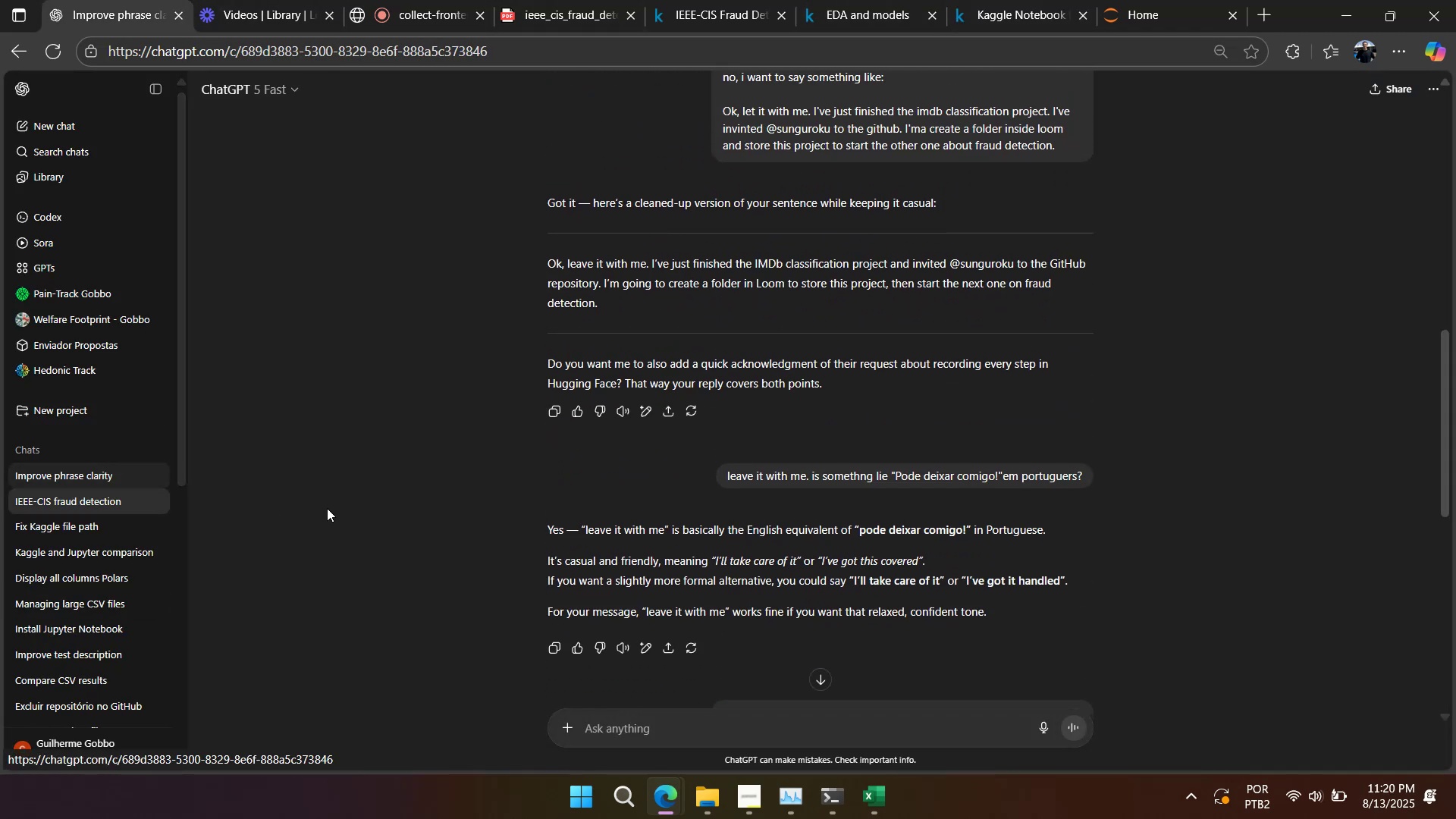 
mouse_move([456, 512])
 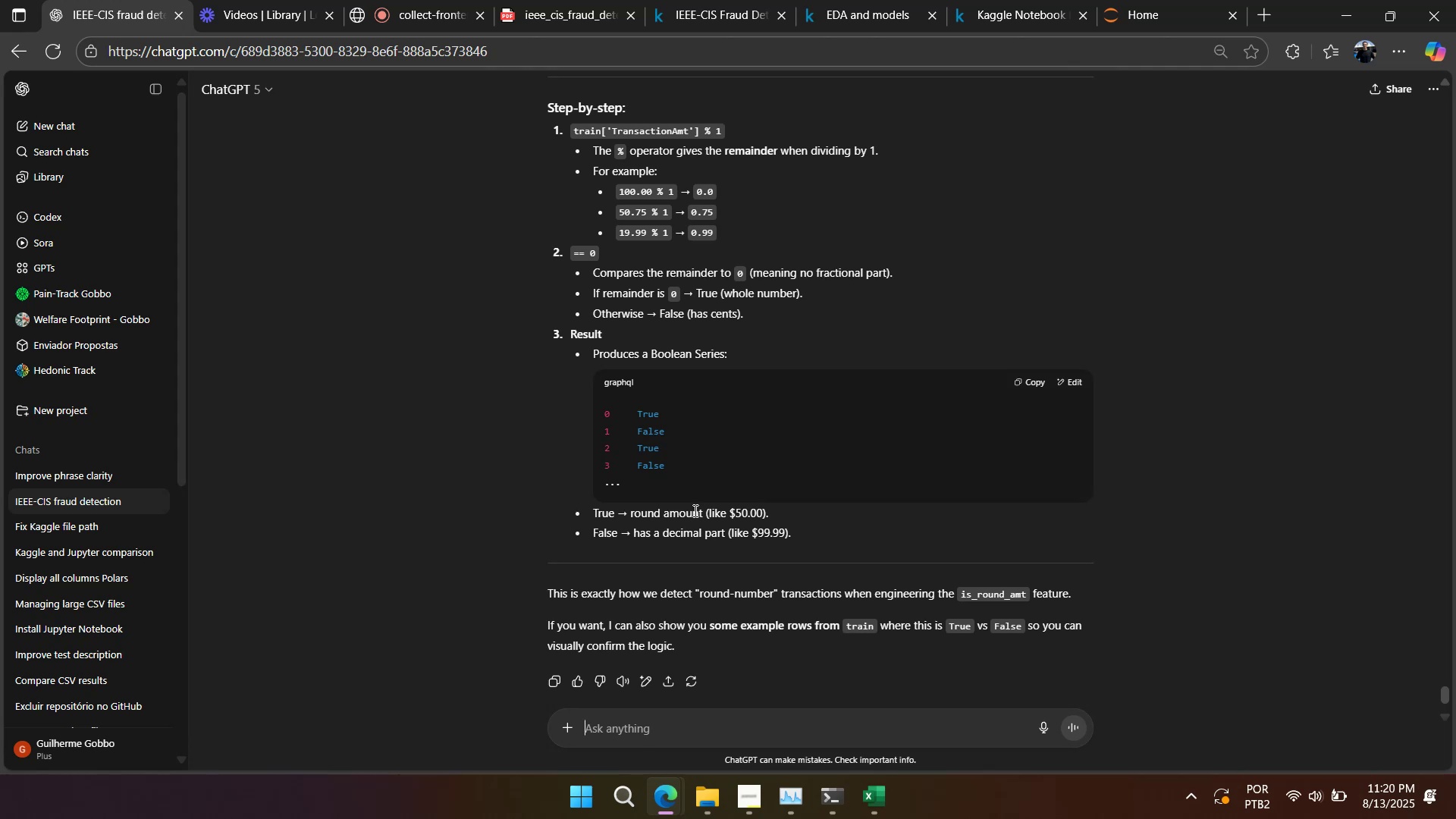 
scroll: coordinate [698, 504], scroll_direction: up, amount: 41.0
 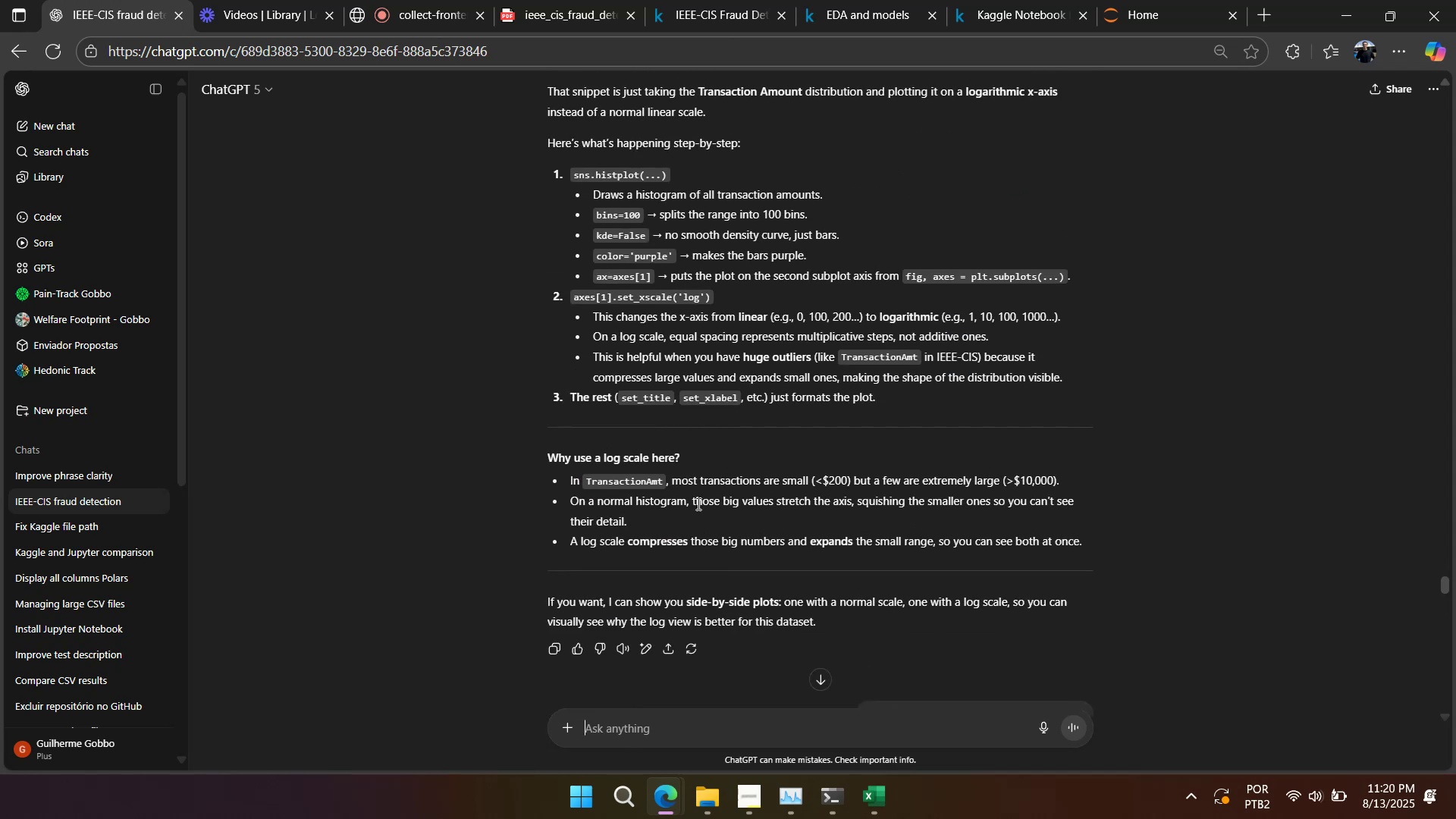 
scroll: coordinate [694, 514], scroll_direction: up, amount: 19.0
 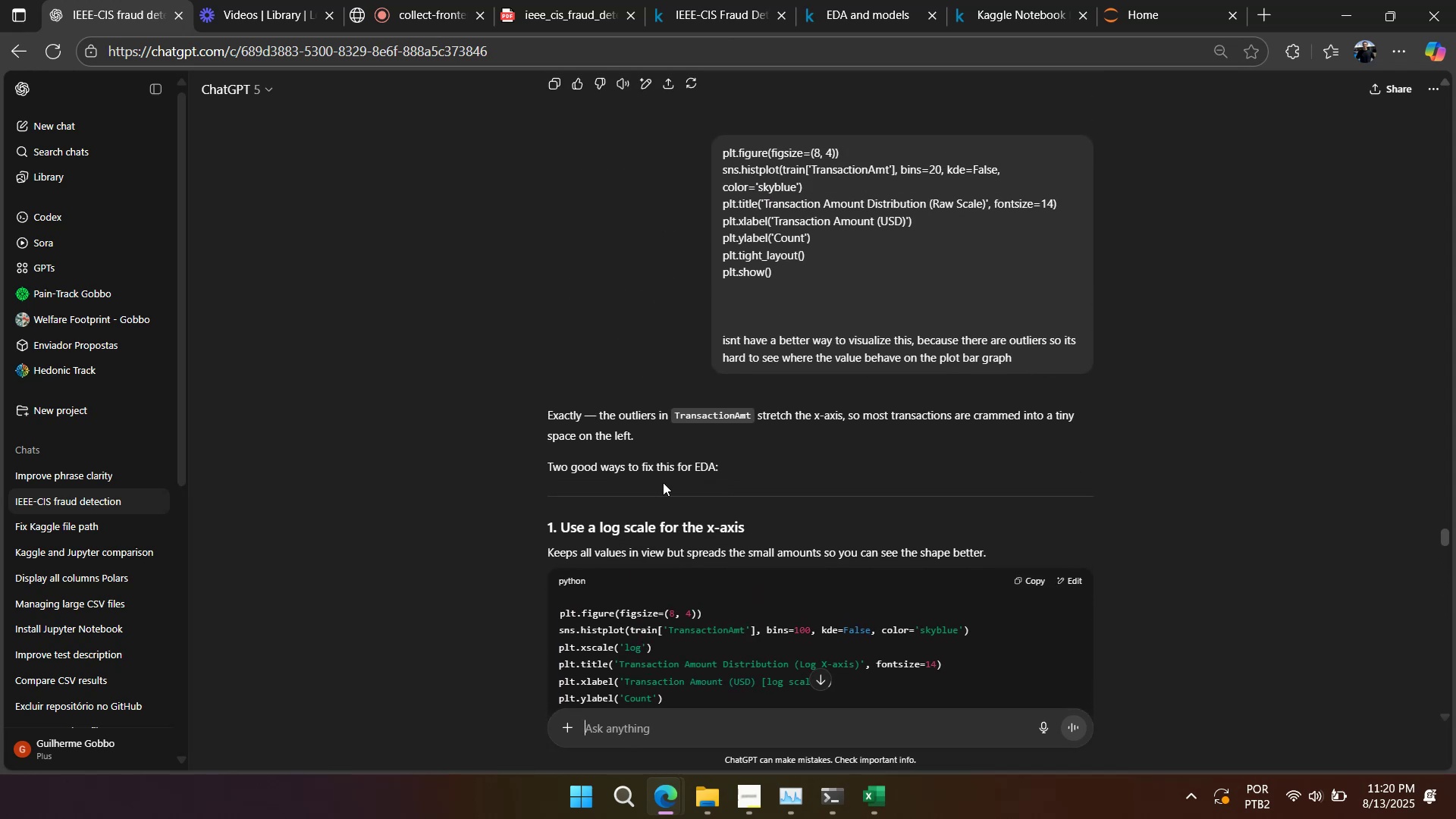 
scroll: coordinate [657, 477], scroll_direction: down, amount: 43.0
 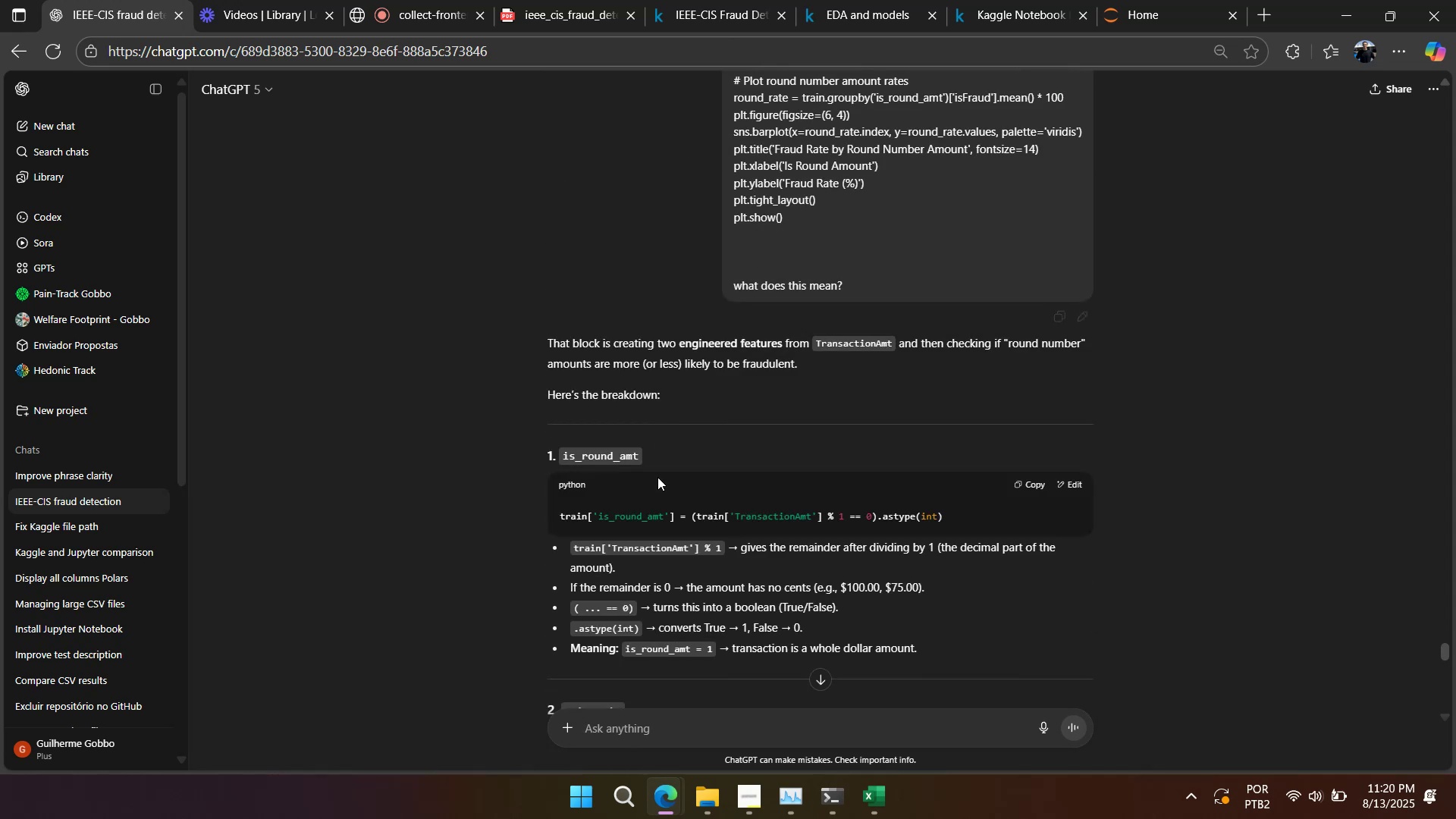 
scroll: coordinate [651, 469], scroll_direction: up, amount: 72.0
 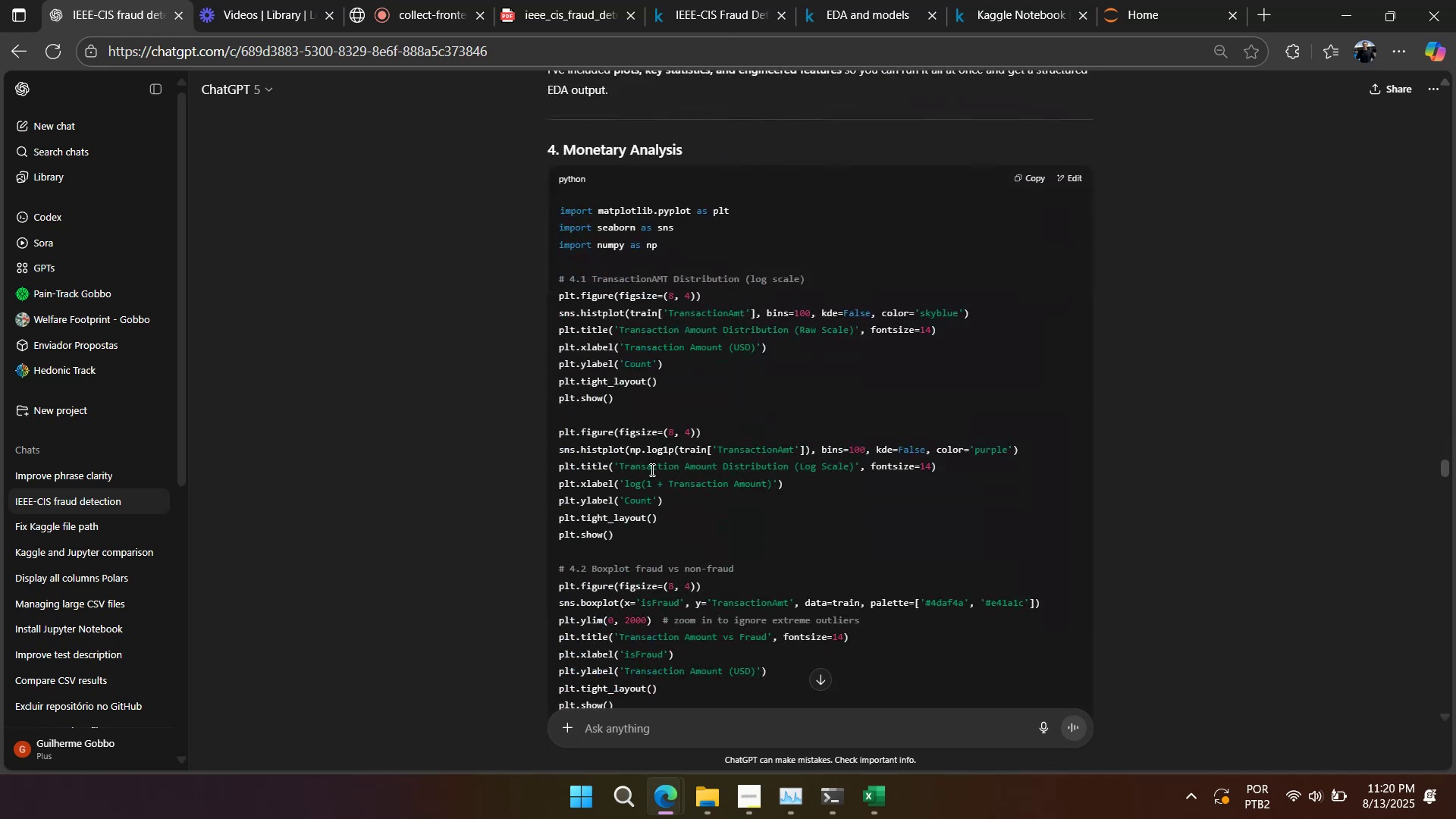 
scroll: coordinate [650, 469], scroll_direction: down, amount: 10.0
 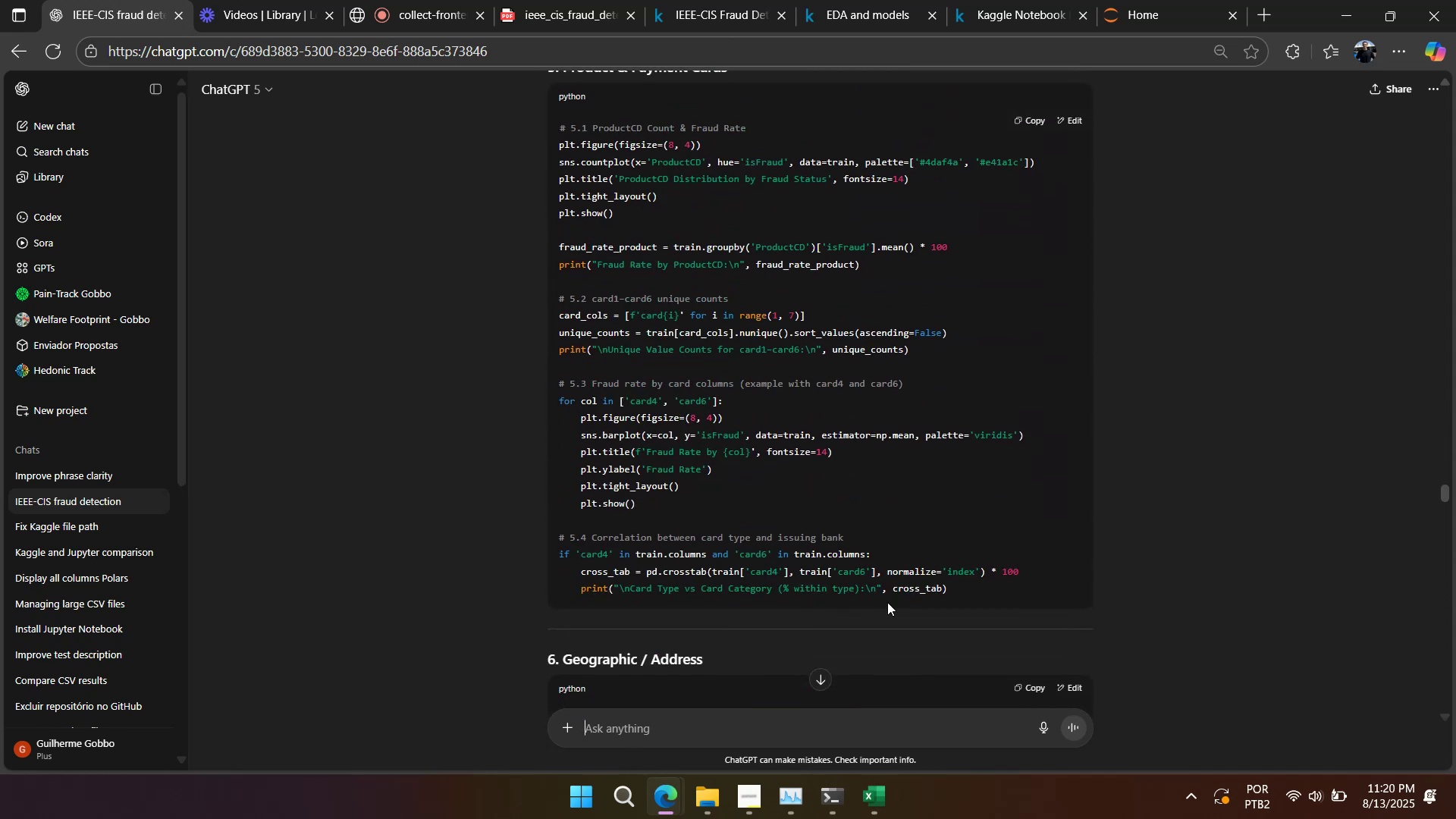 
left_click_drag(start_coordinate=[976, 585], to_coordinate=[526, 310])
 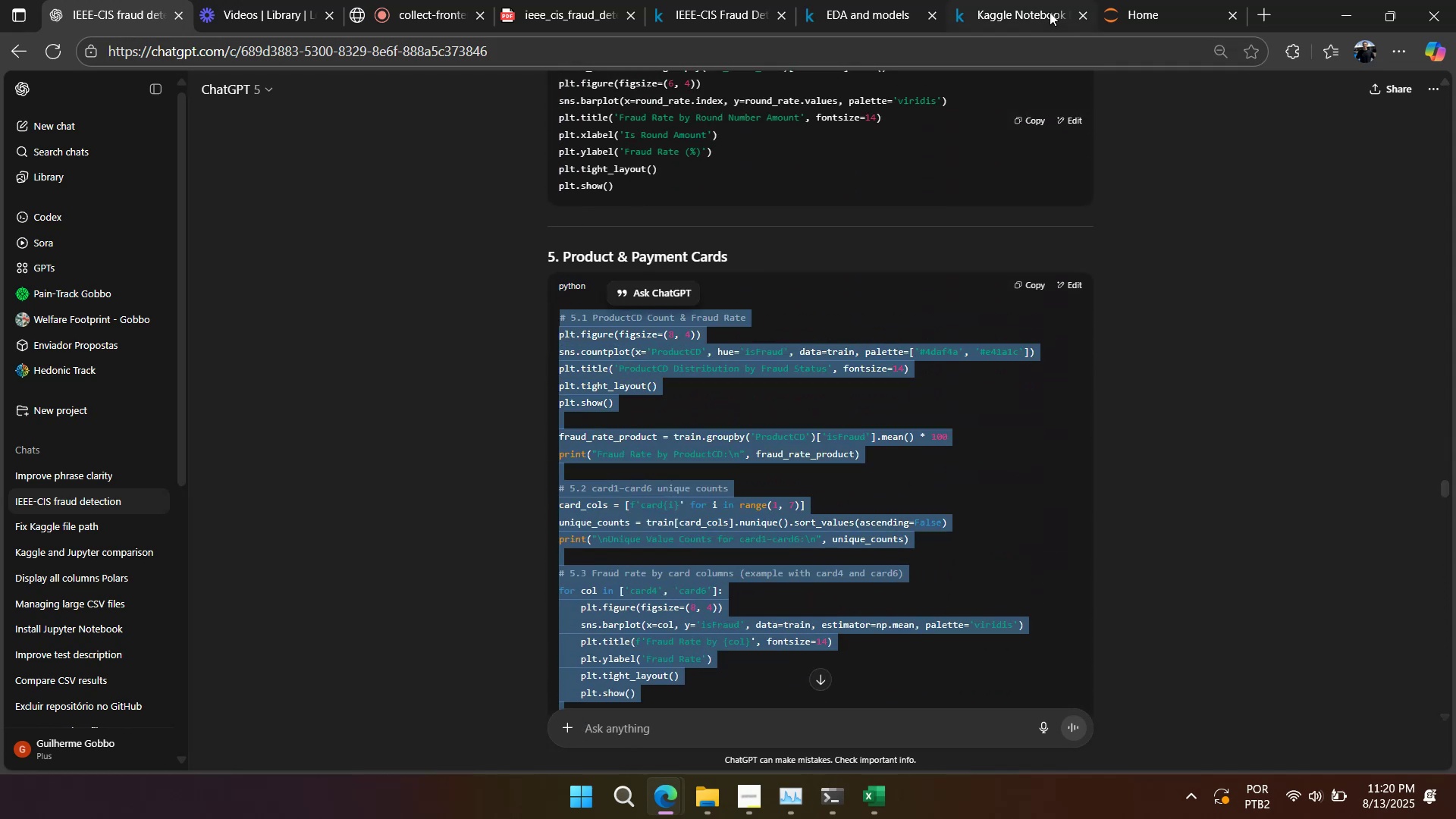 
scroll: coordinate [654, 489], scroll_direction: up, amount: 2.0
 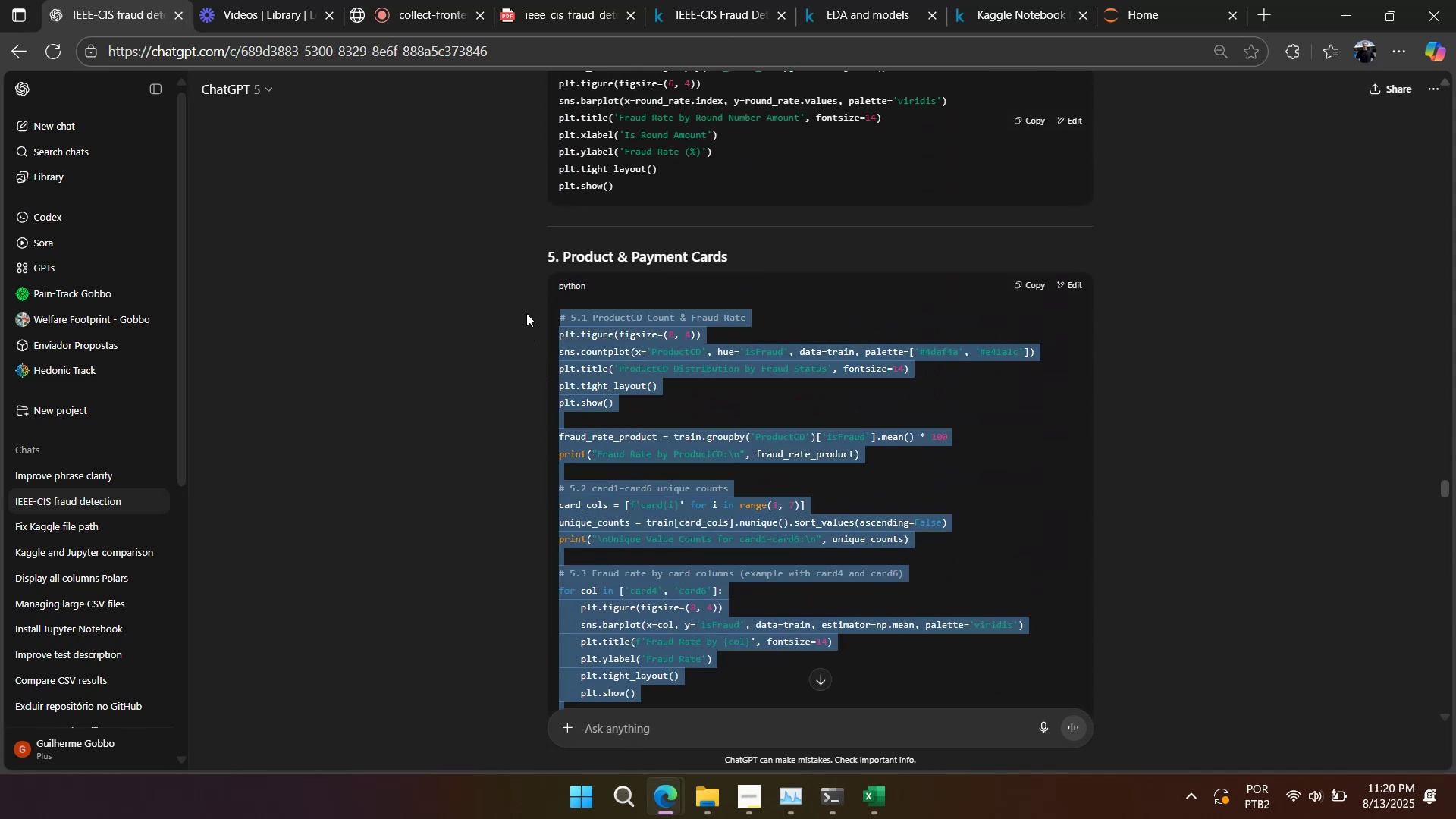 
key(Control+C)
 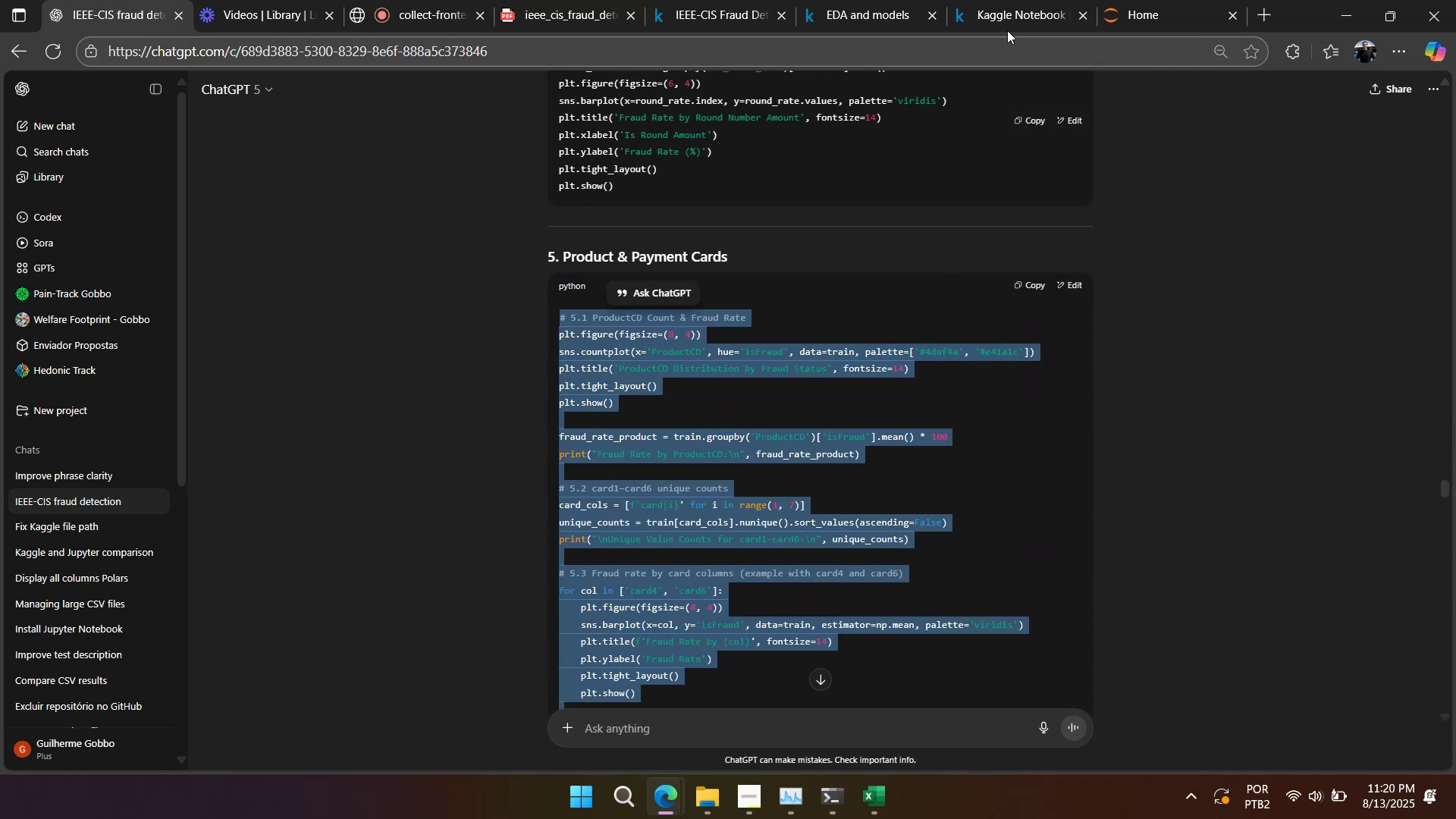 
key(Control+C)
 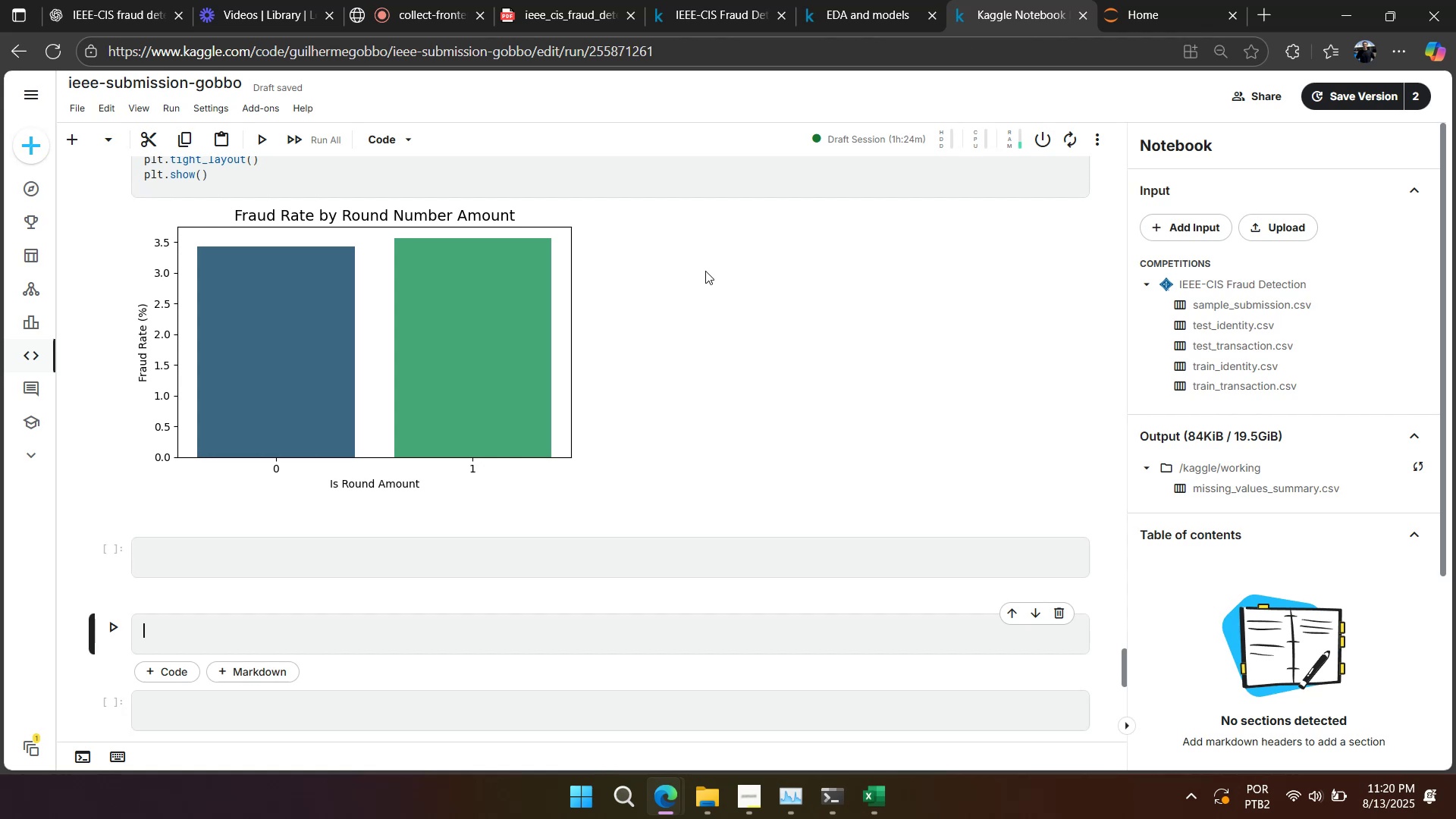 
scroll: coordinate [246, 582], scroll_direction: down, amount: 3.0
 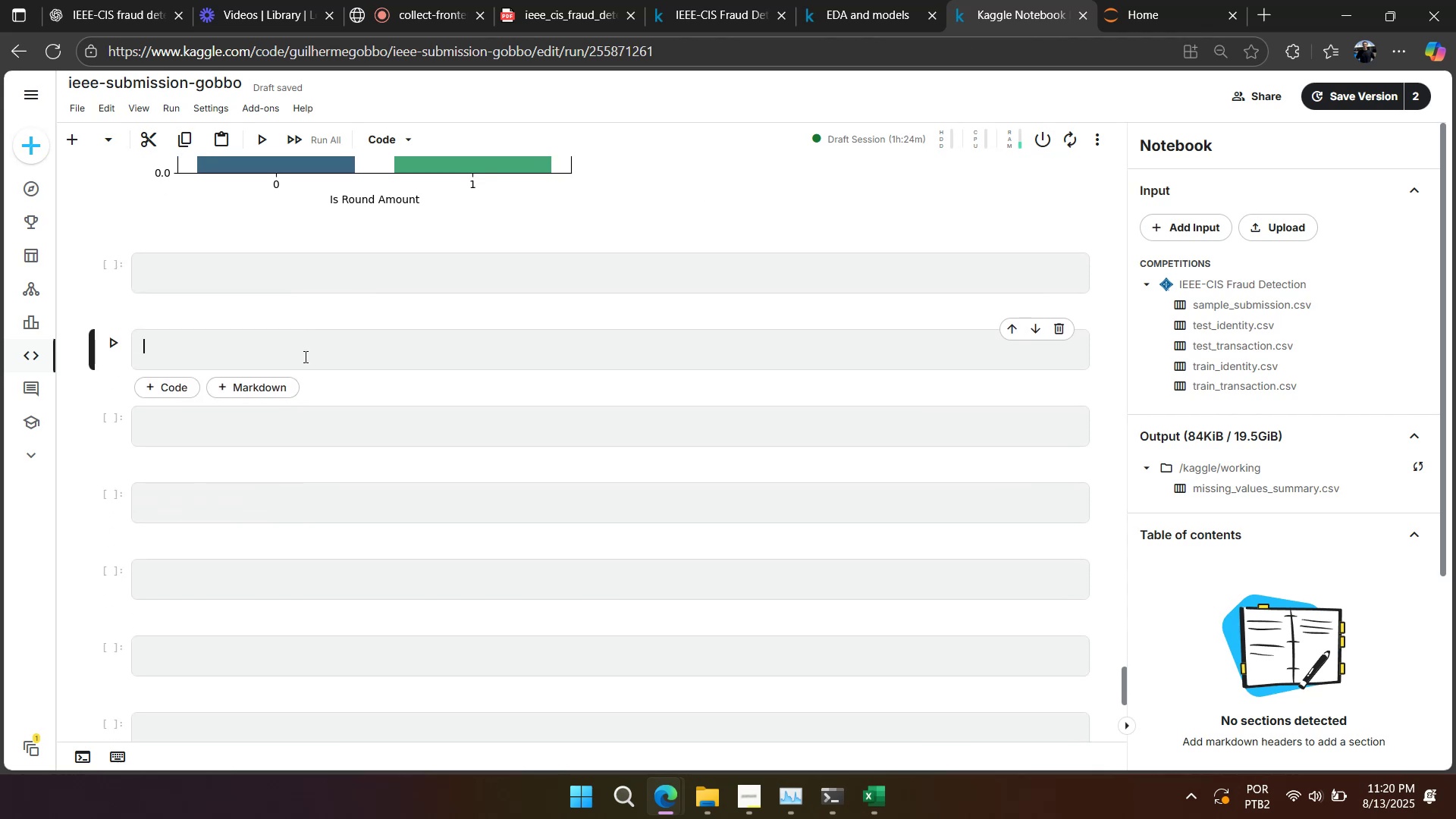 
key(Control+V)
 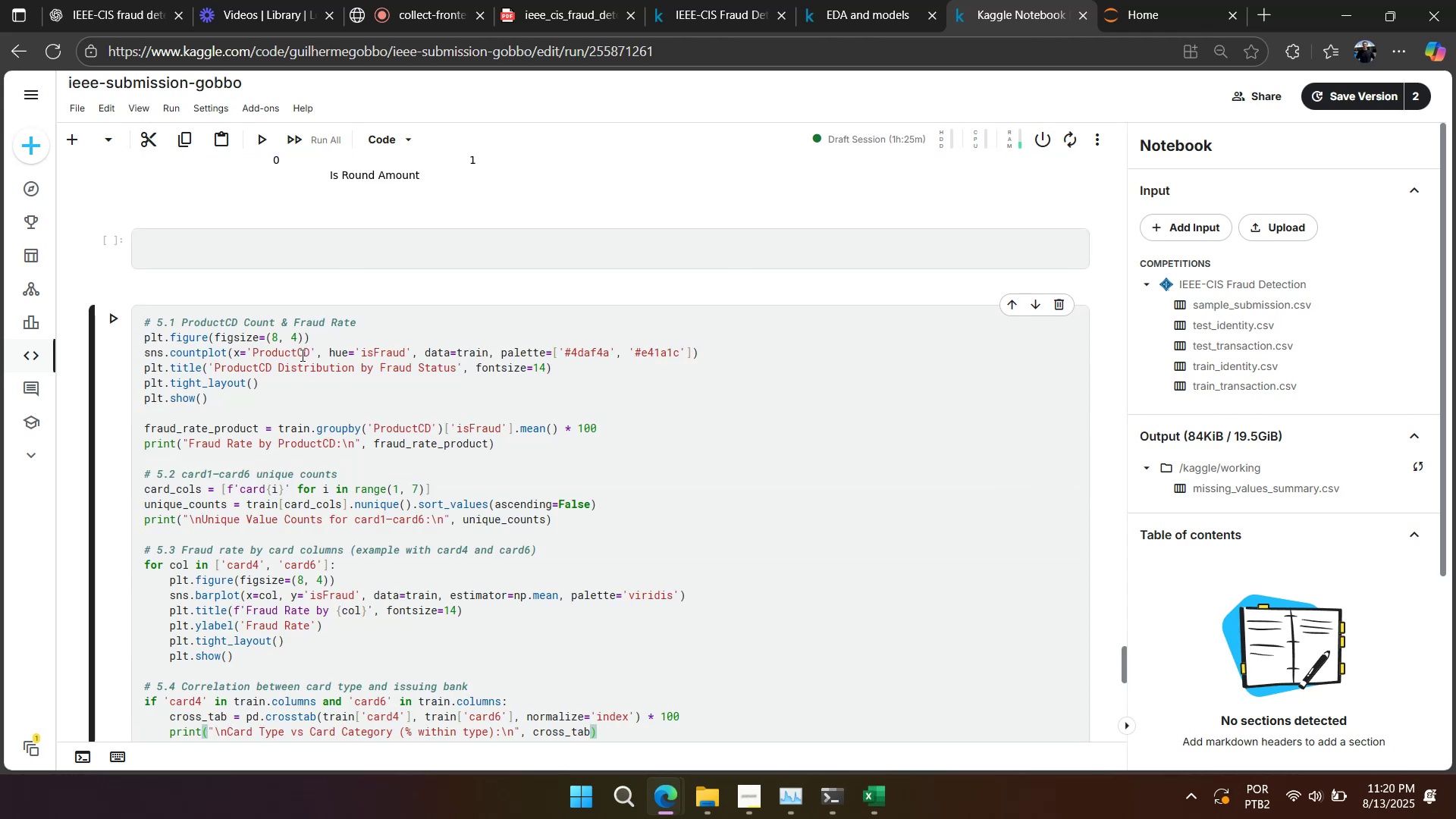 
key(Shift+Enter)
 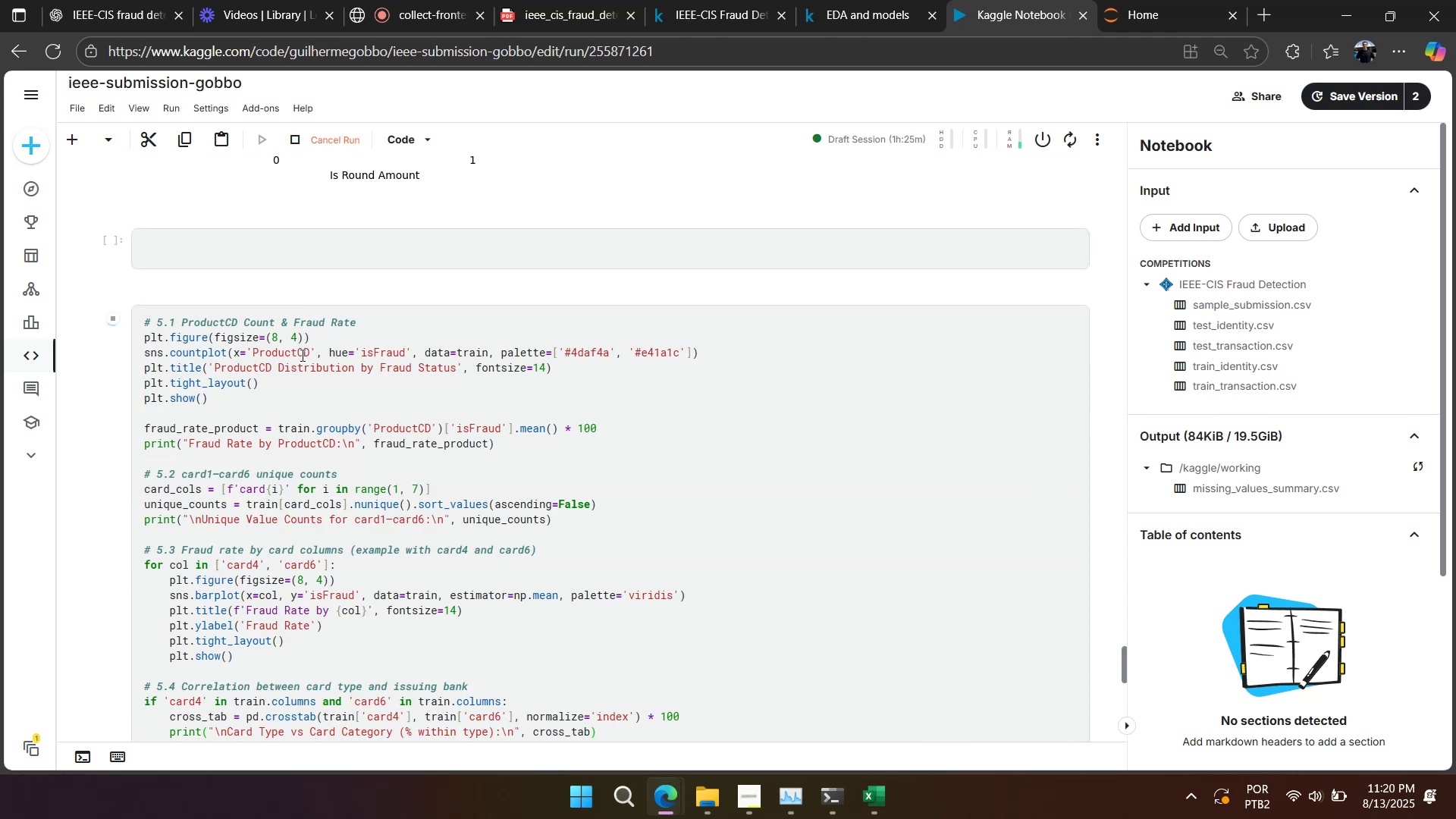 
scroll: coordinate [299, 353], scroll_direction: down, amount: 9.0
 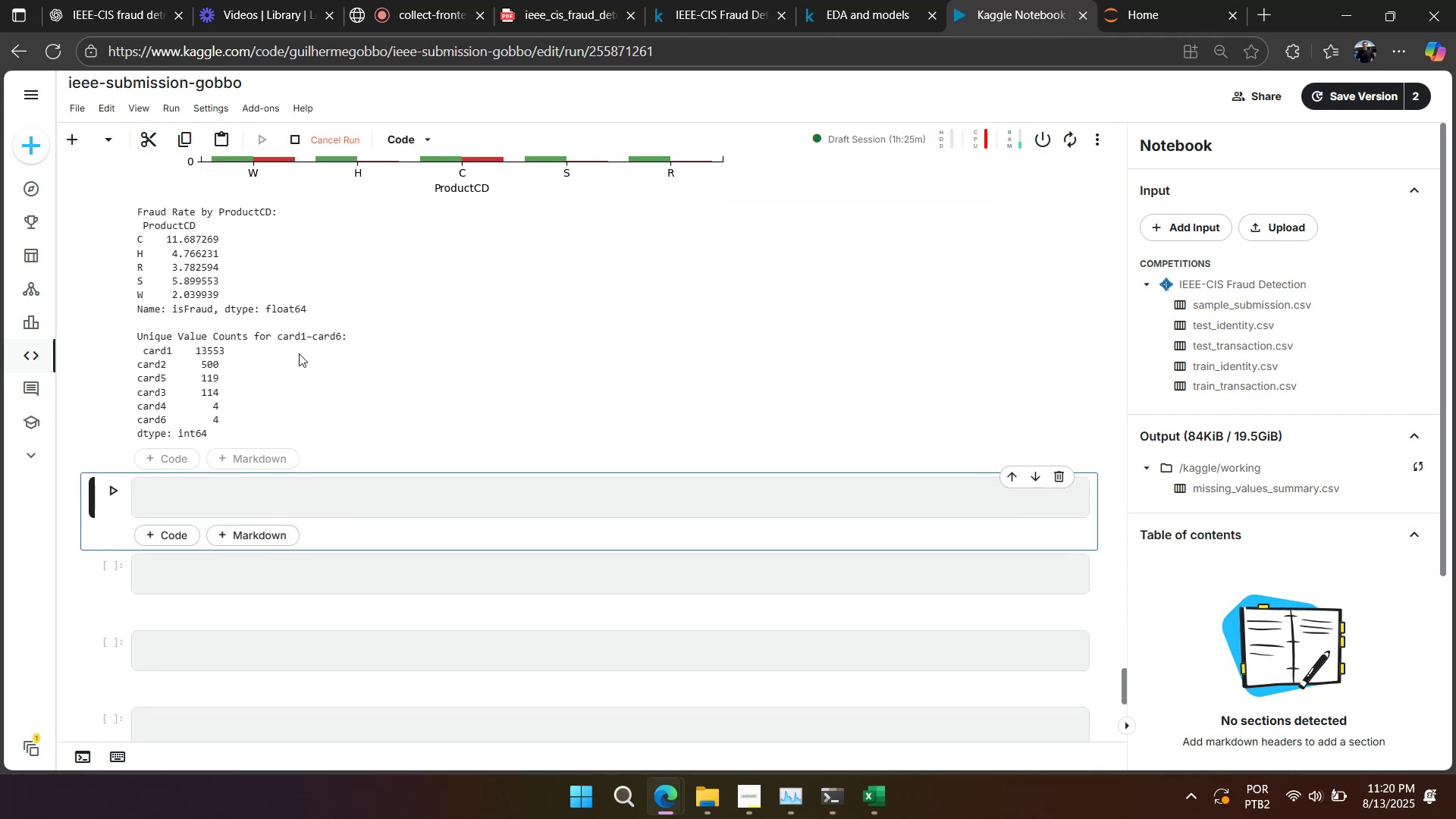 
scroll: coordinate [299, 353], scroll_direction: up, amount: 3.0
 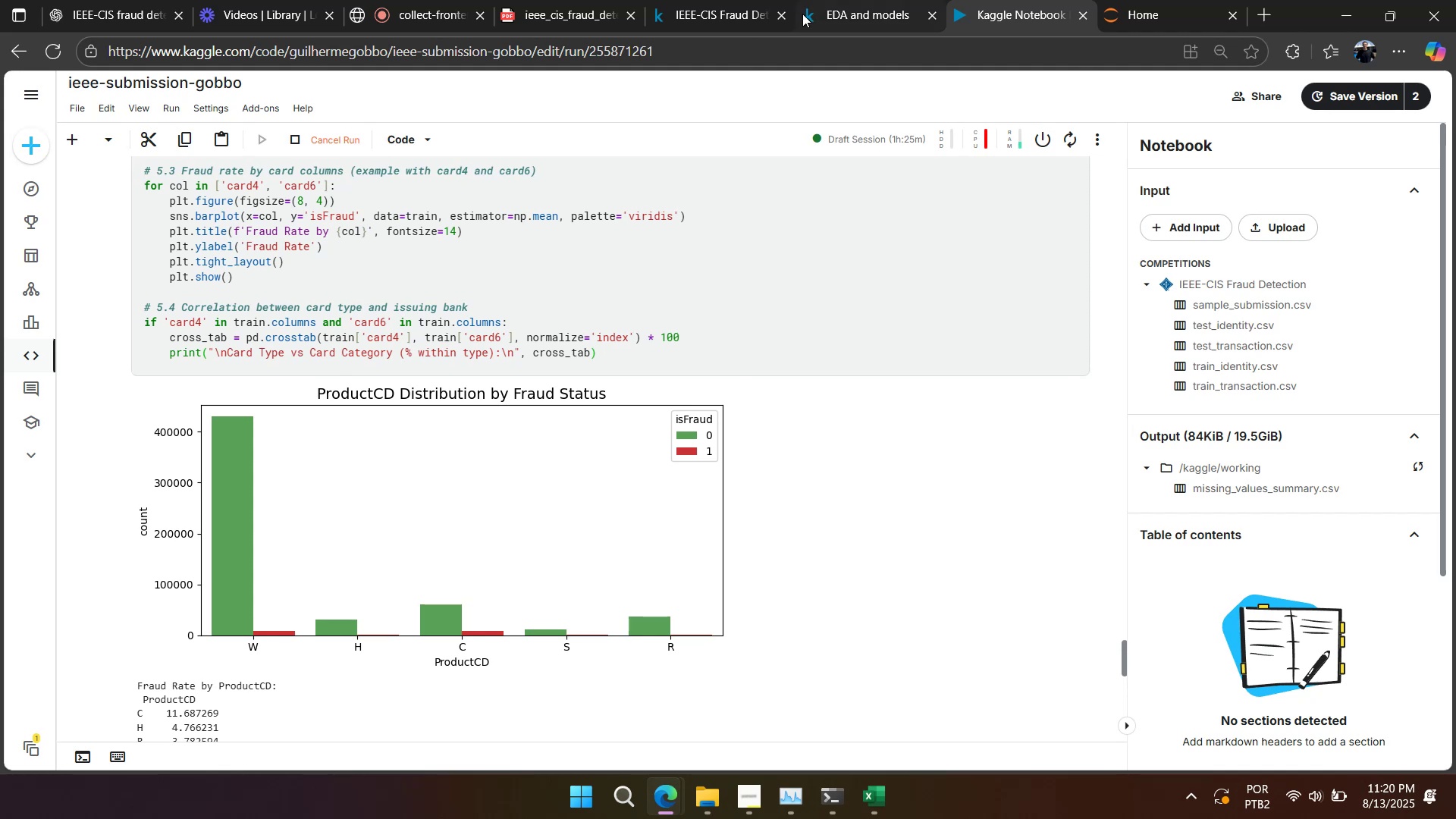 
double_click([731, 15])
 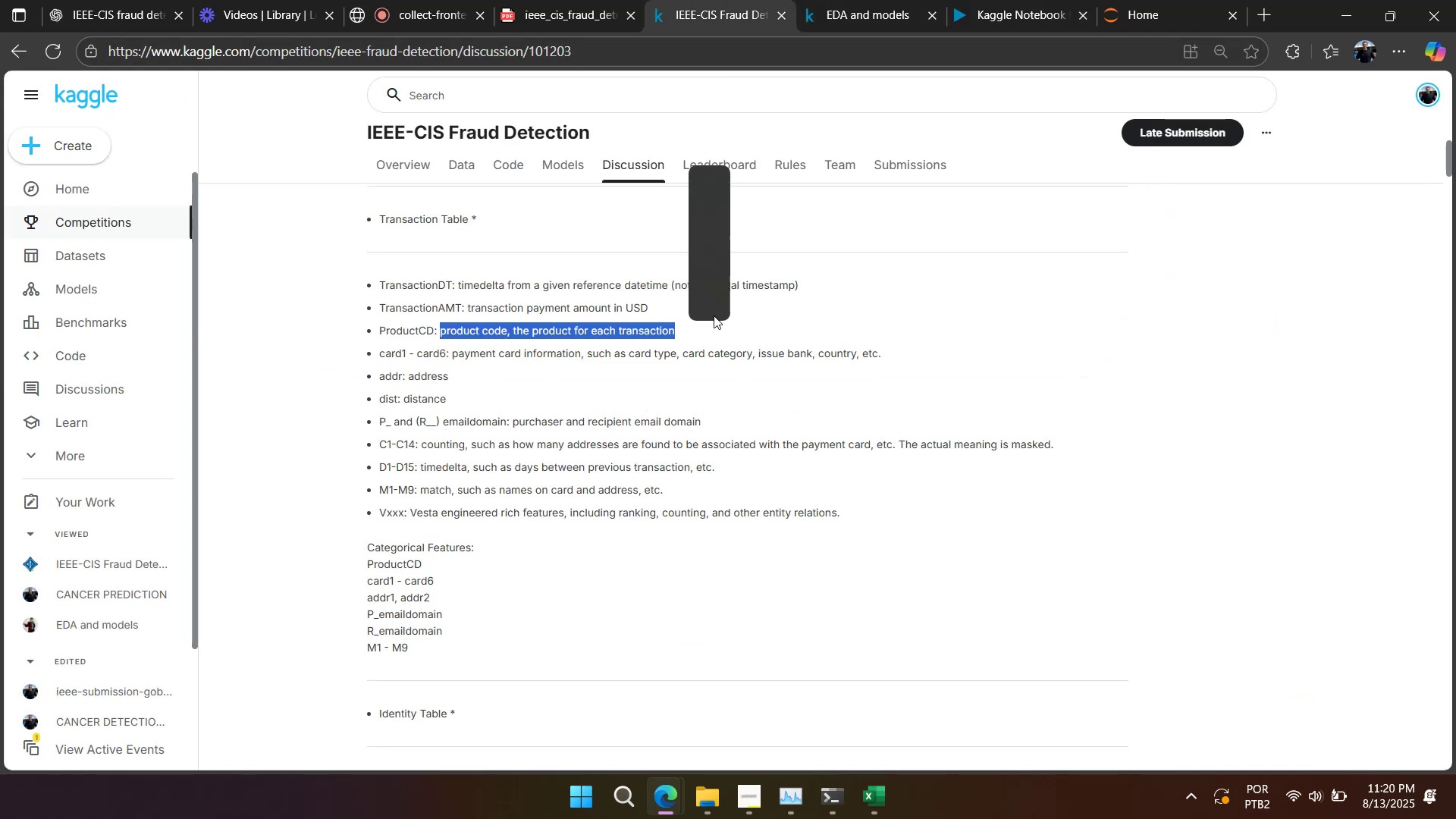 
left_click([959, 17])
 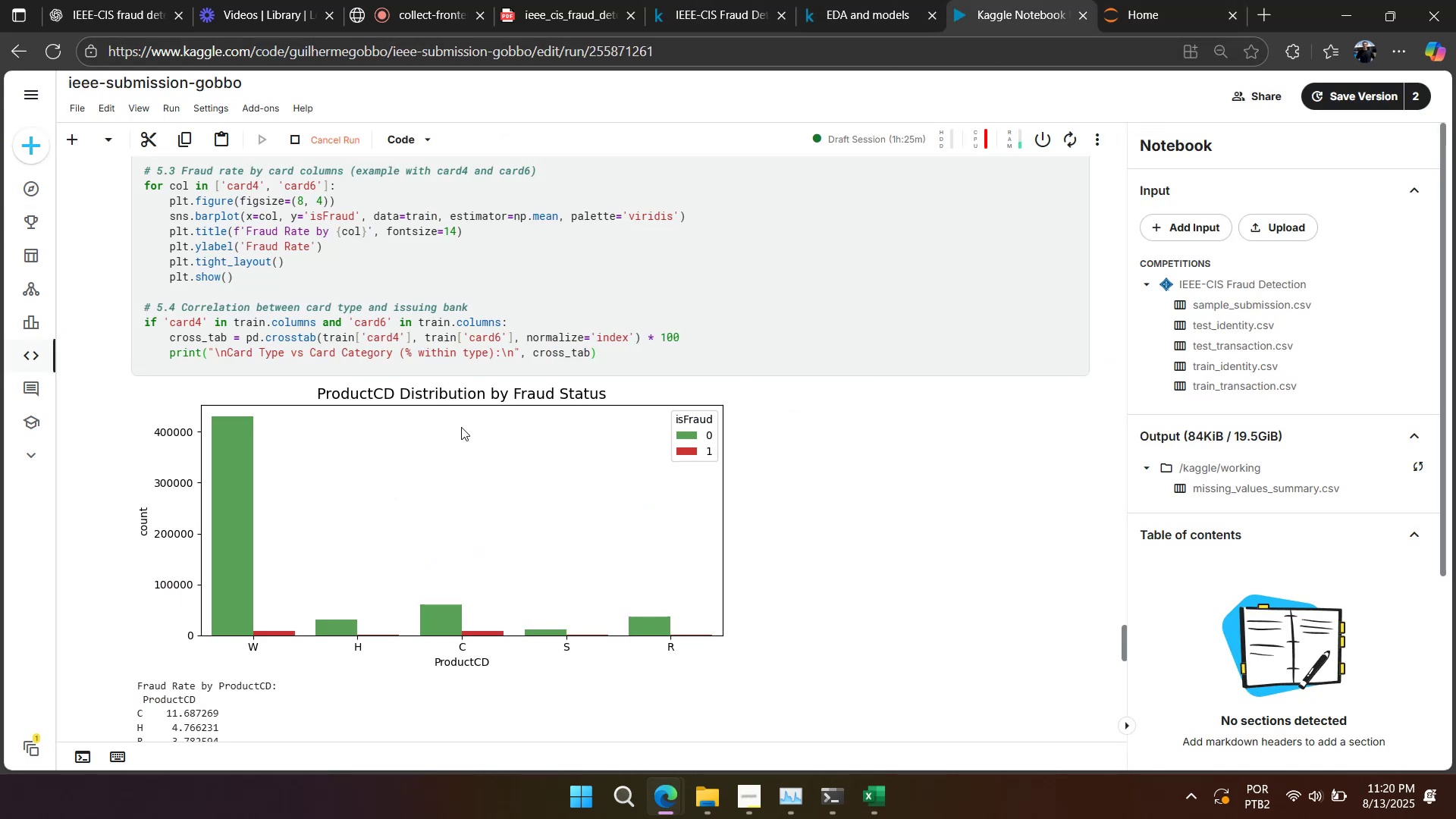 
scroll: coordinate [460, 427], scroll_direction: up, amount: 3.0
 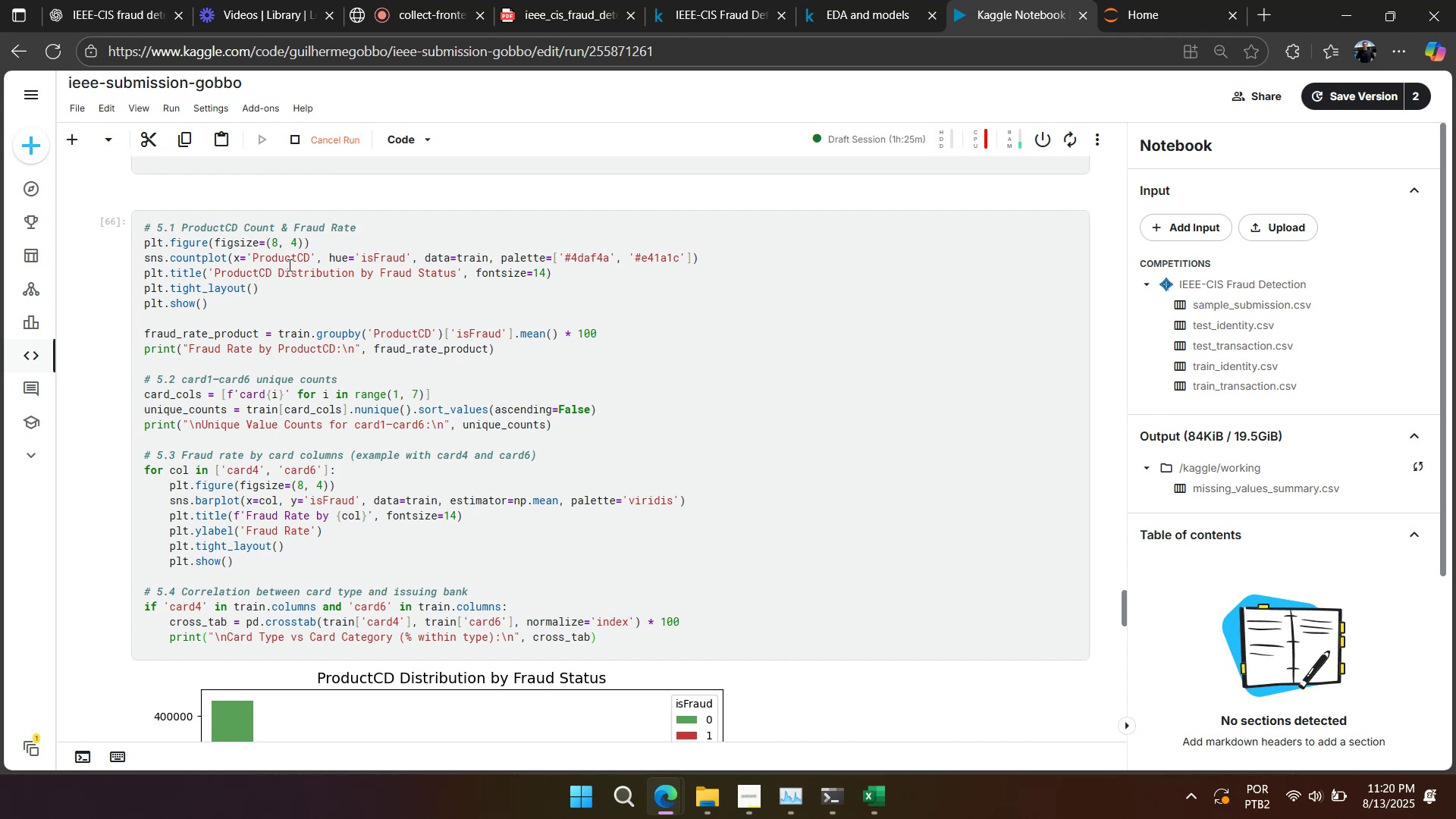 
double_click([287, 252])
 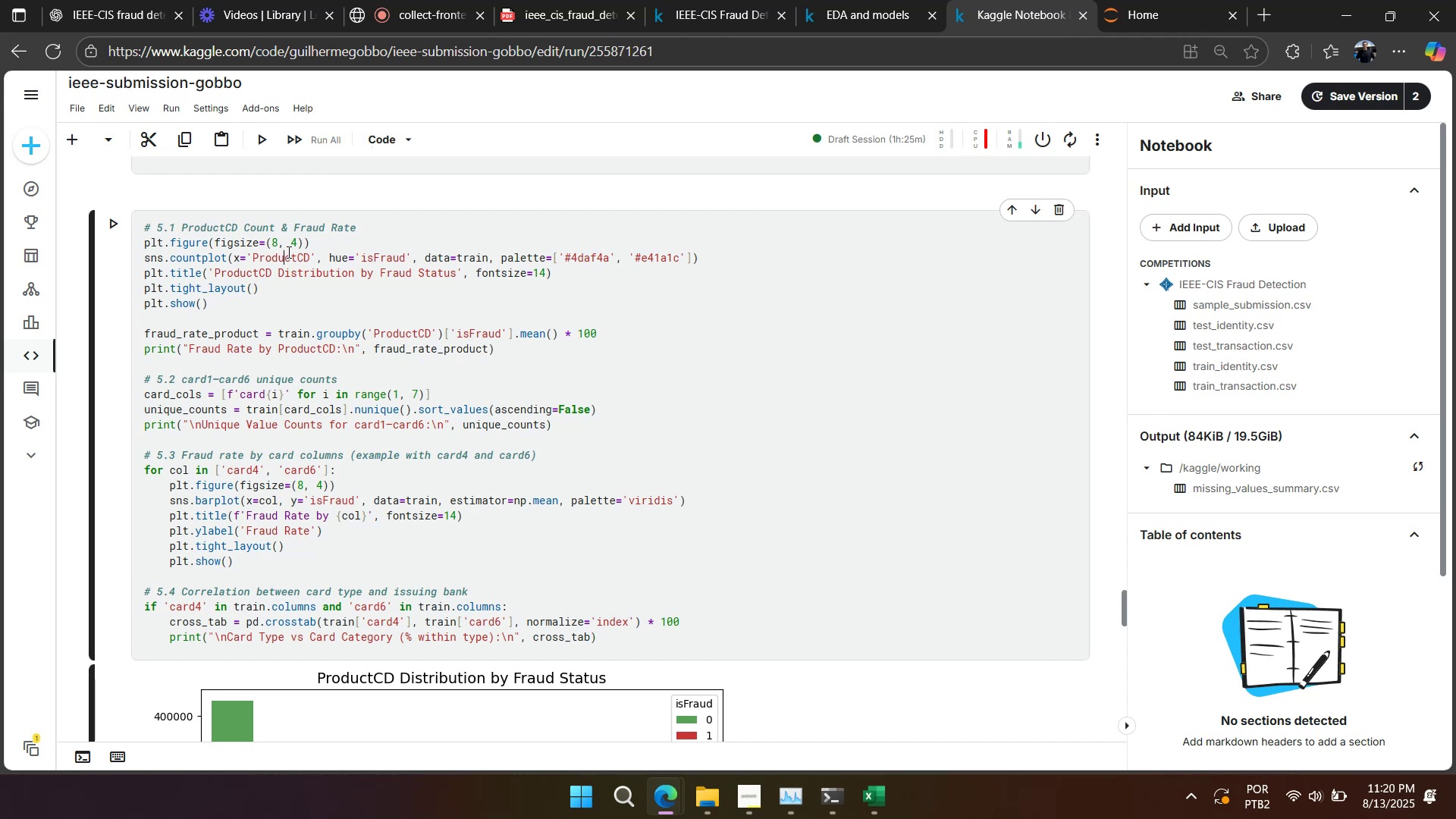 
triple_click([287, 252])
 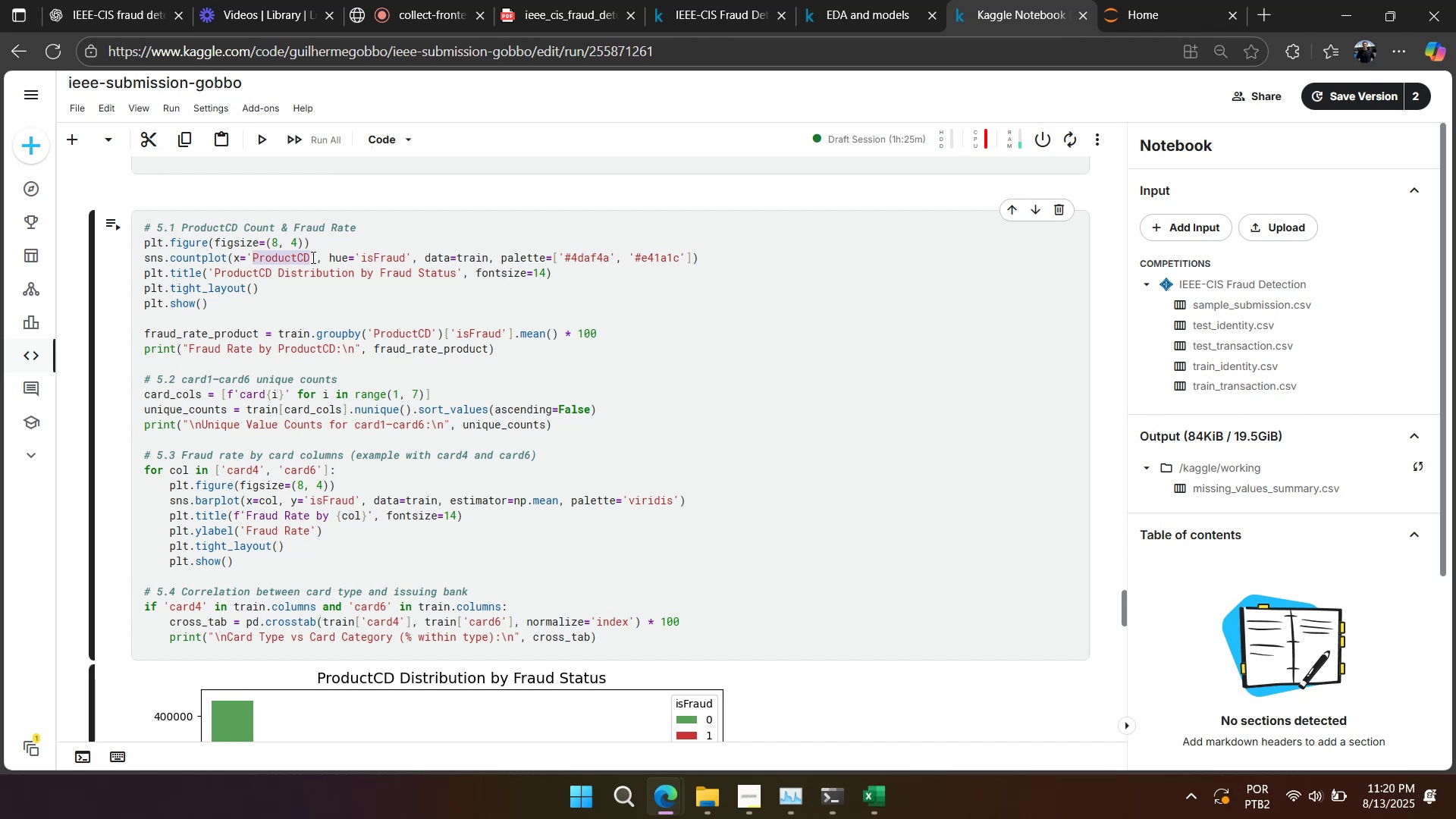 
scroll: coordinate [312, 259], scroll_direction: down, amount: 6.0
 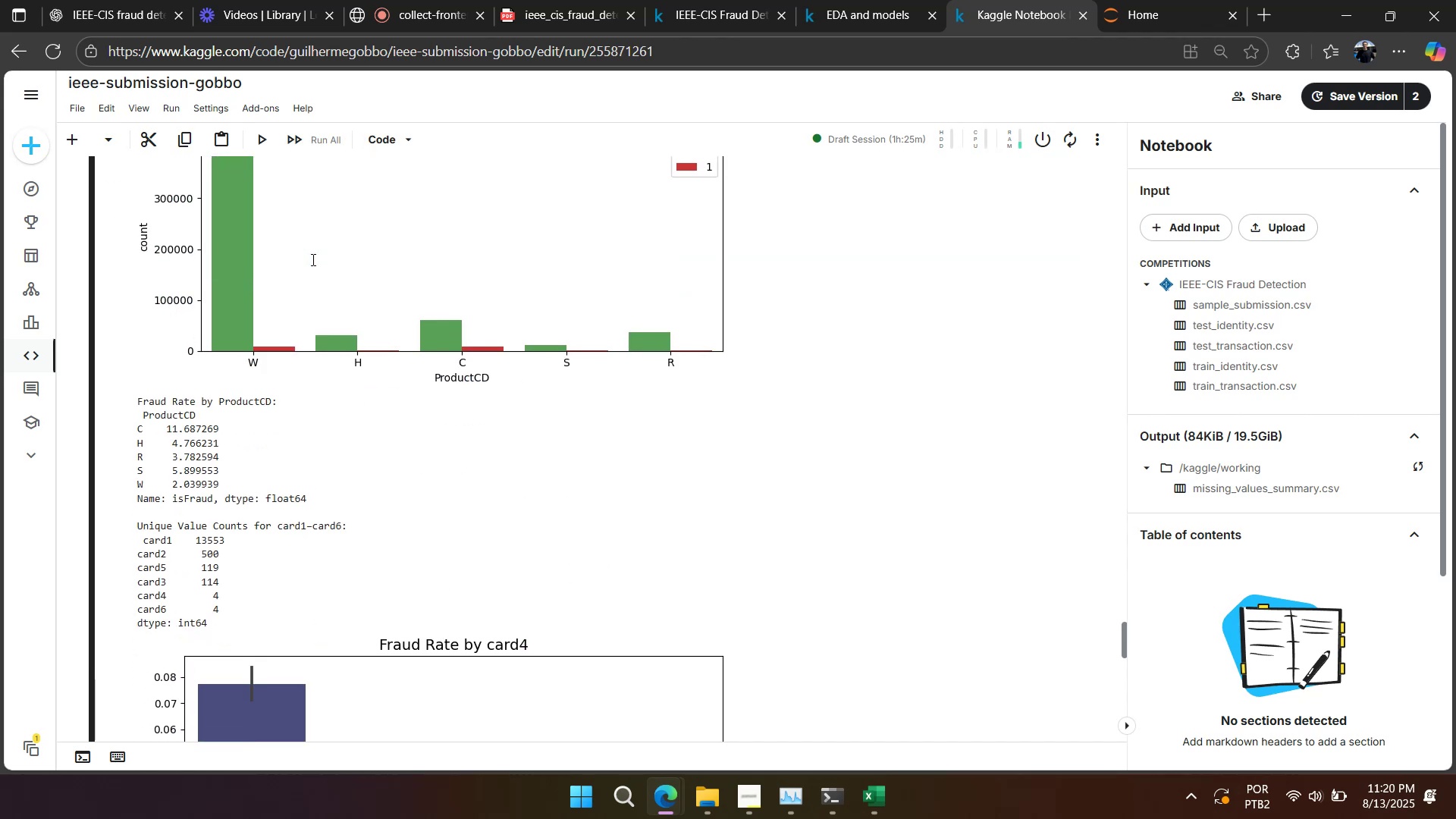 
scroll: coordinate [311, 259], scroll_direction: up, amount: 2.0
 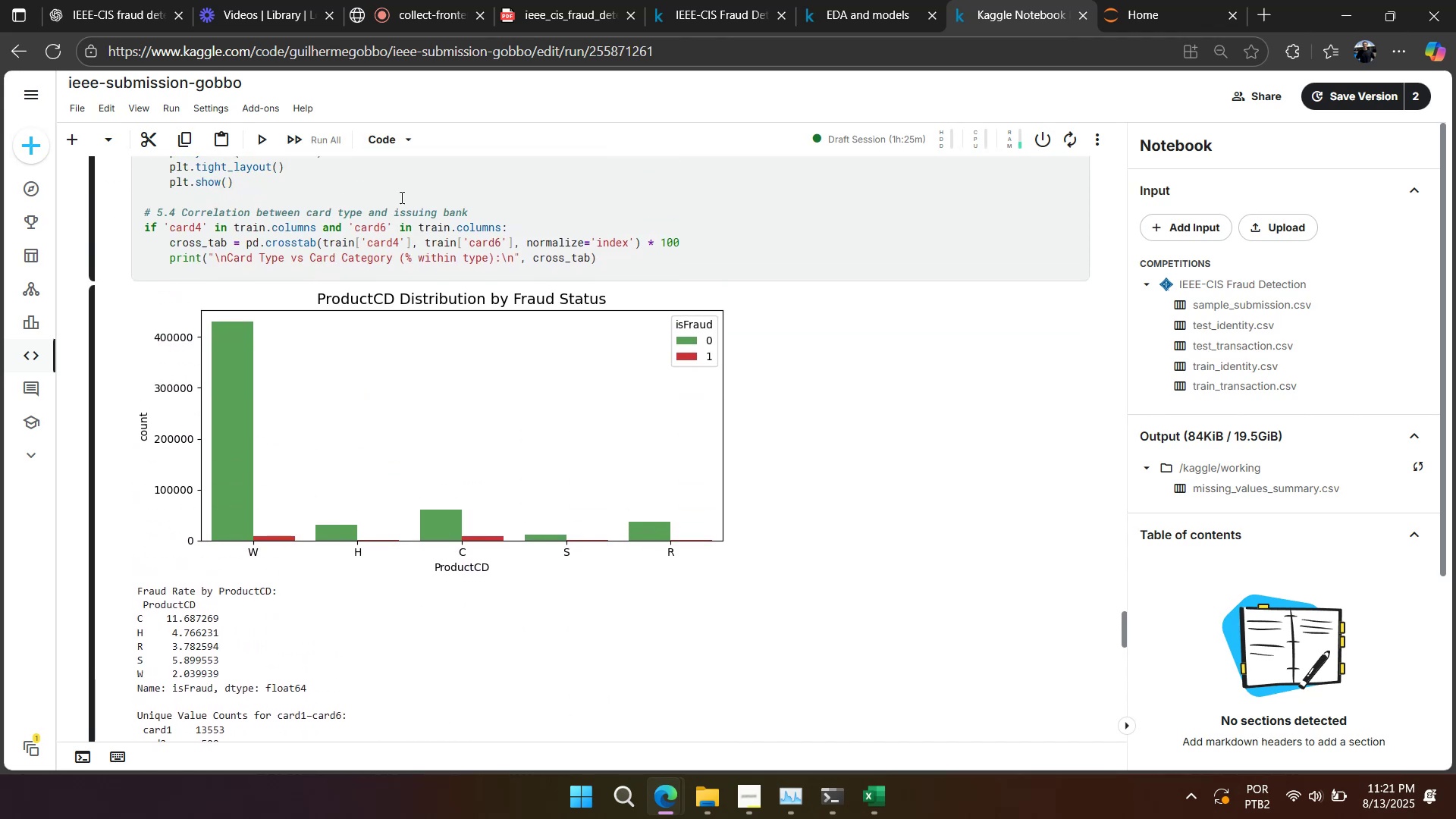 
left_click([694, 8])
 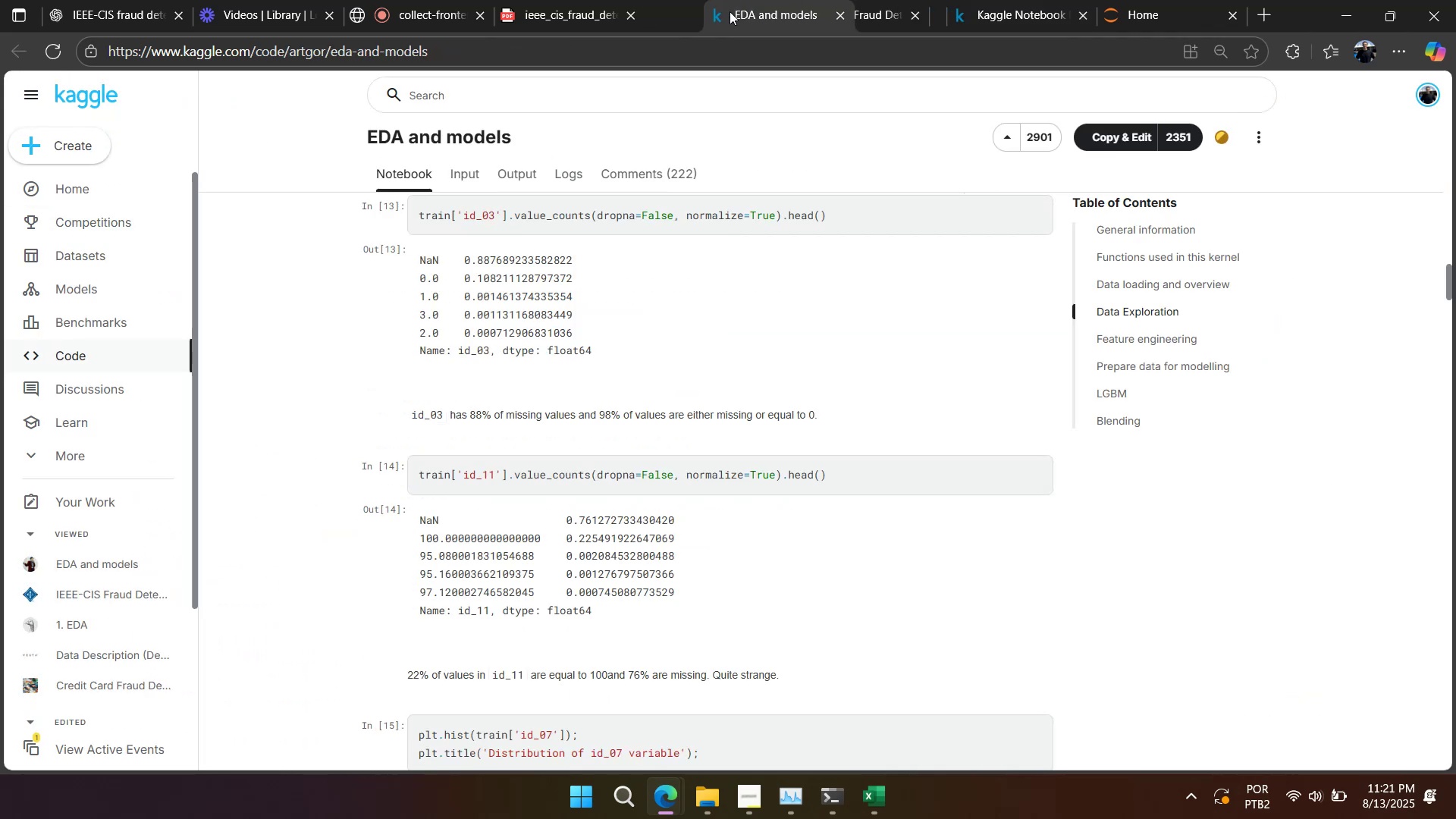 
left_click([831, 12])
 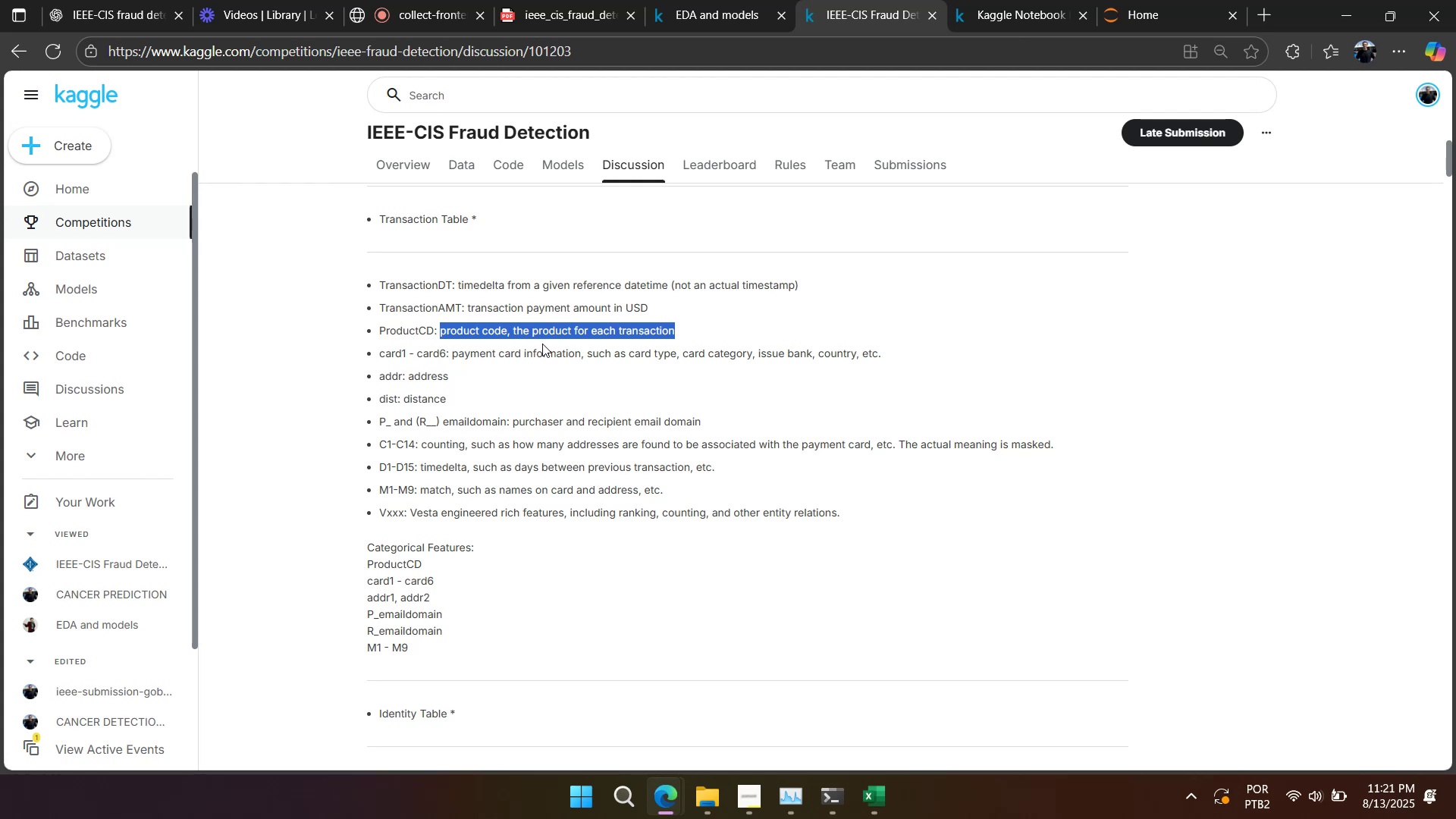 
wait(34.07)
 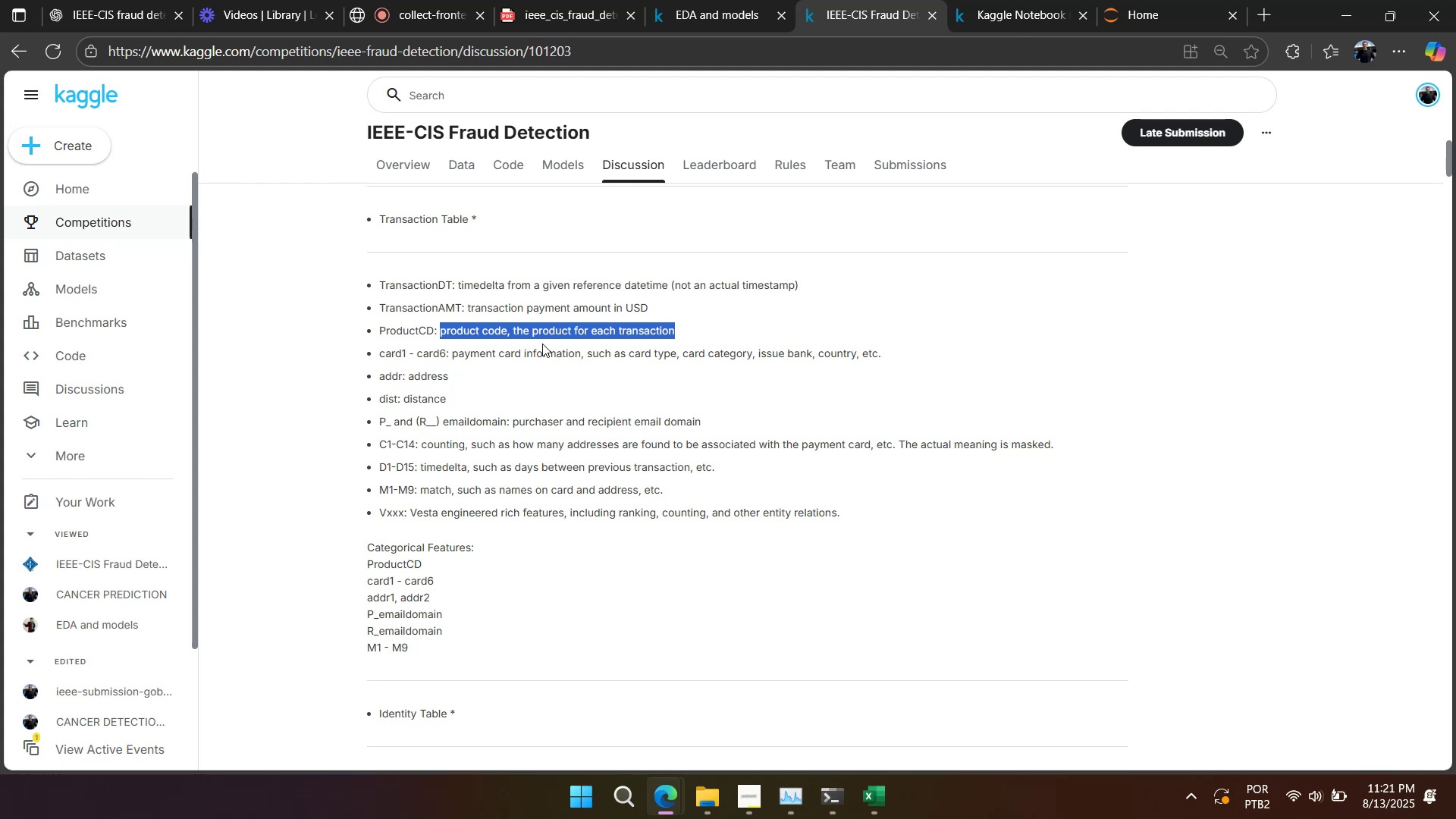 
left_click([987, 15])
 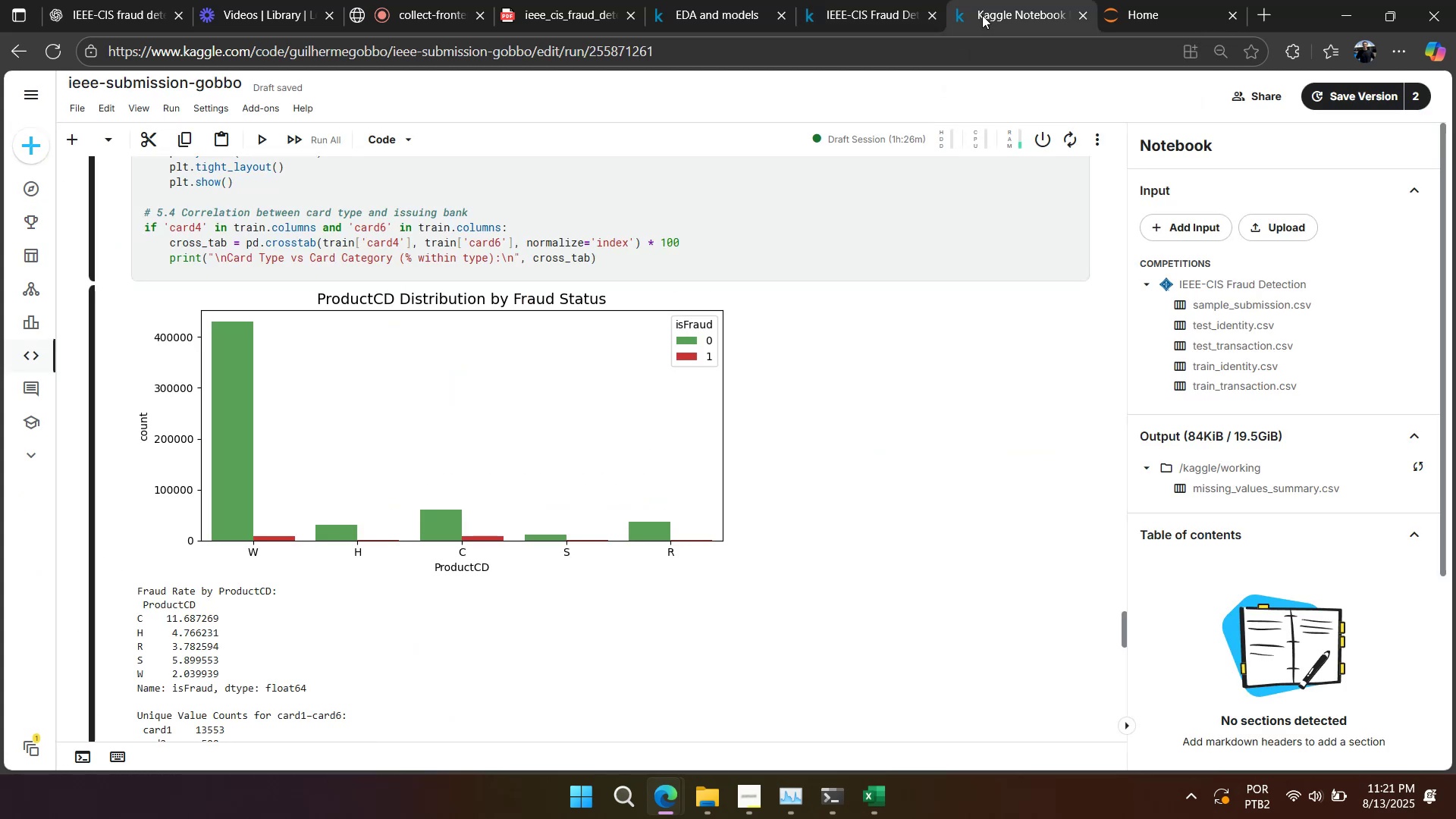 
scroll: coordinate [410, 372], scroll_direction: down, amount: 2.0
 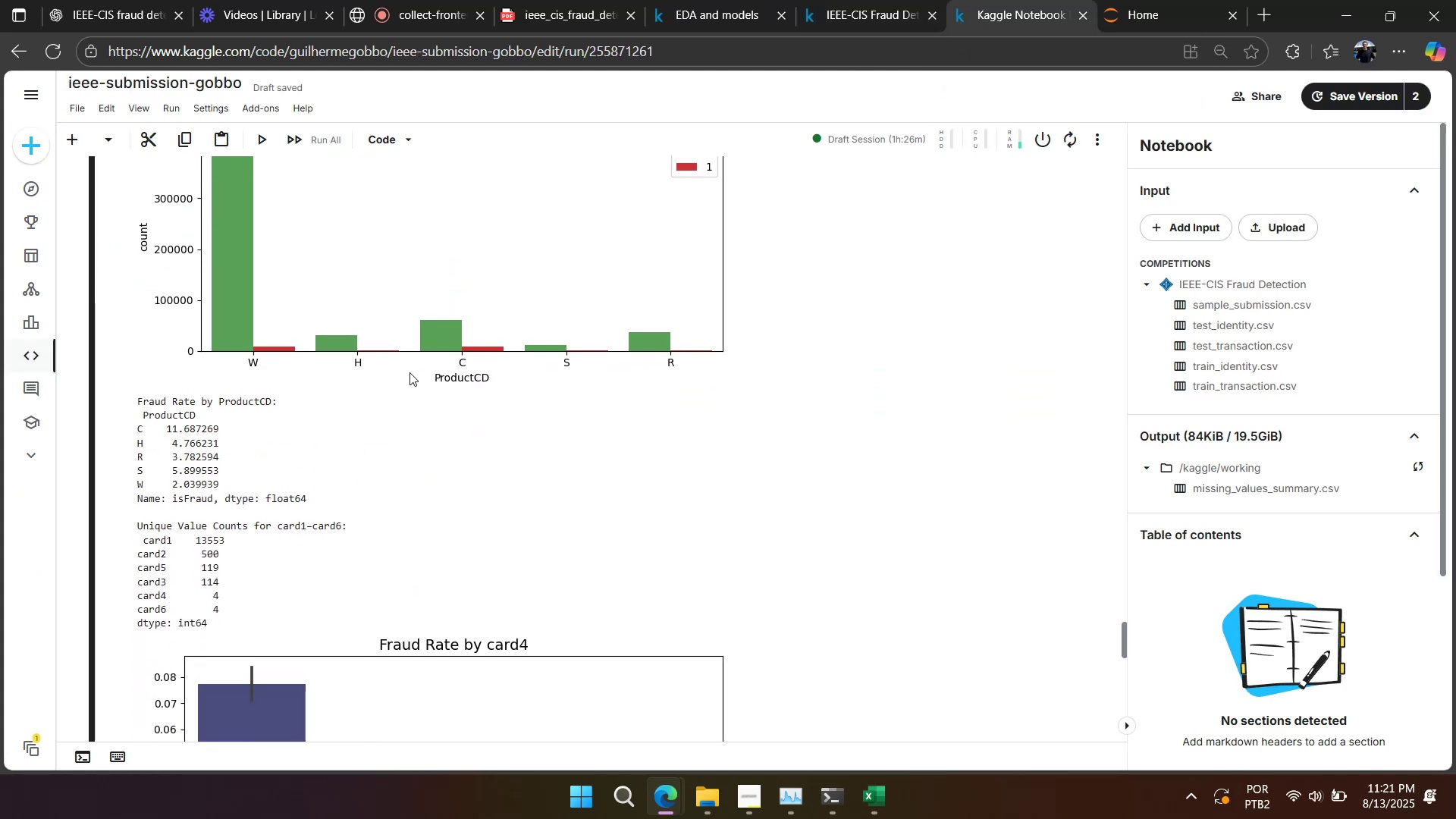 
scroll: coordinate [410, 372], scroll_direction: up, amount: 2.0
 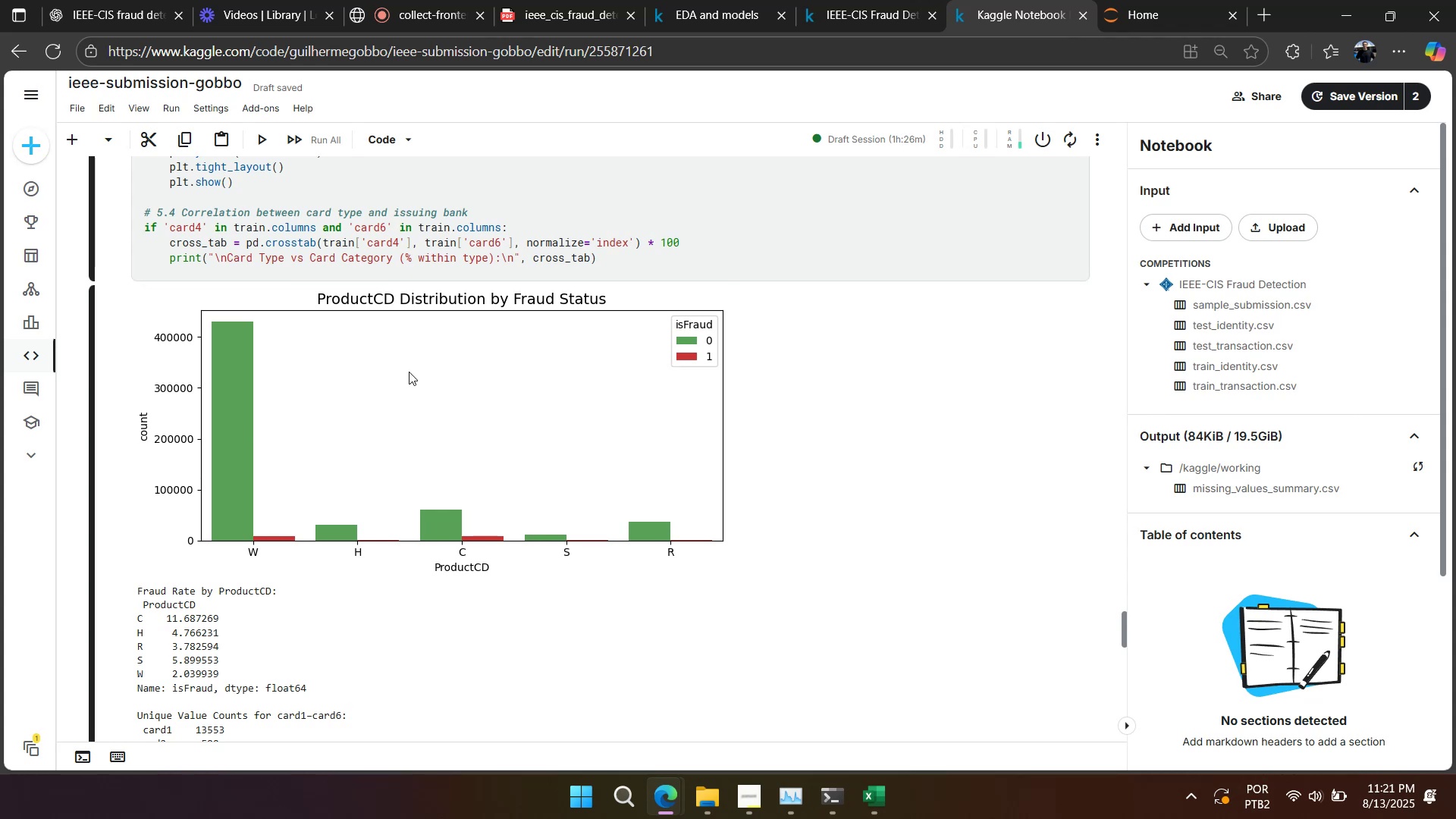 
wait(7.25)
 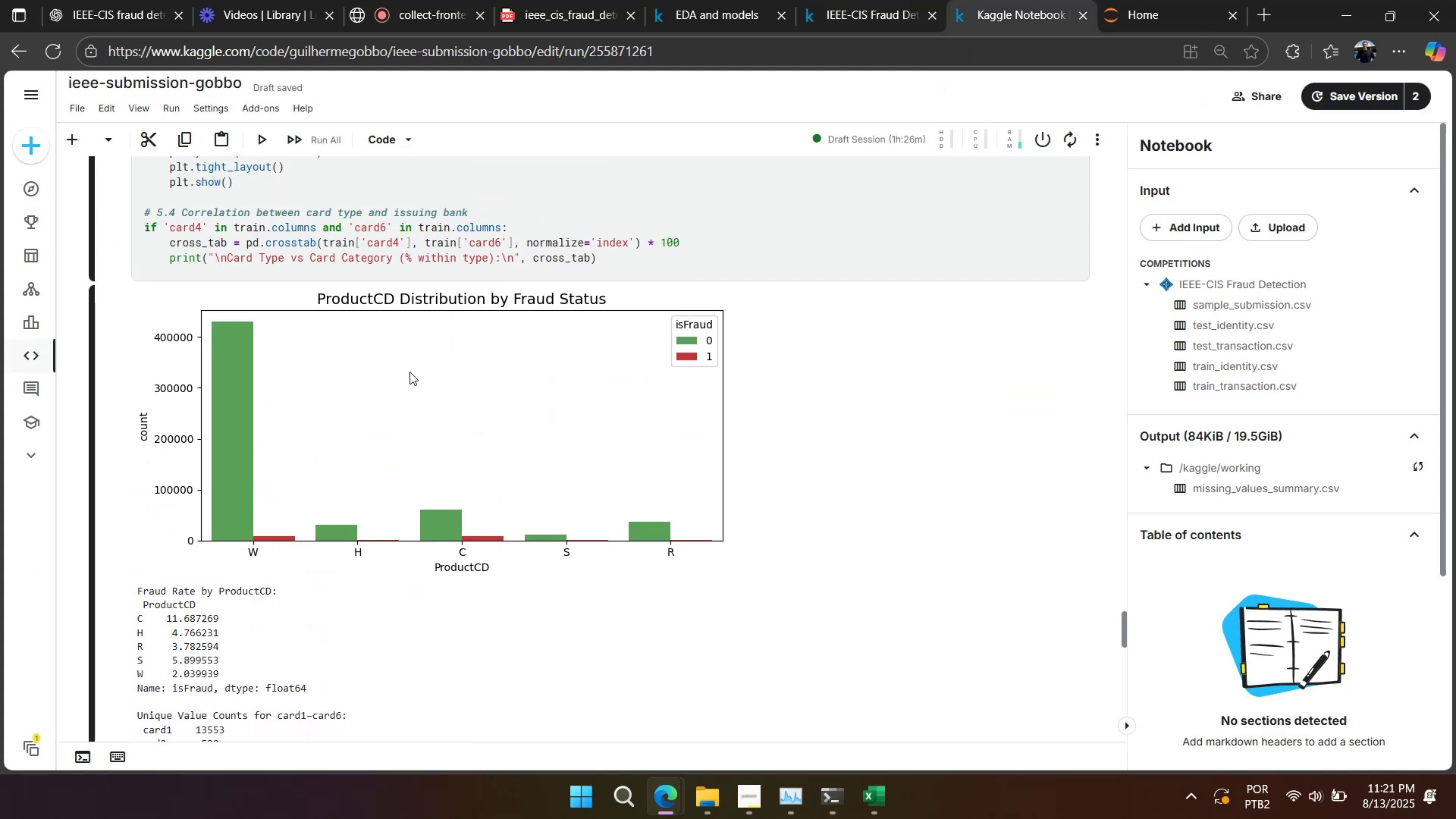 
scroll: coordinate [409, 372], scroll_direction: down, amount: 1.0
 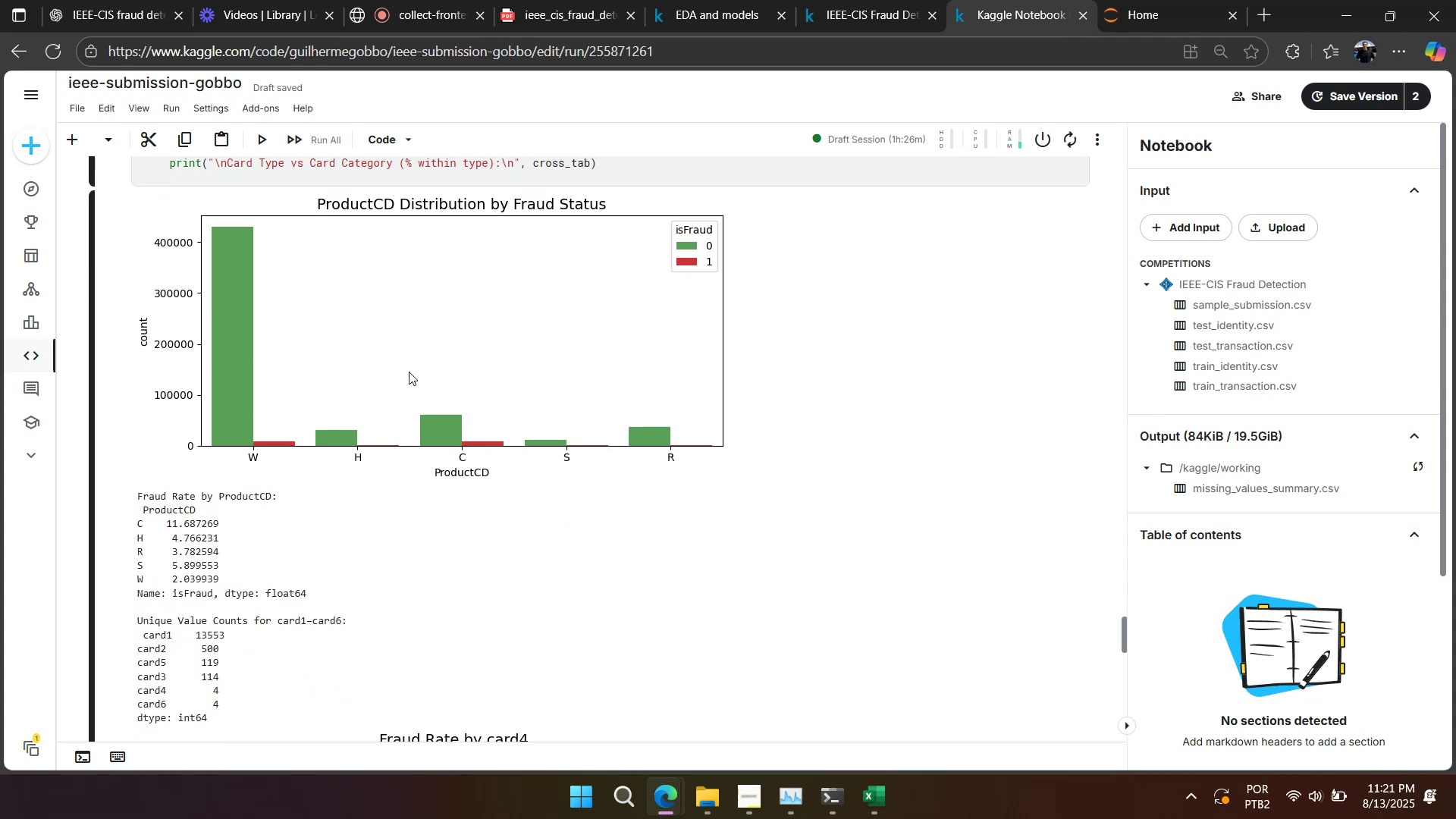 
left_click([695, 7])
 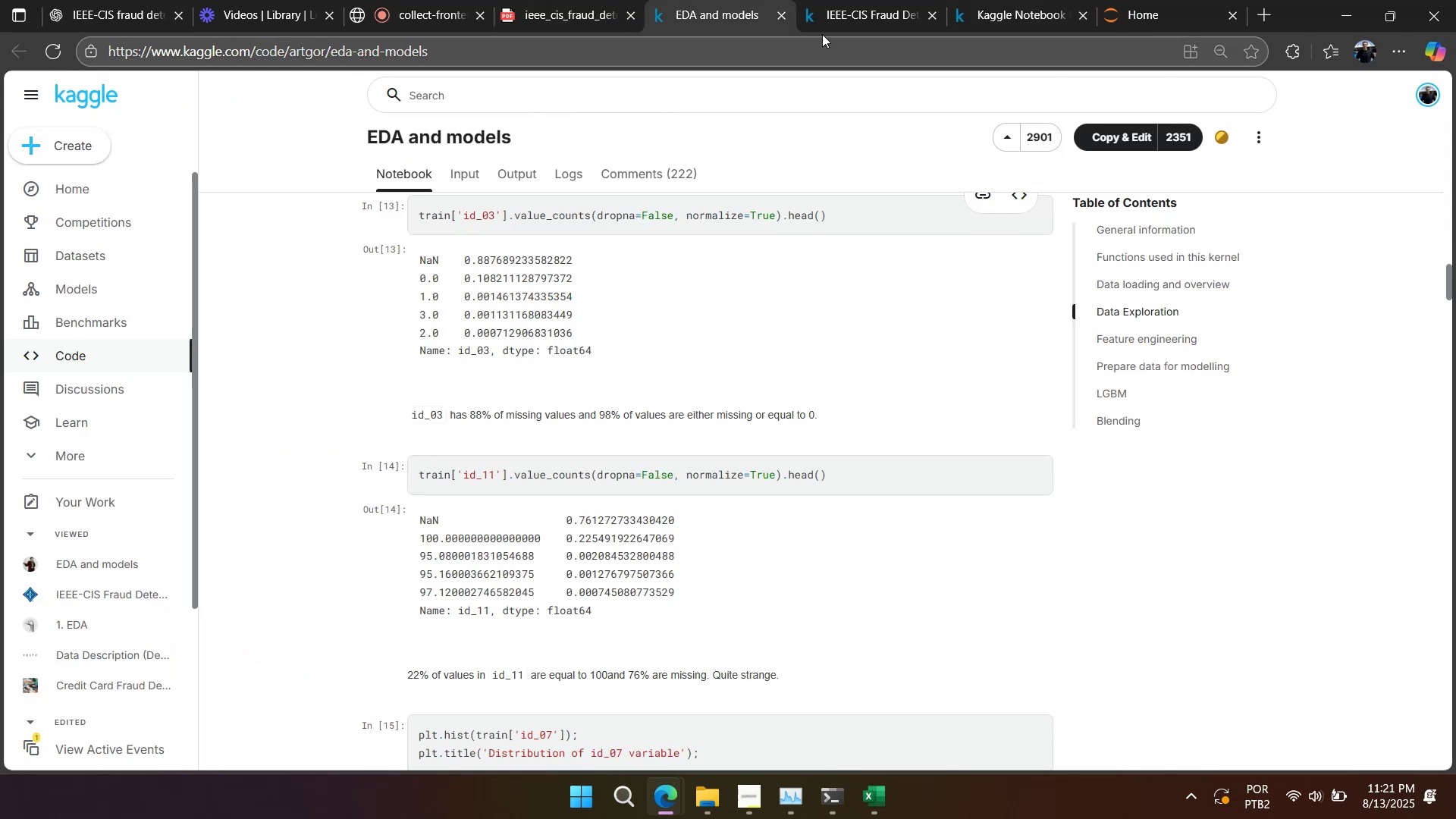 
left_click([831, 8])
 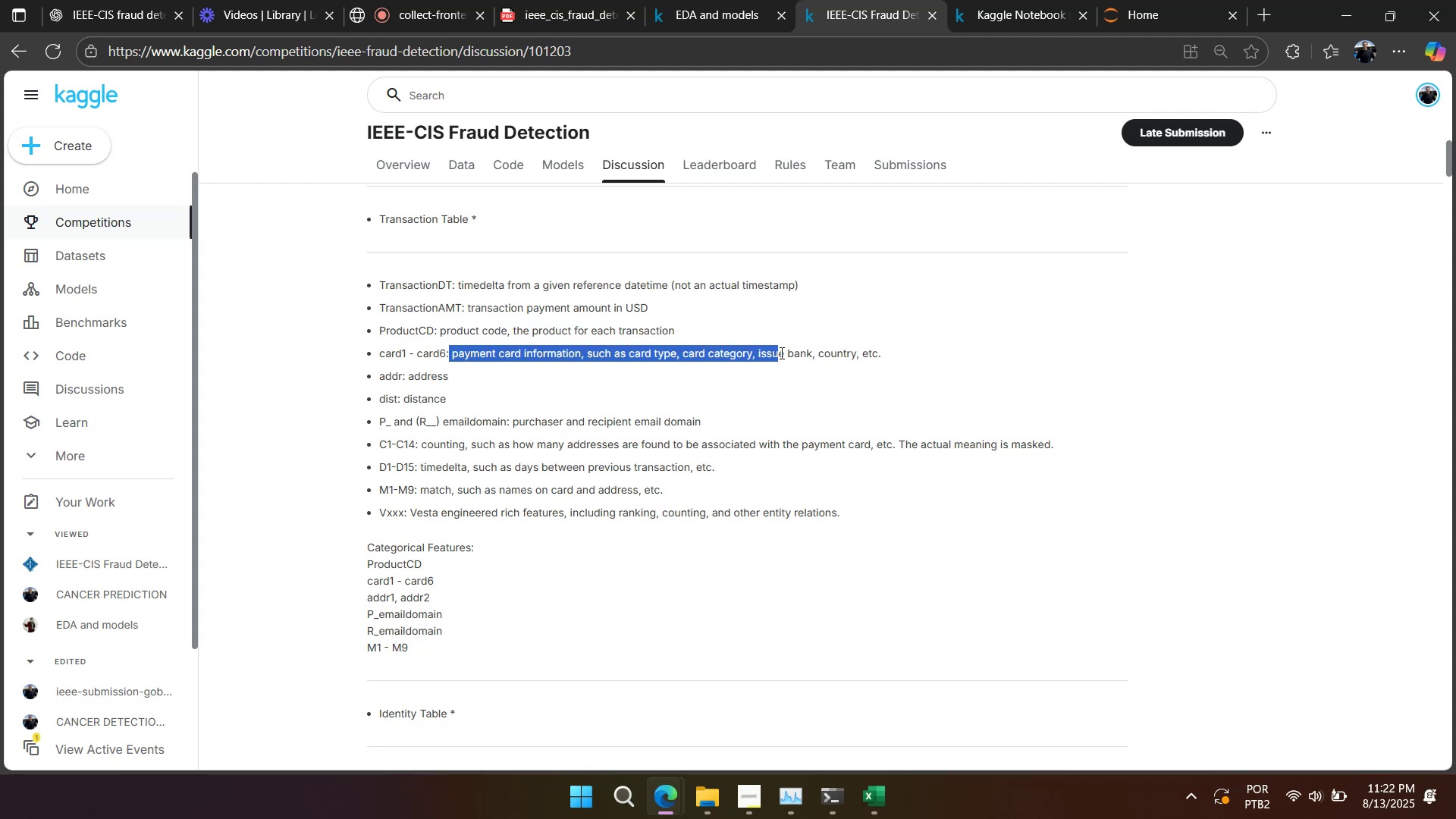 
wait(7.91)
 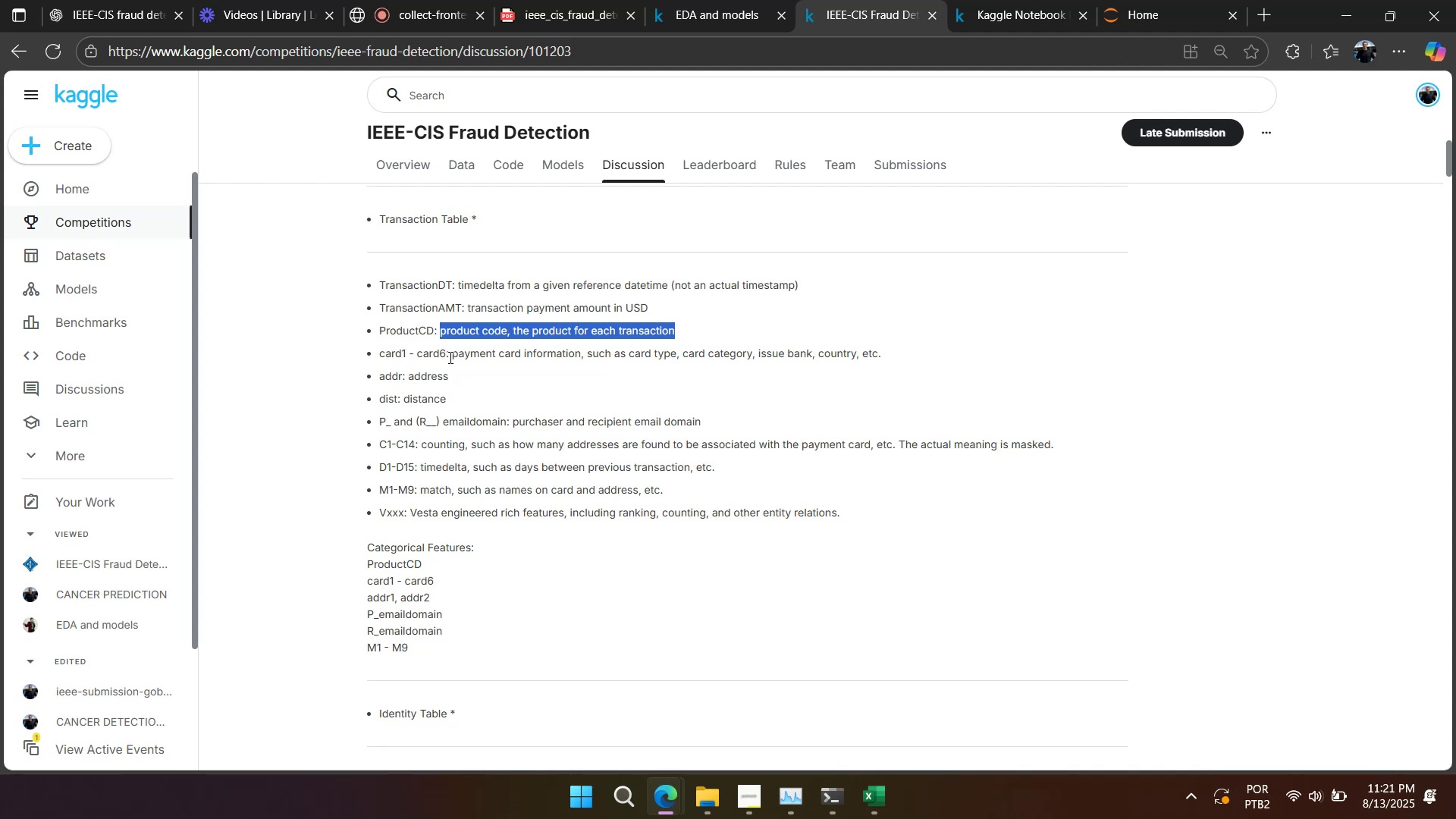 
left_click([1003, 15])
 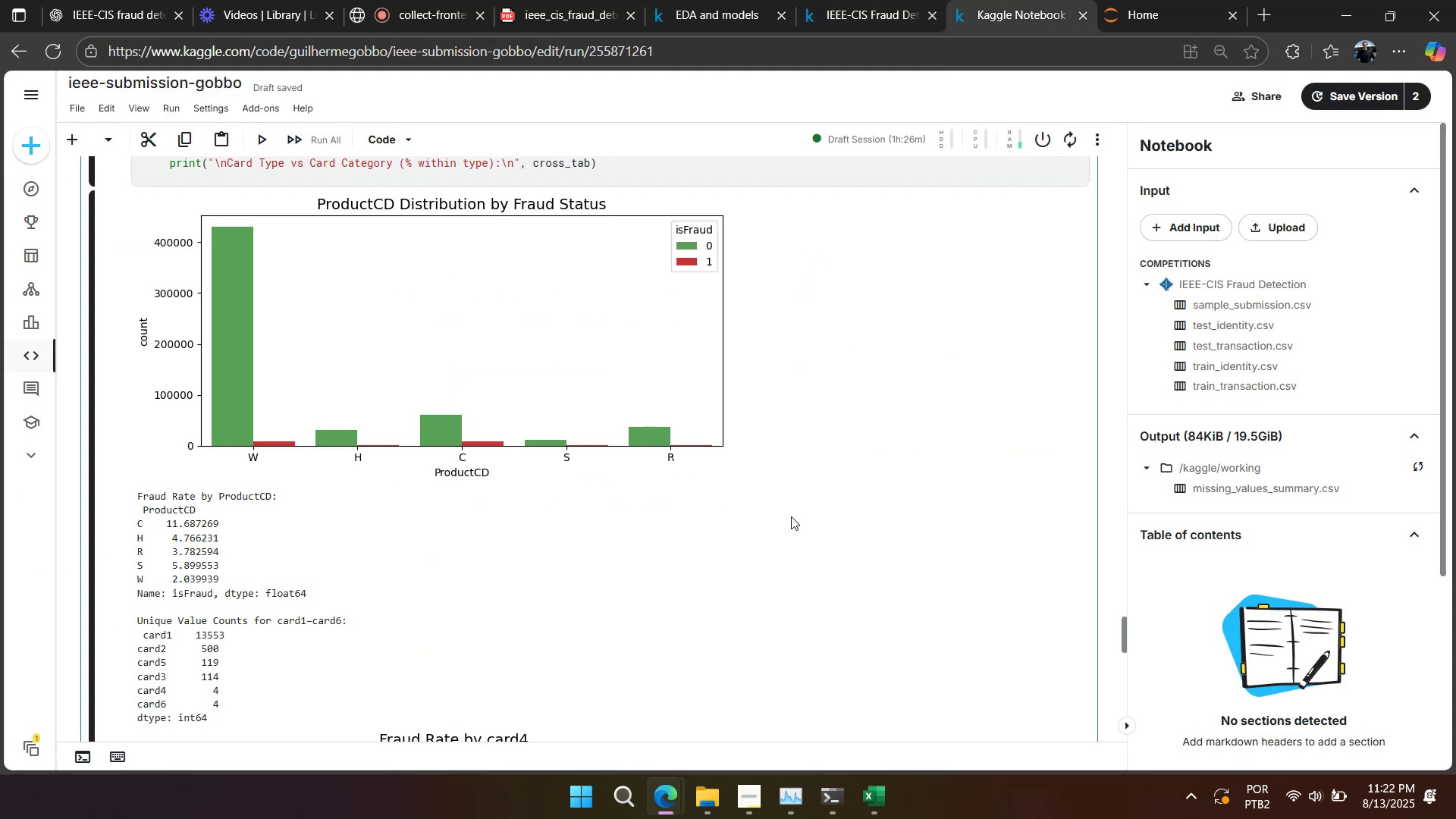 
right_click([758, 516])
 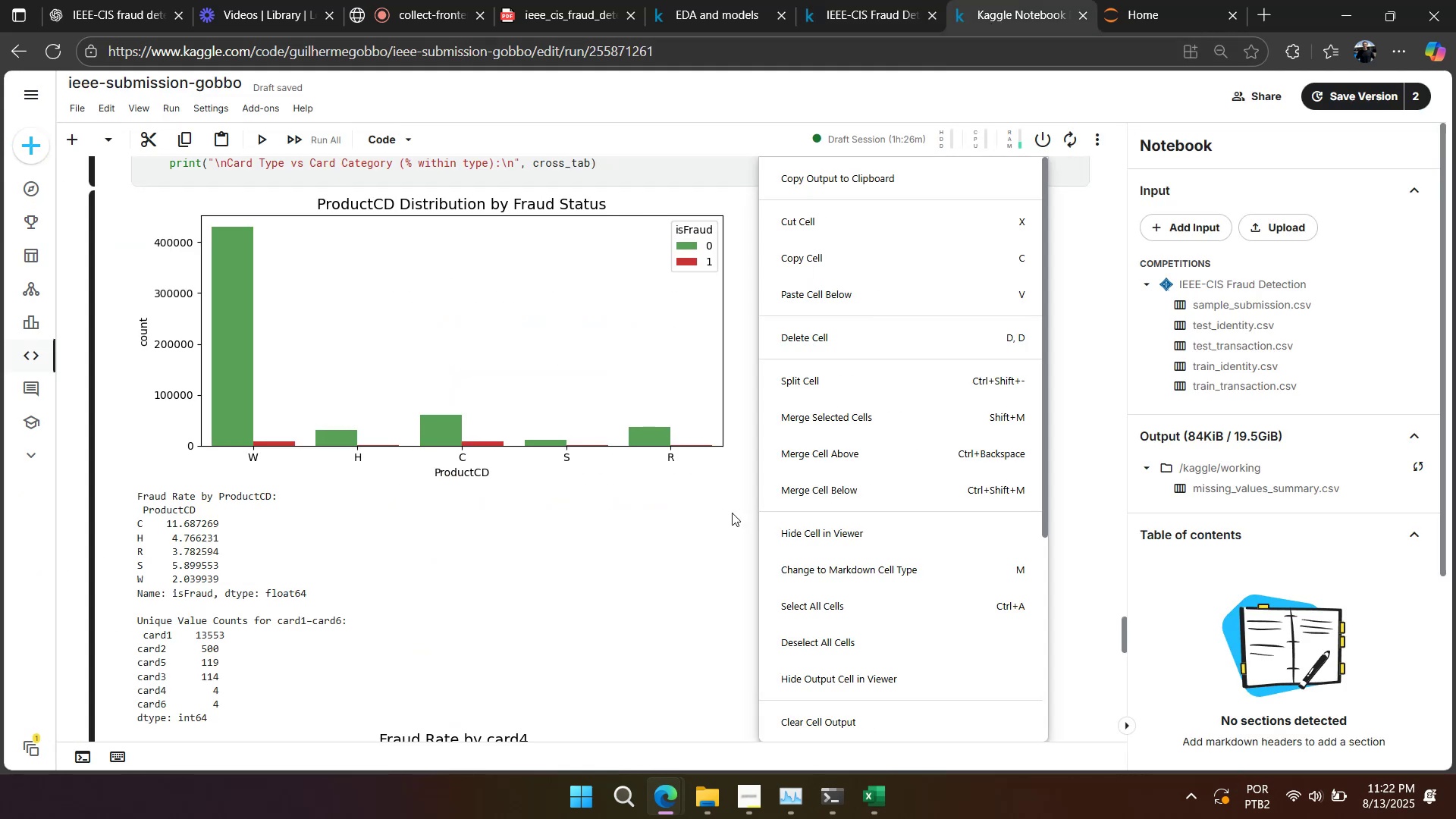 
left_click([732, 513])
 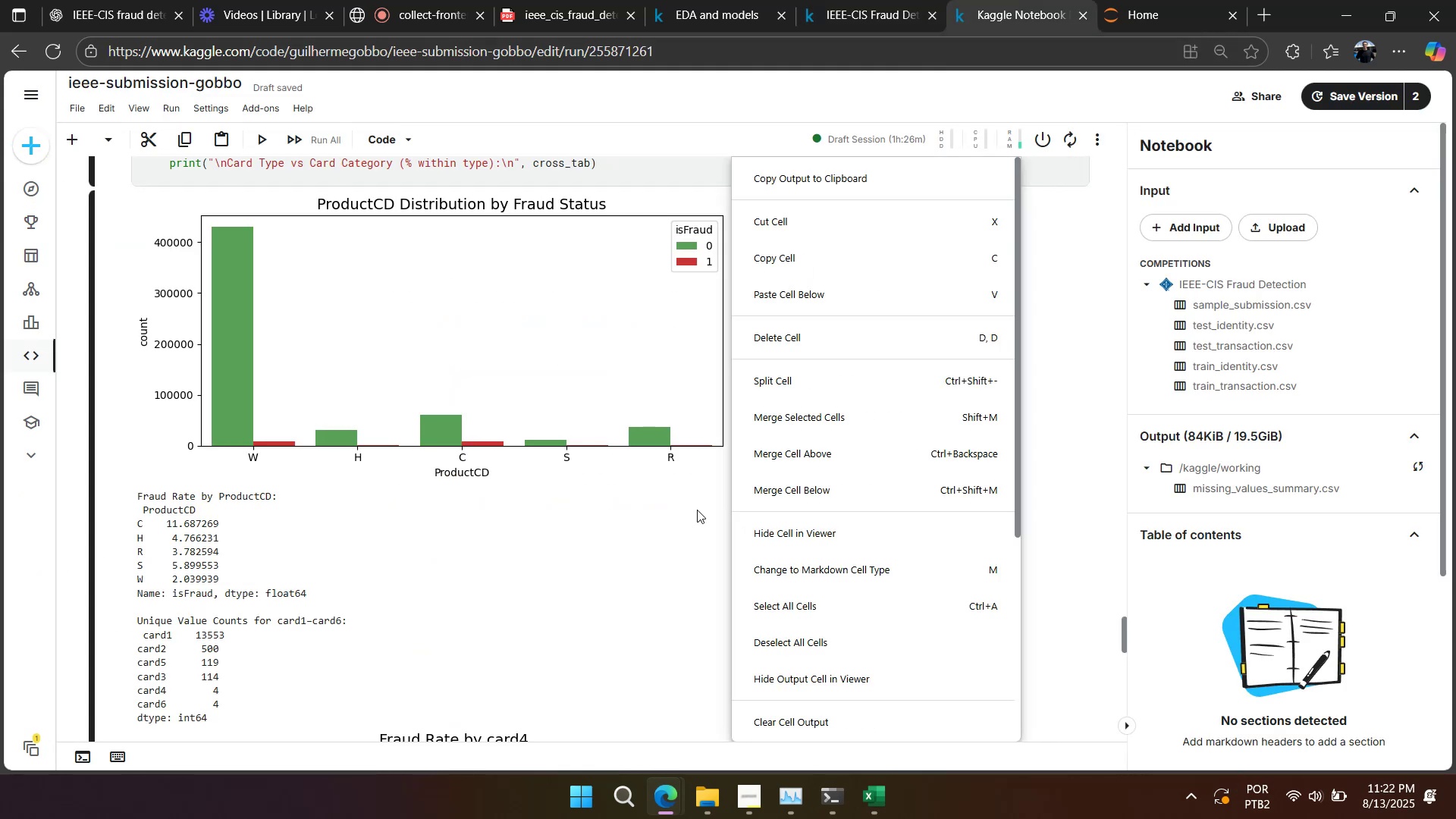 
left_click([683, 508])
 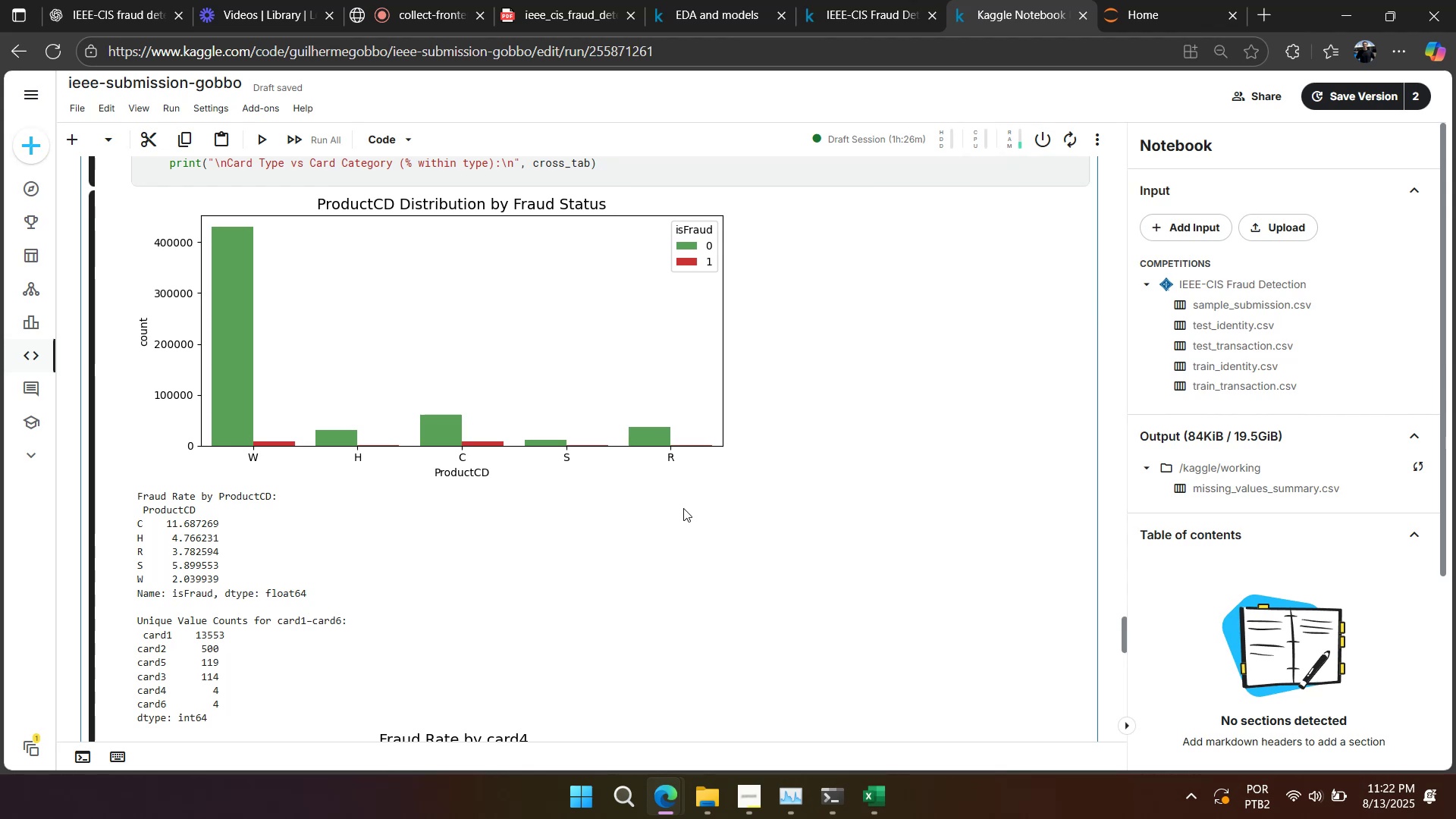 
scroll: coordinate [682, 508], scroll_direction: down, amount: 4.0
 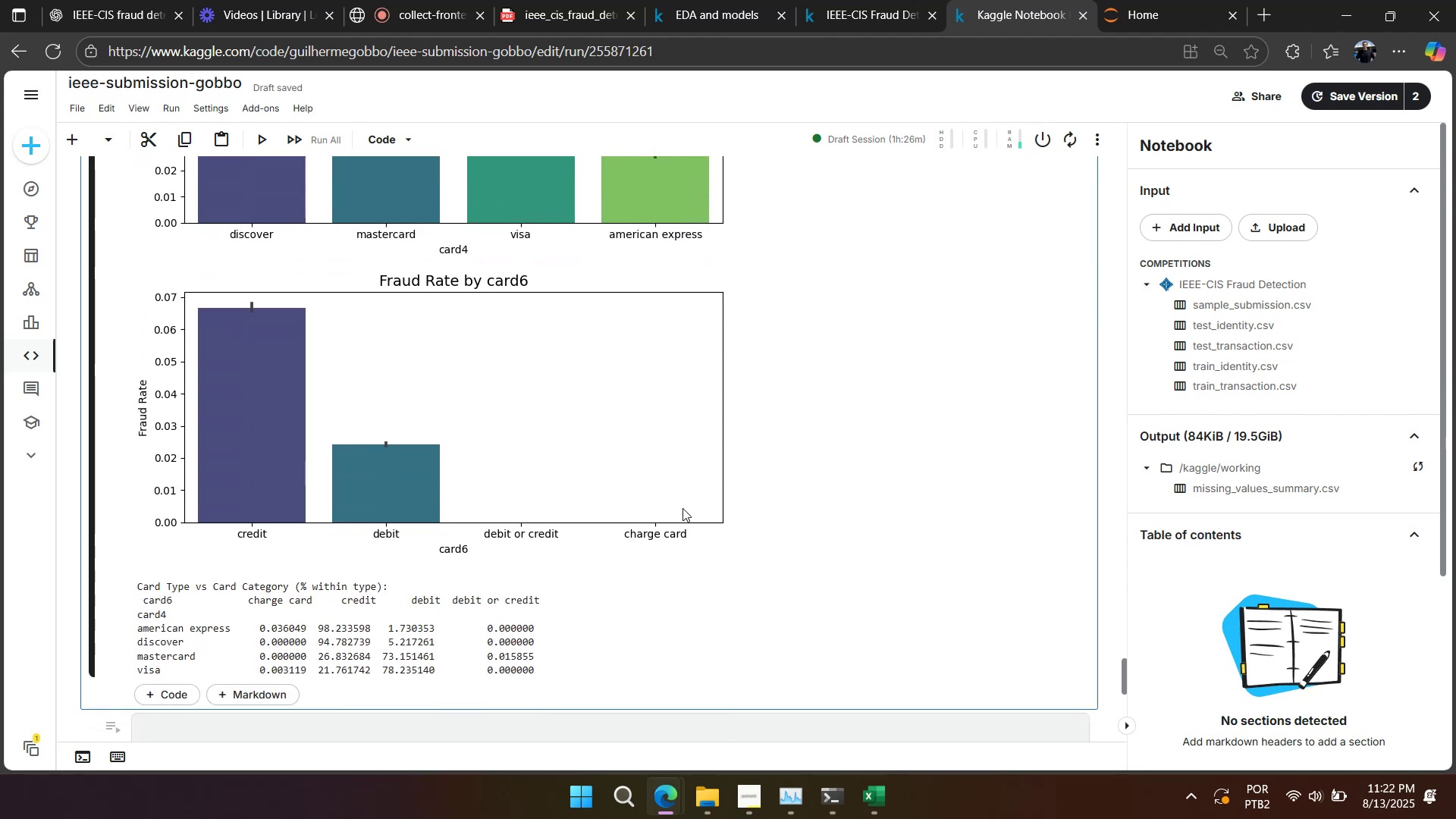 
scroll: coordinate [682, 508], scroll_direction: up, amount: 3.0
 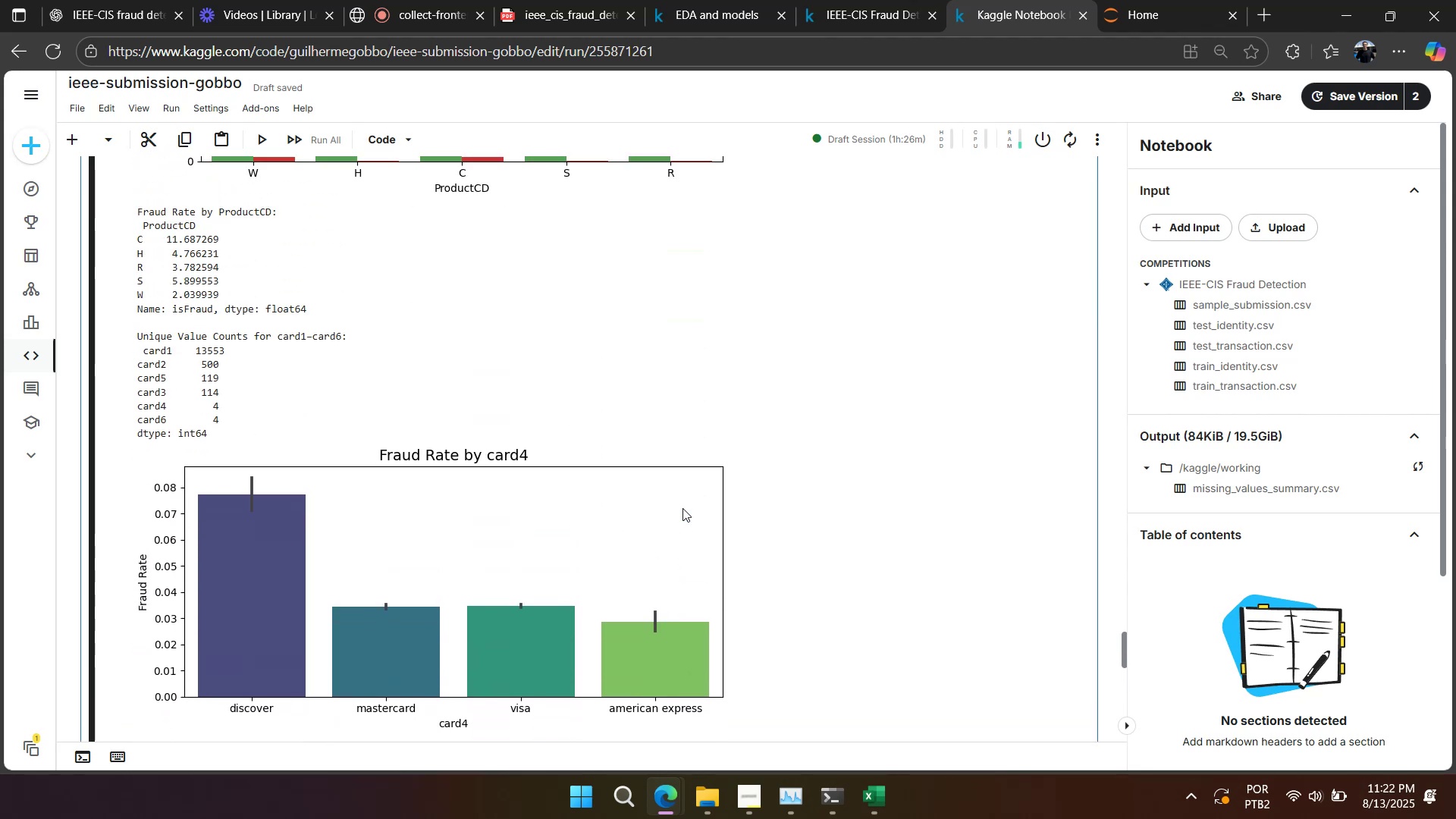 
scroll: coordinate [682, 508], scroll_direction: down, amount: 2.0
 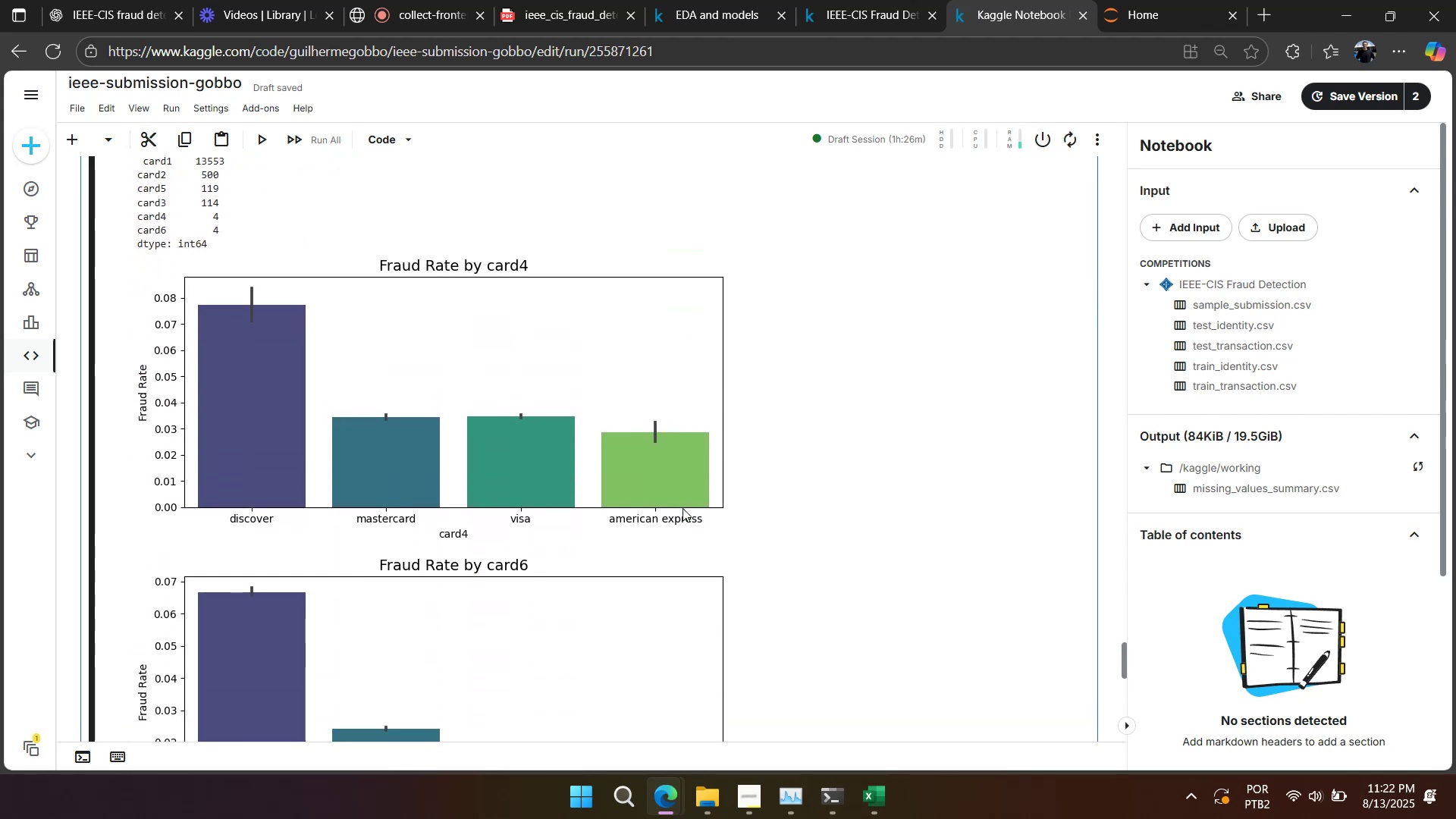 
scroll: coordinate [682, 508], scroll_direction: up, amount: 9.0
 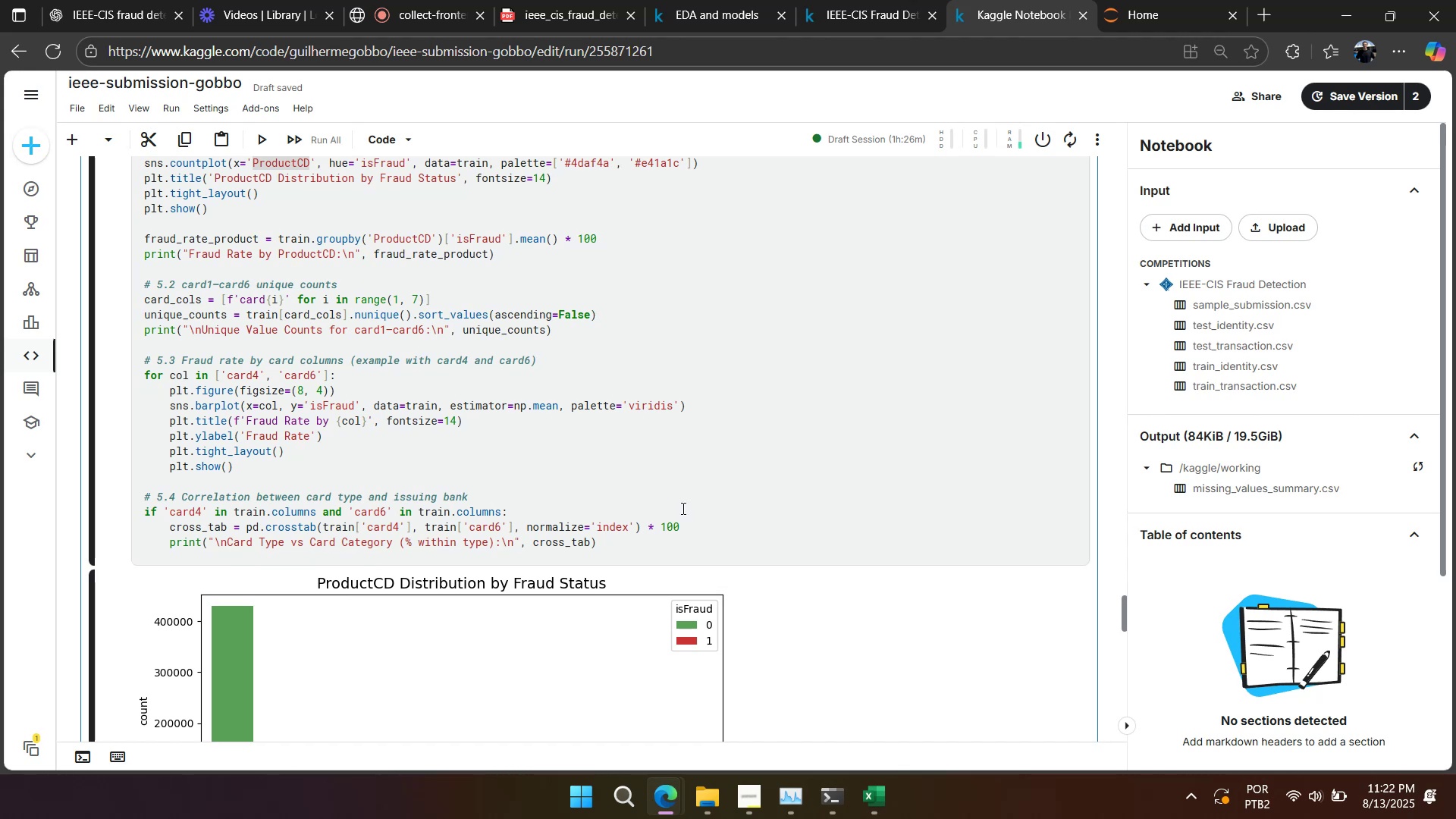 
wait(6.83)
 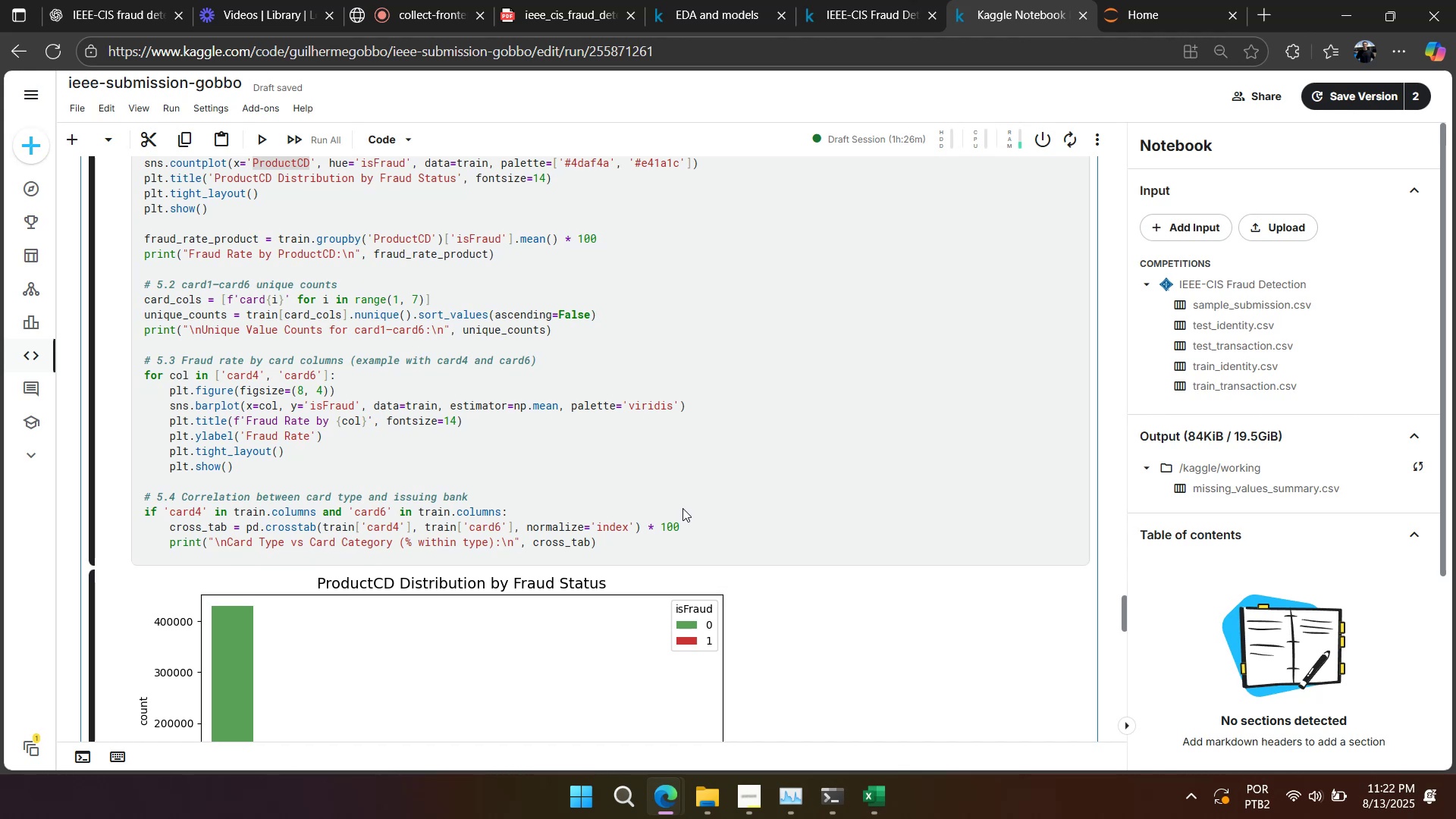 
scroll: coordinate [379, 404], scroll_direction: up, amount: 1.0
 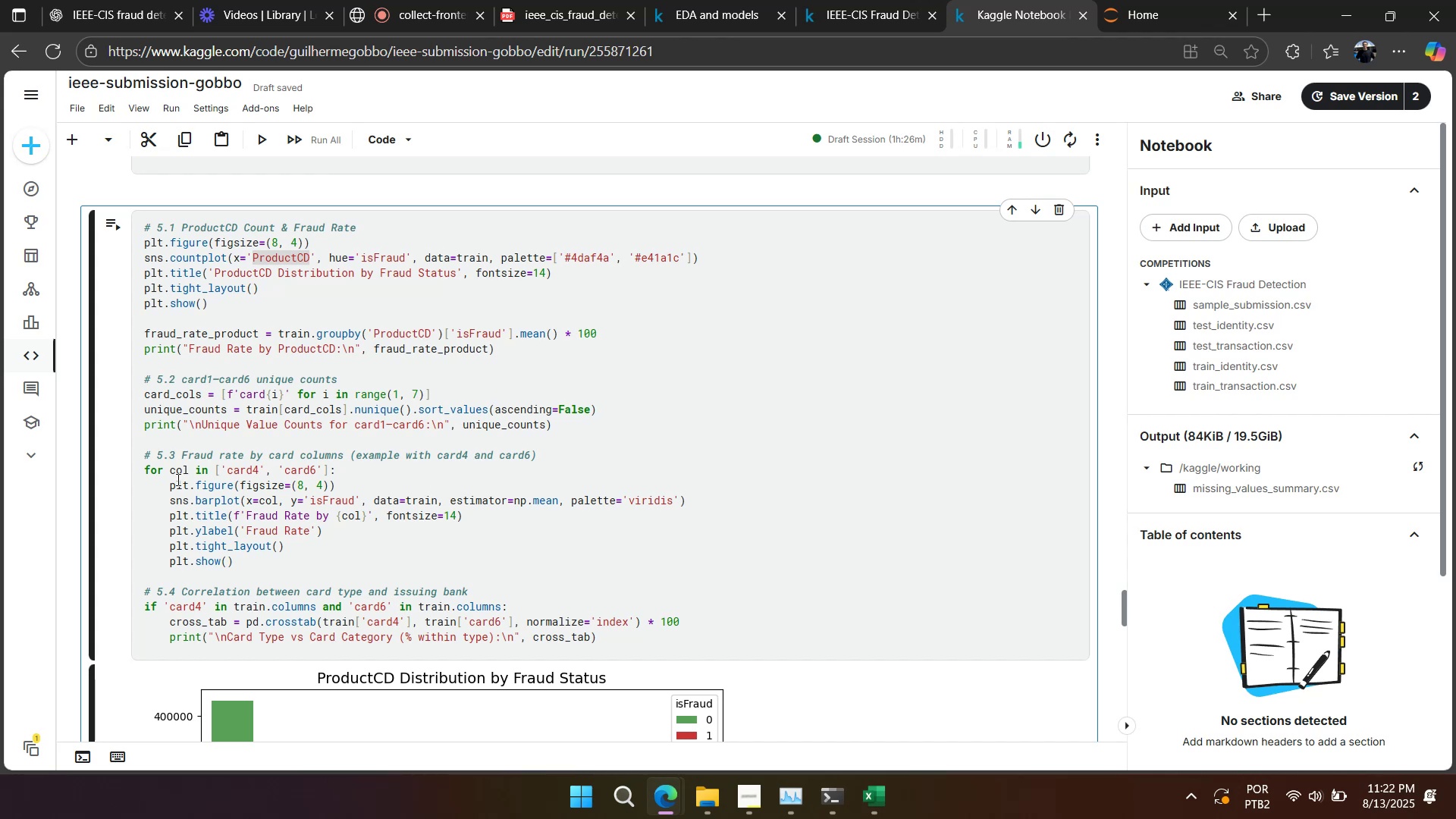 
wait(6.26)
 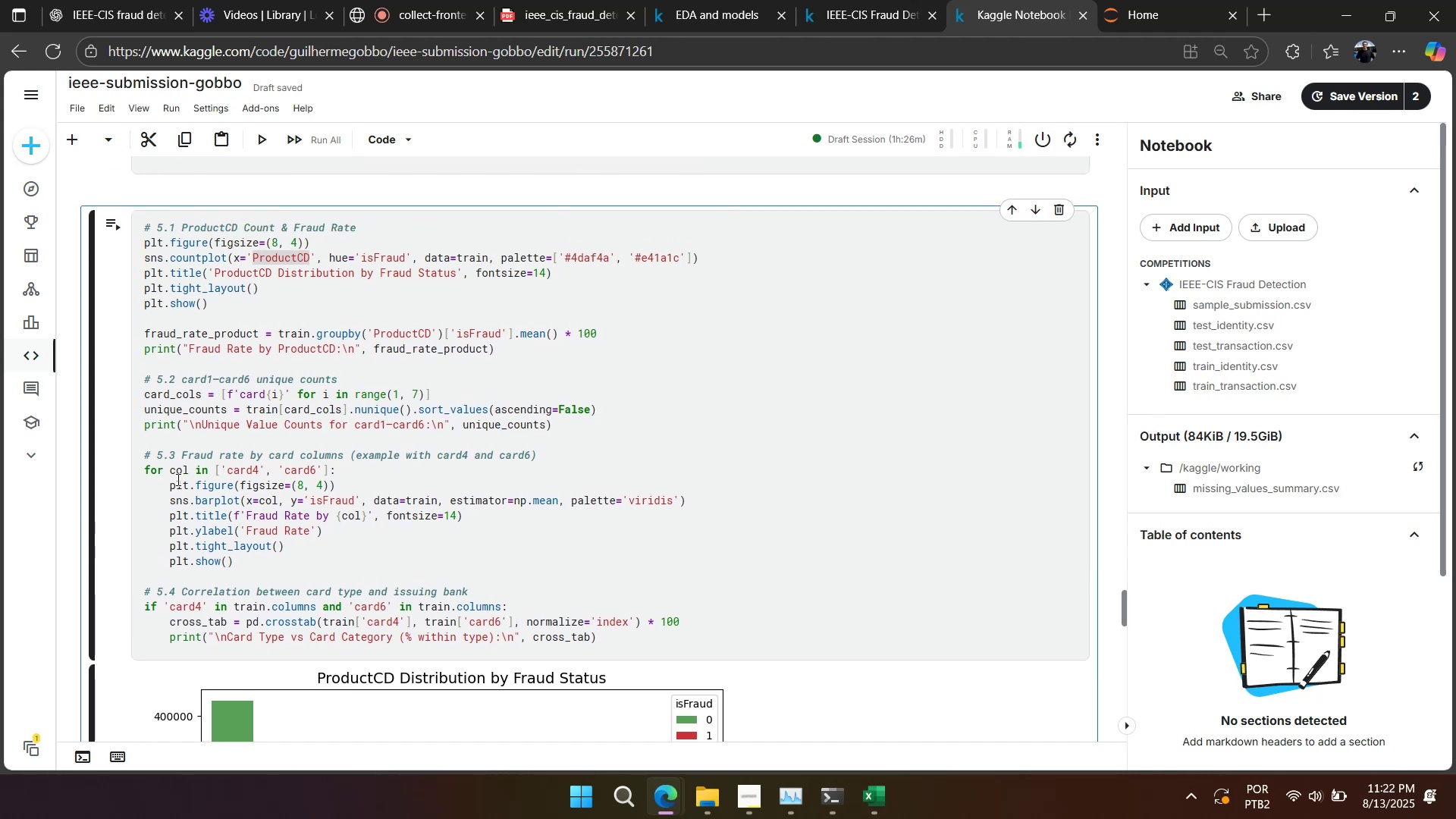 
scroll: coordinate [334, 450], scroll_direction: down, amount: 9.0
 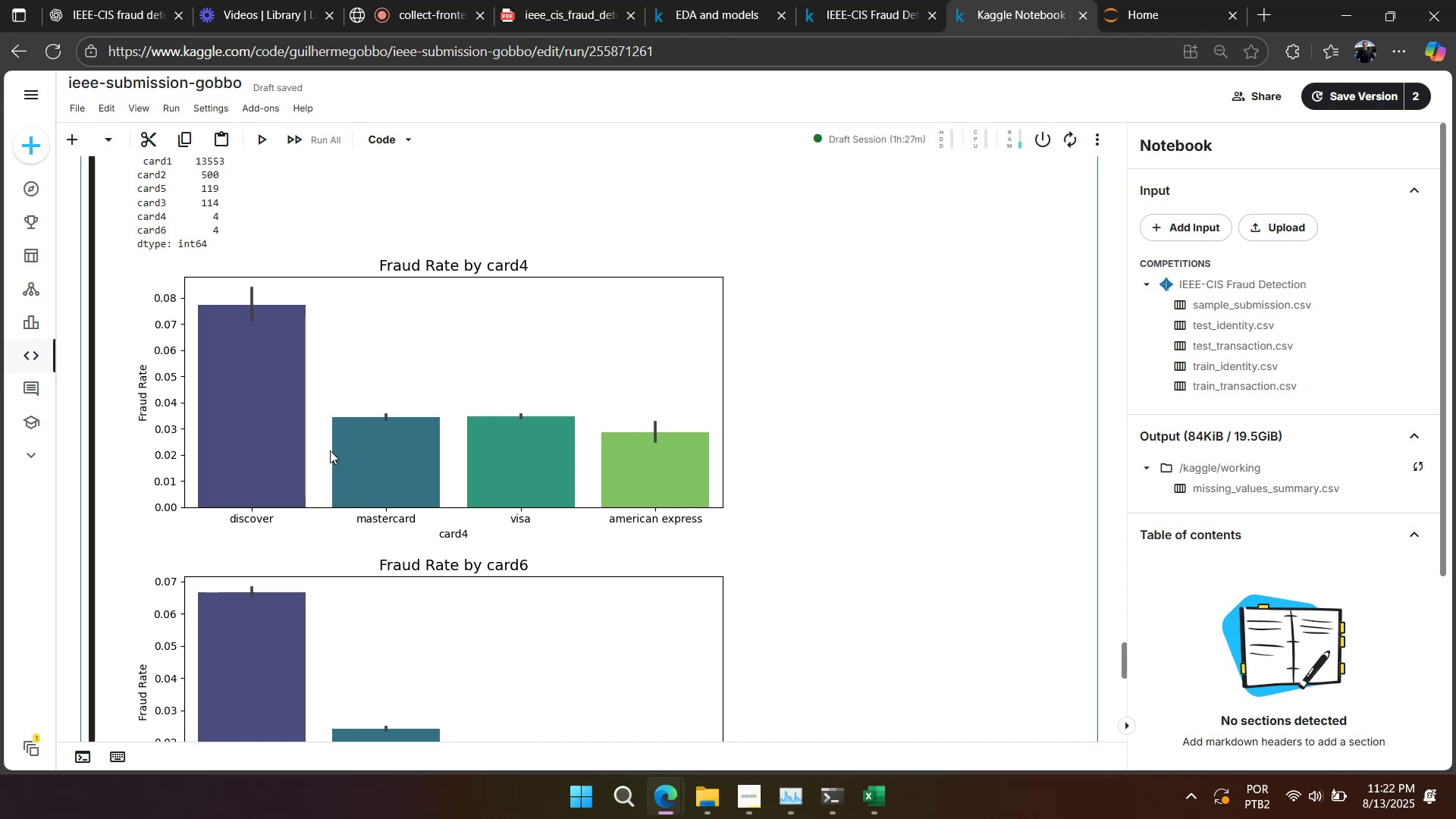 
wait(33.05)
 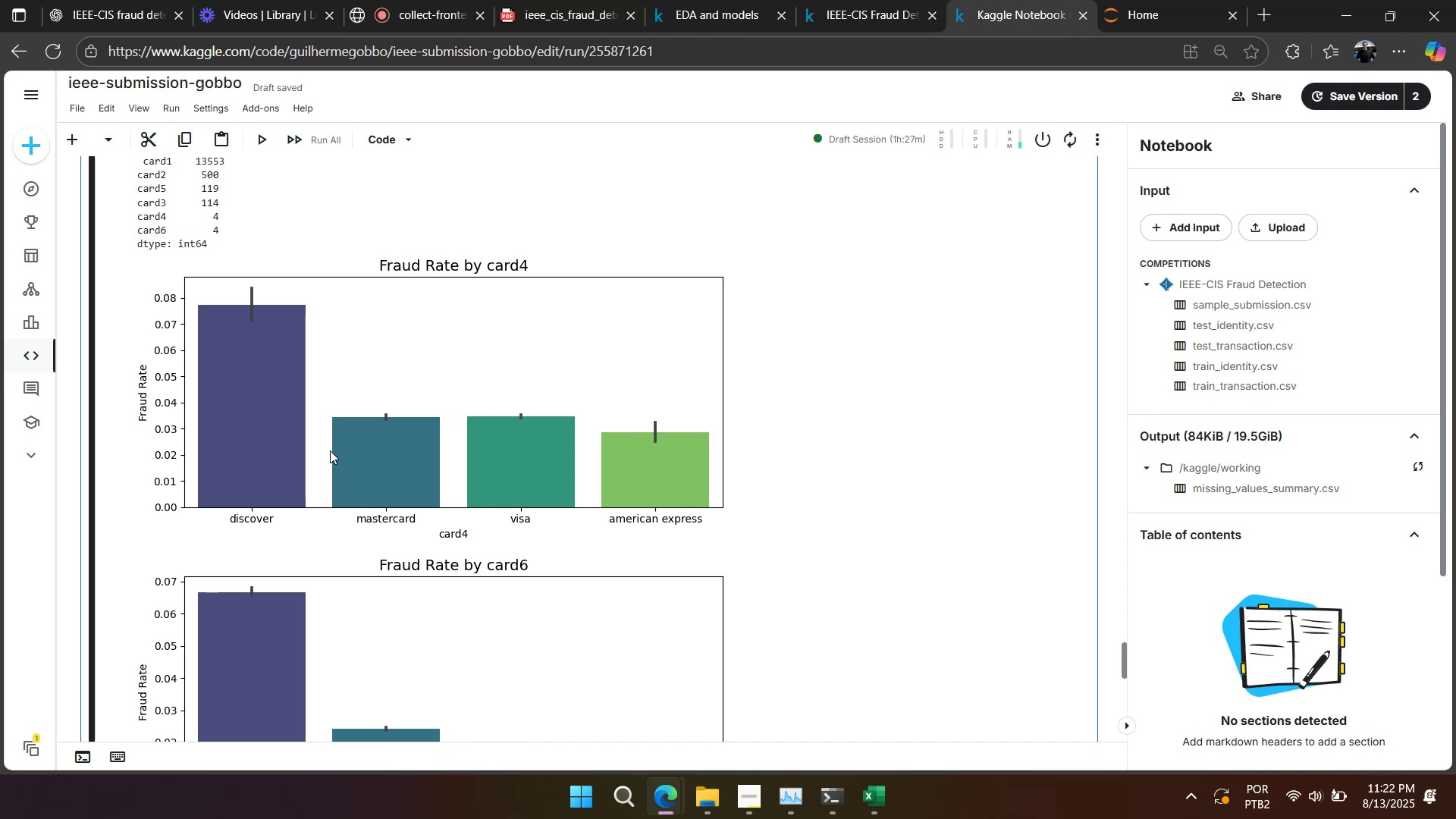 
scroll: coordinate [398, 404], scroll_direction: down, amount: 2.0
 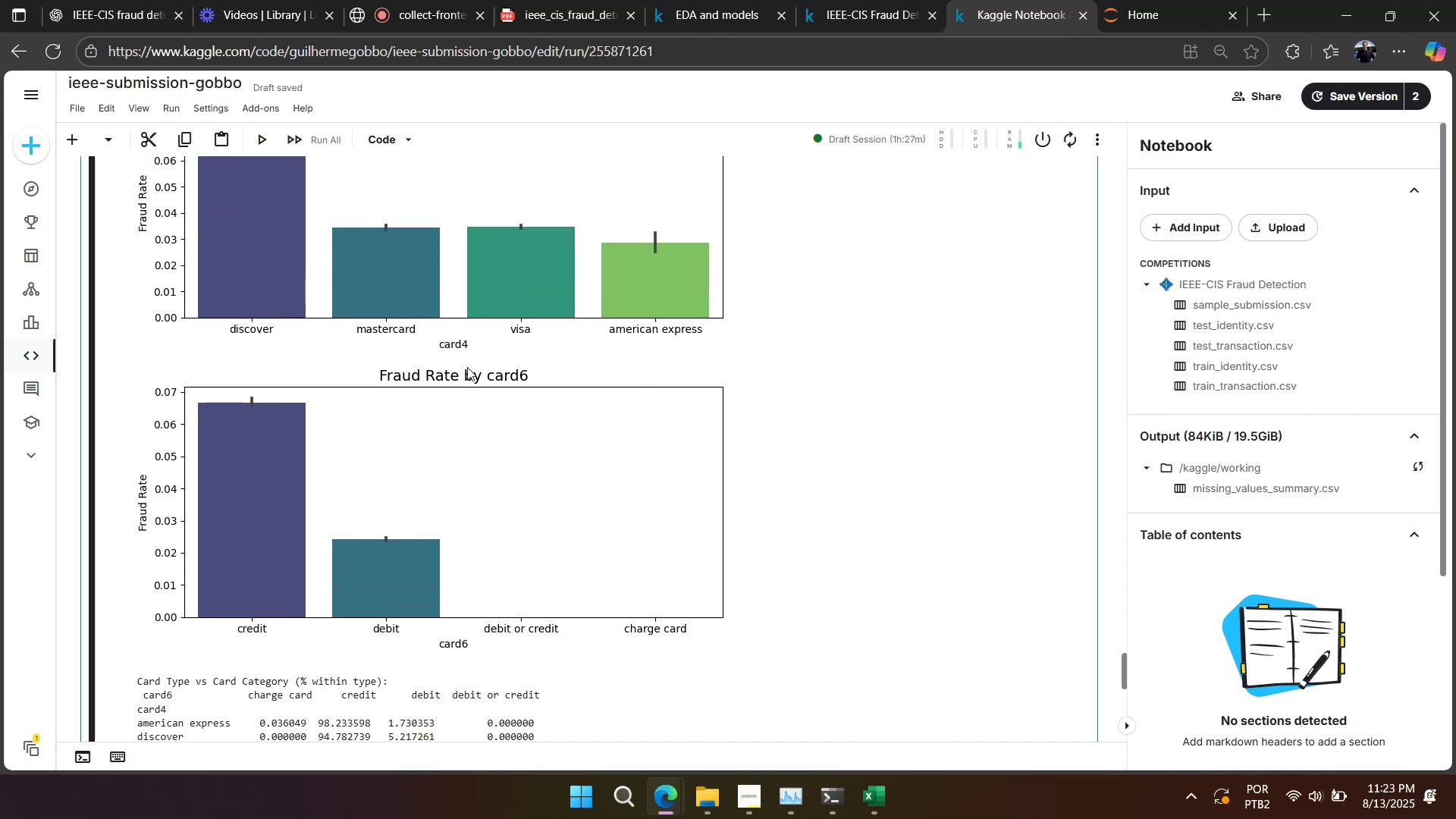 
right_click([467, 367])
 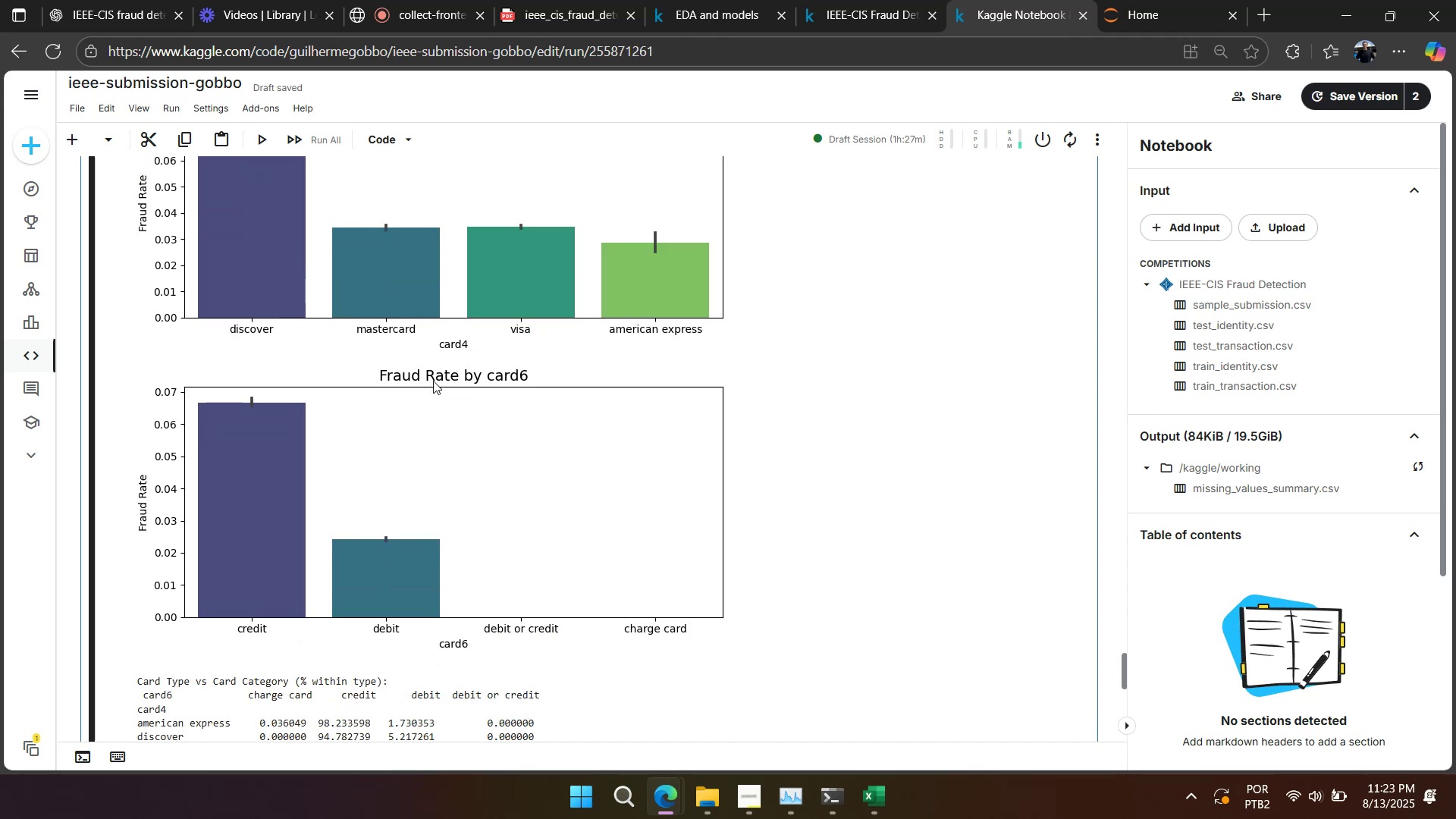 
left_click([433, 381])
 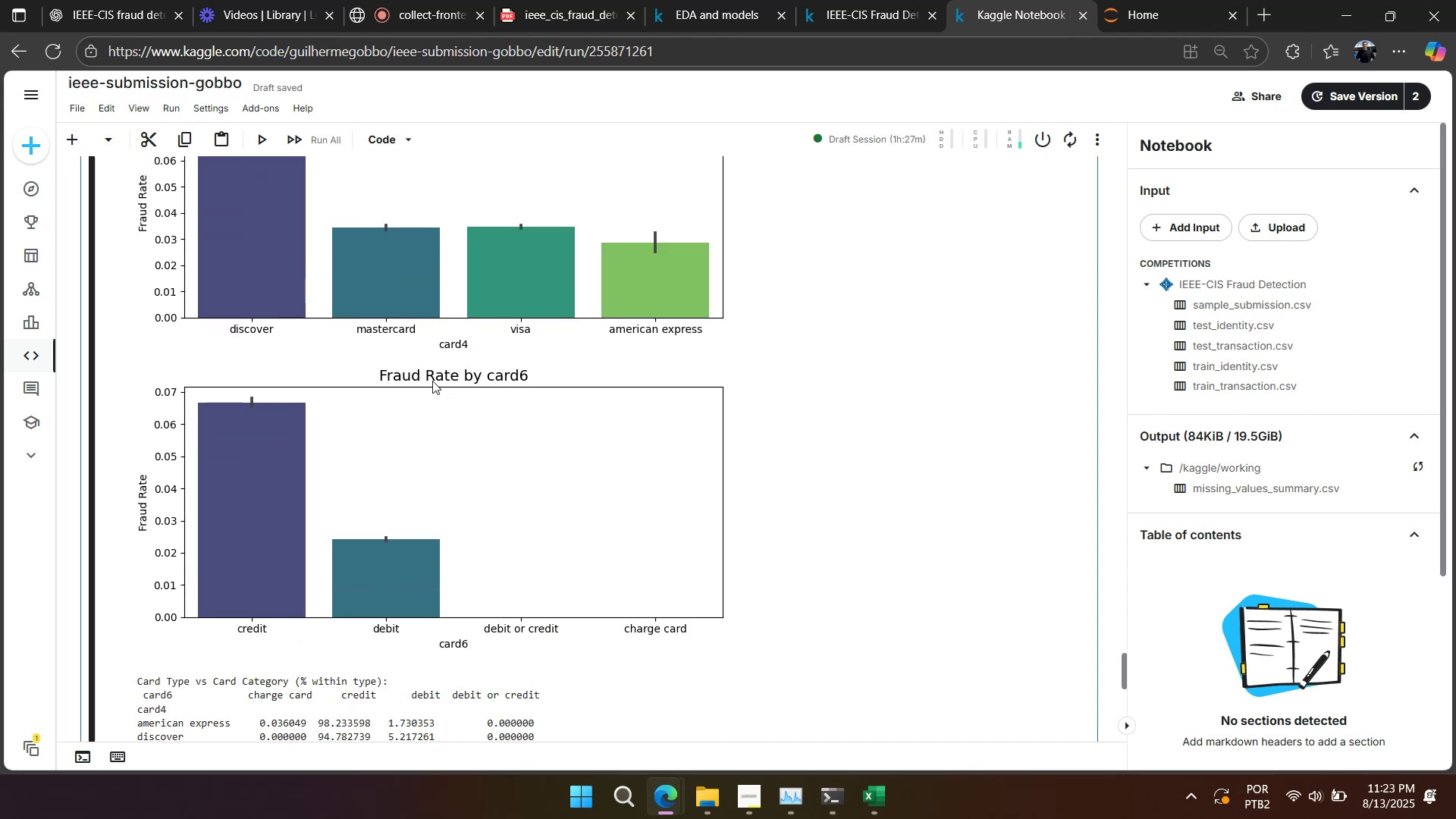 
right_click([432, 381])
 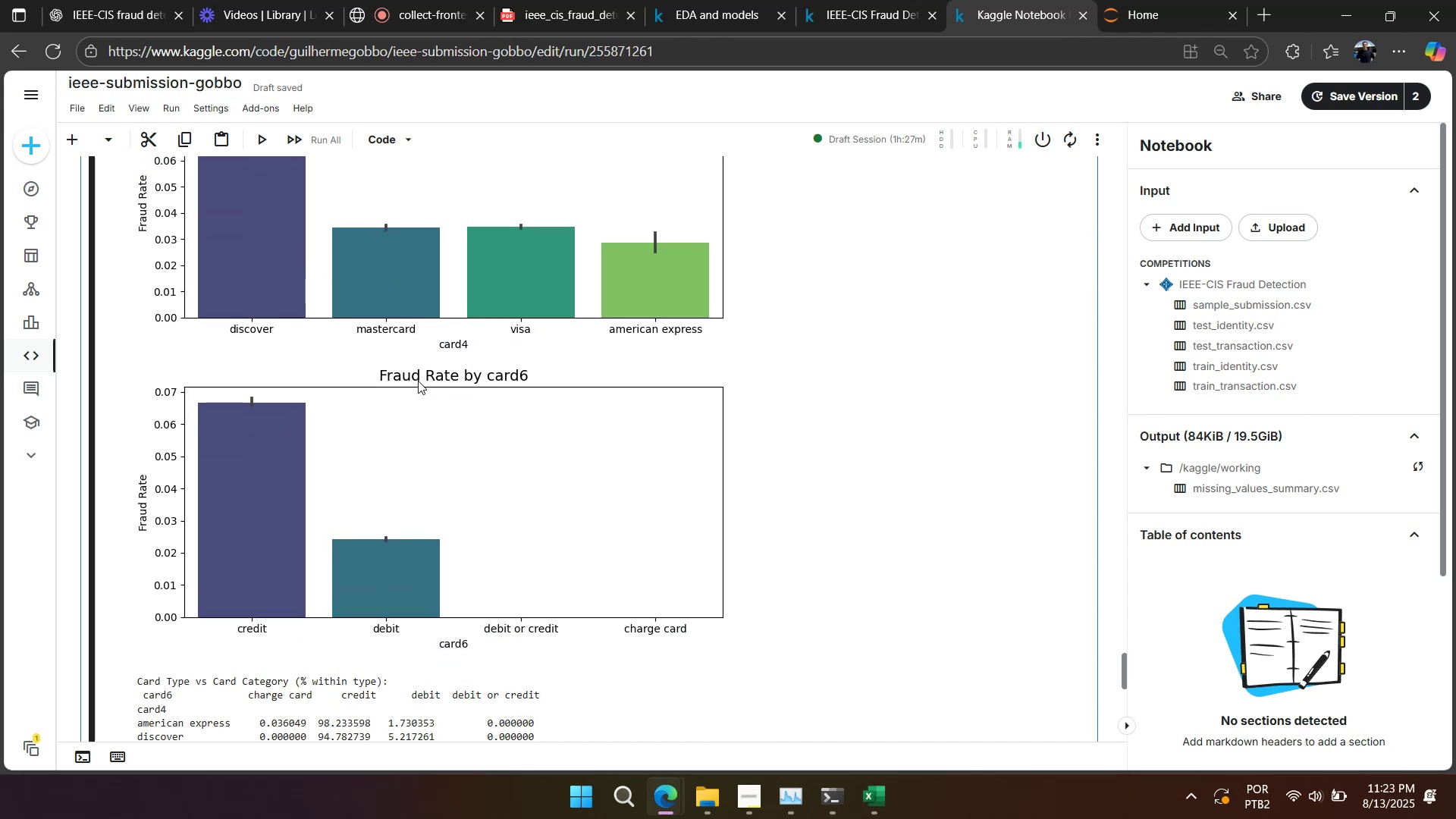 
left_click([418, 381])
 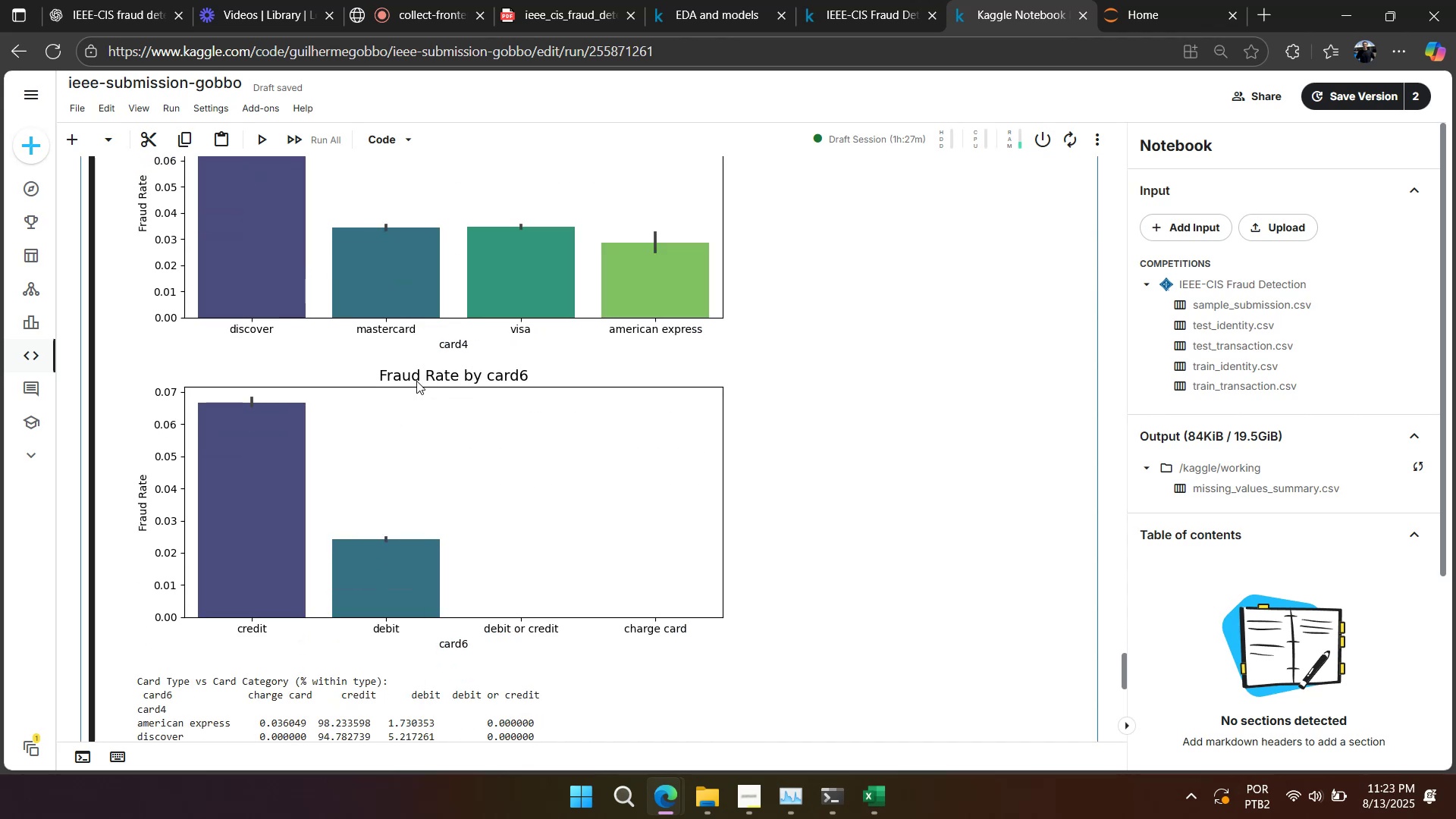 
scroll: coordinate [416, 381], scroll_direction: up, amount: 5.0
 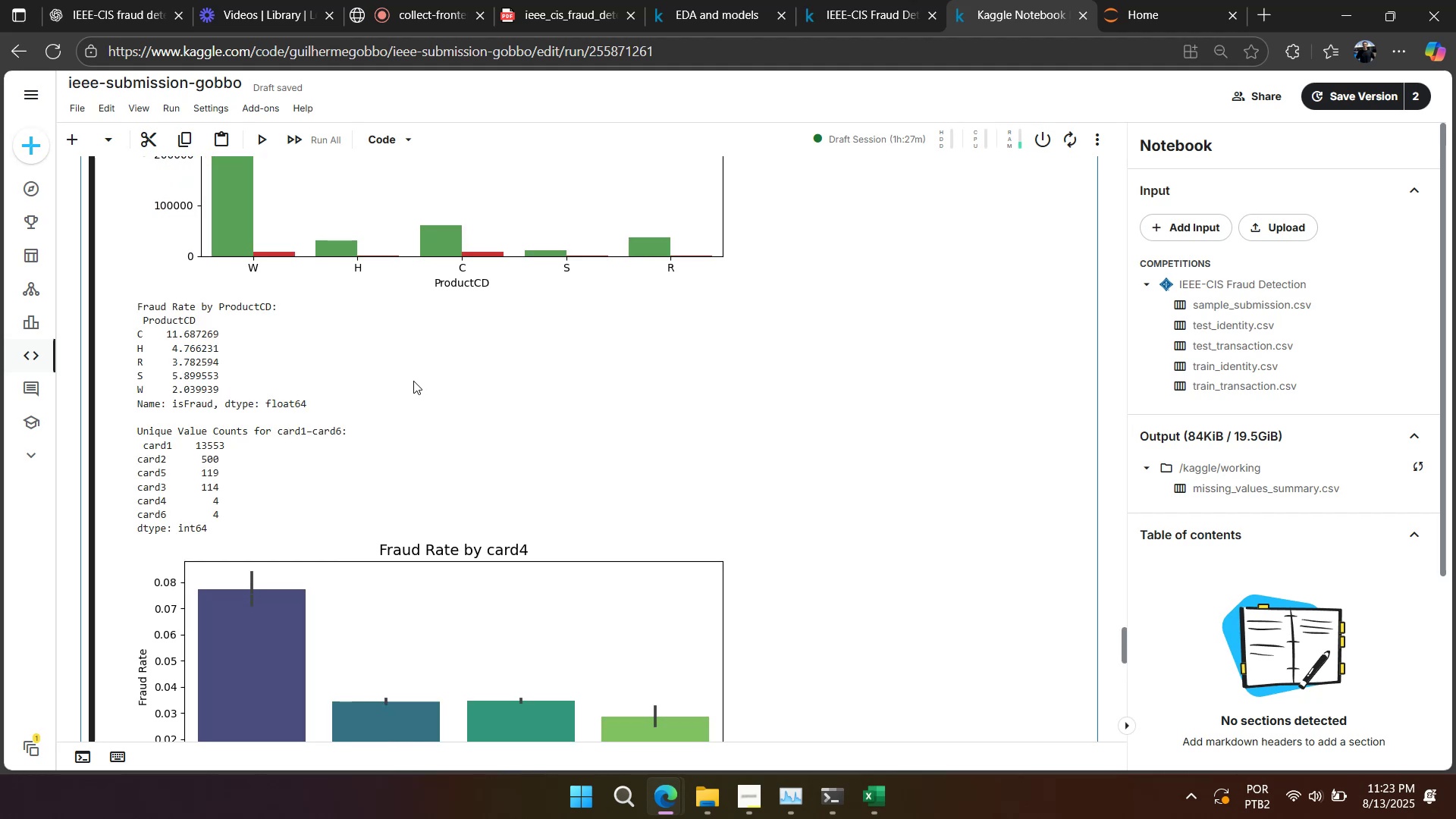 
scroll: coordinate [411, 381], scroll_direction: down, amount: 6.0
 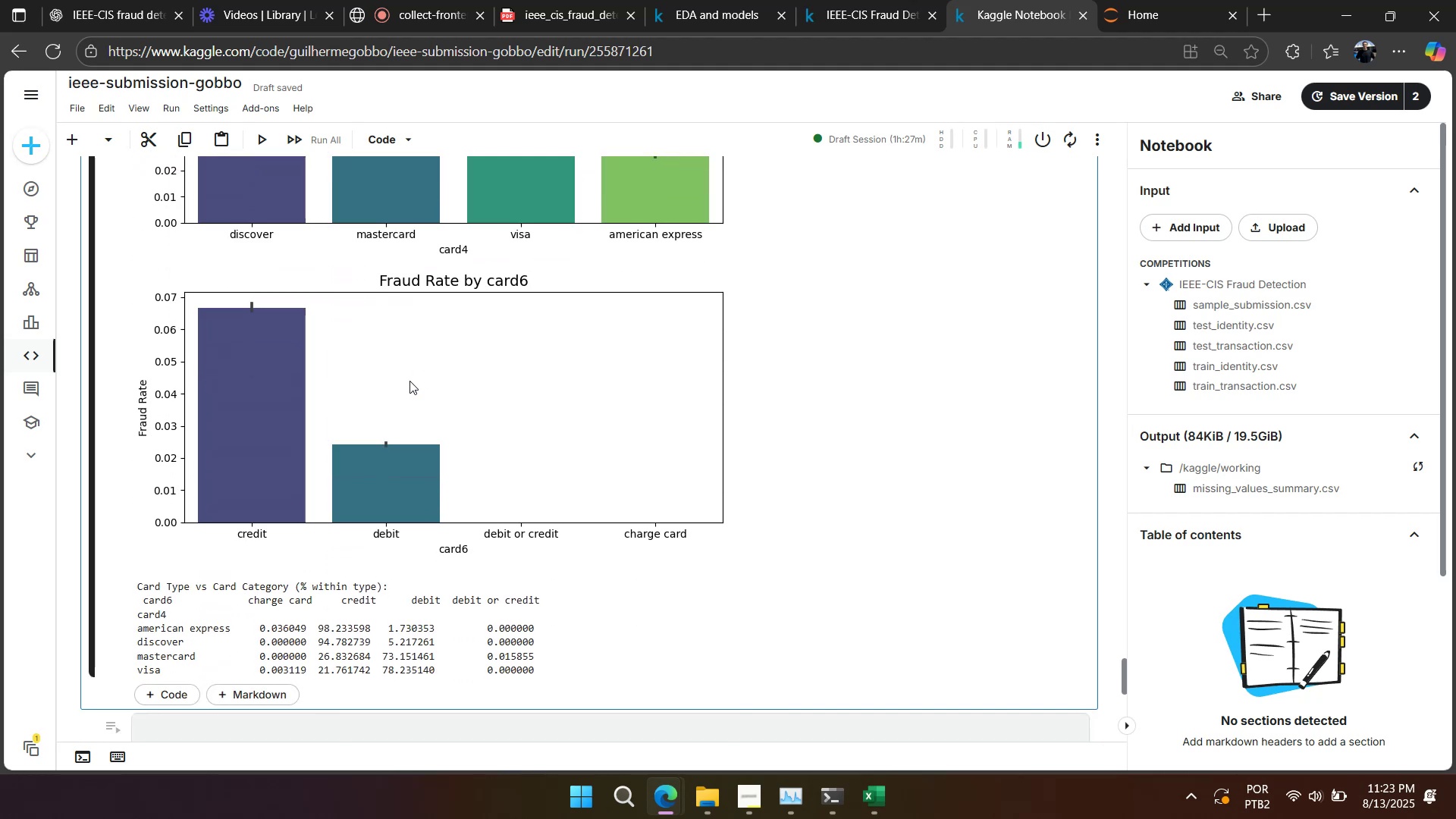 
wait(10.07)
 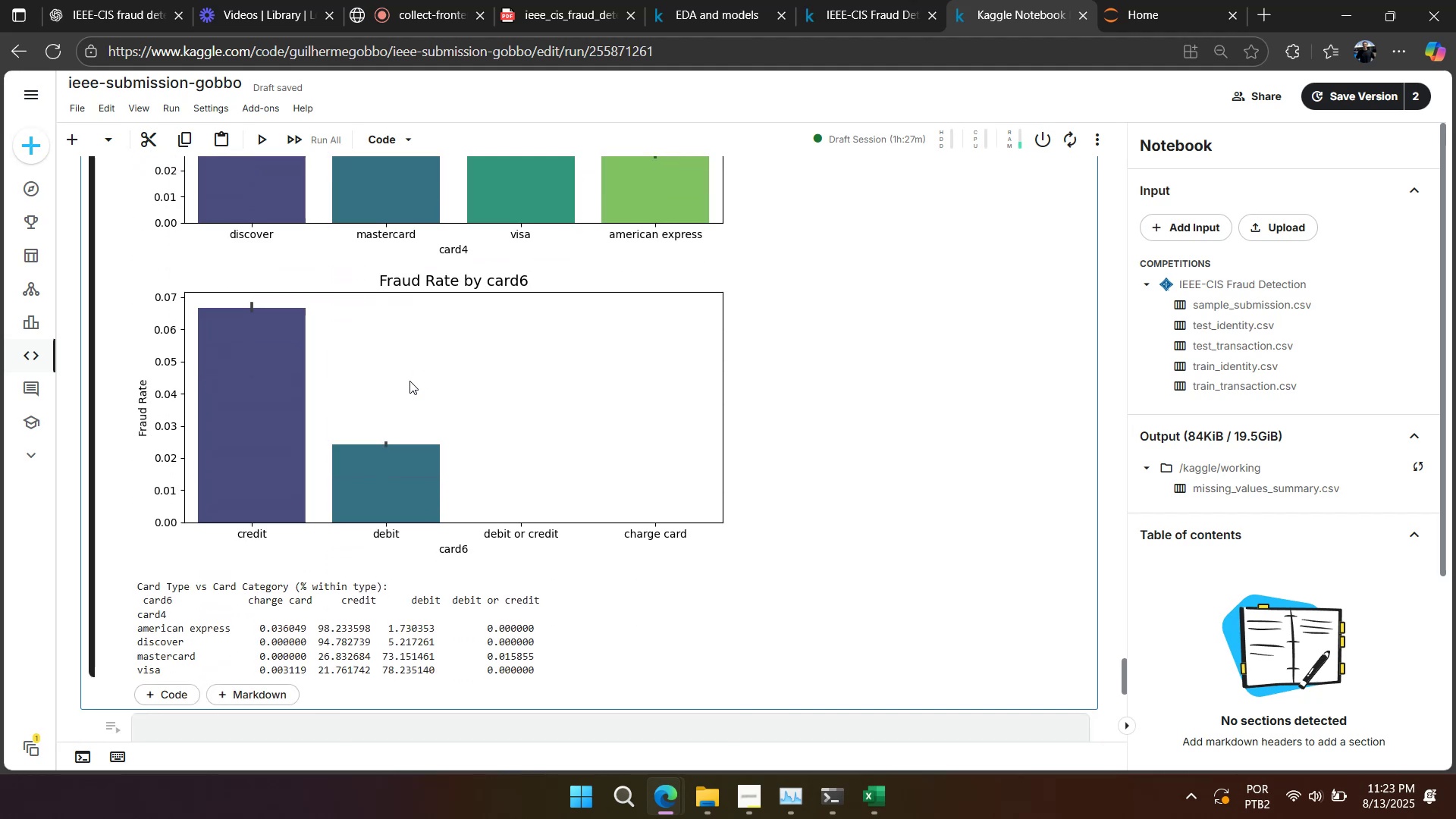 
double_click([642, 529])
 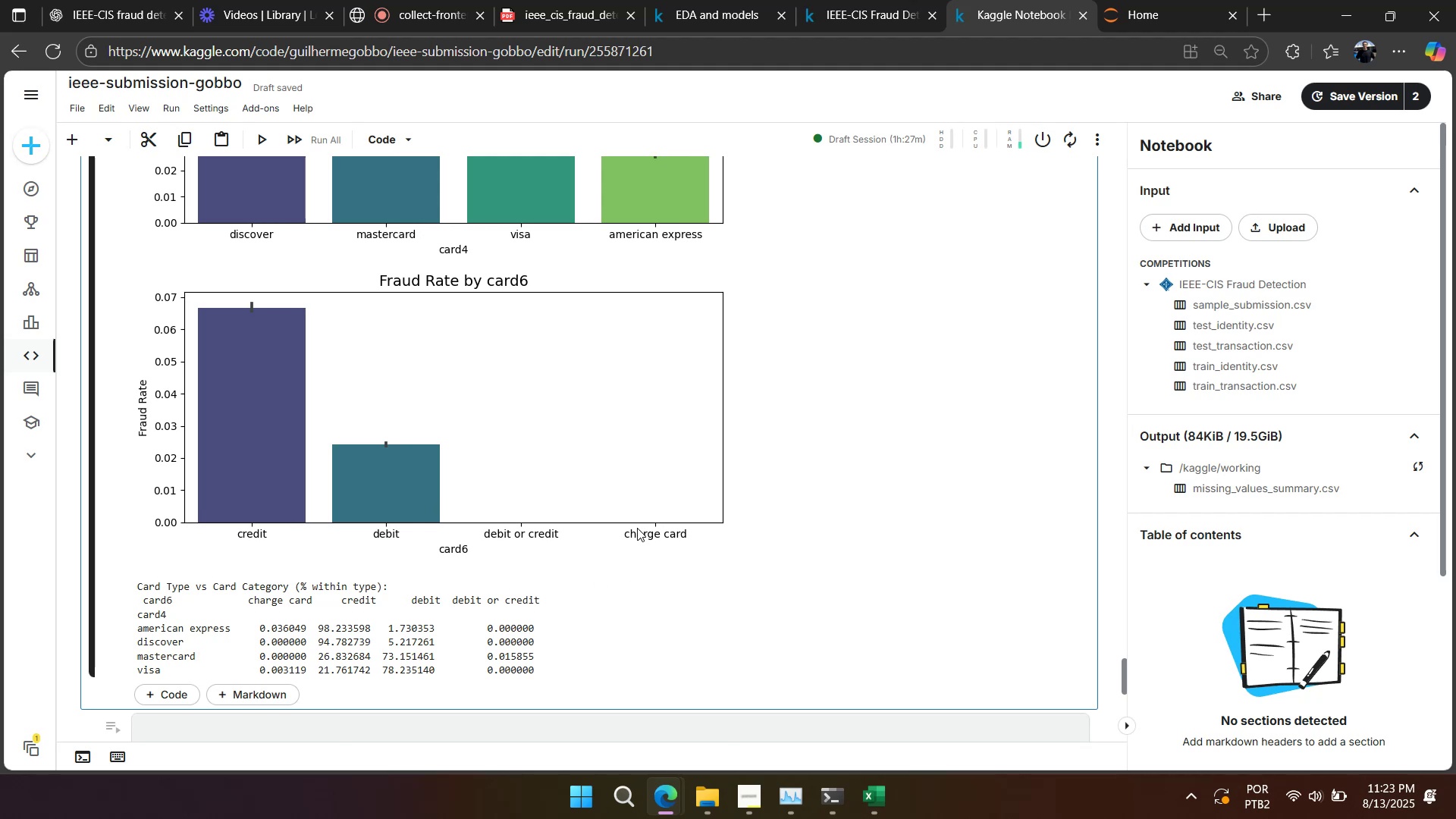 
right_click([632, 449])
 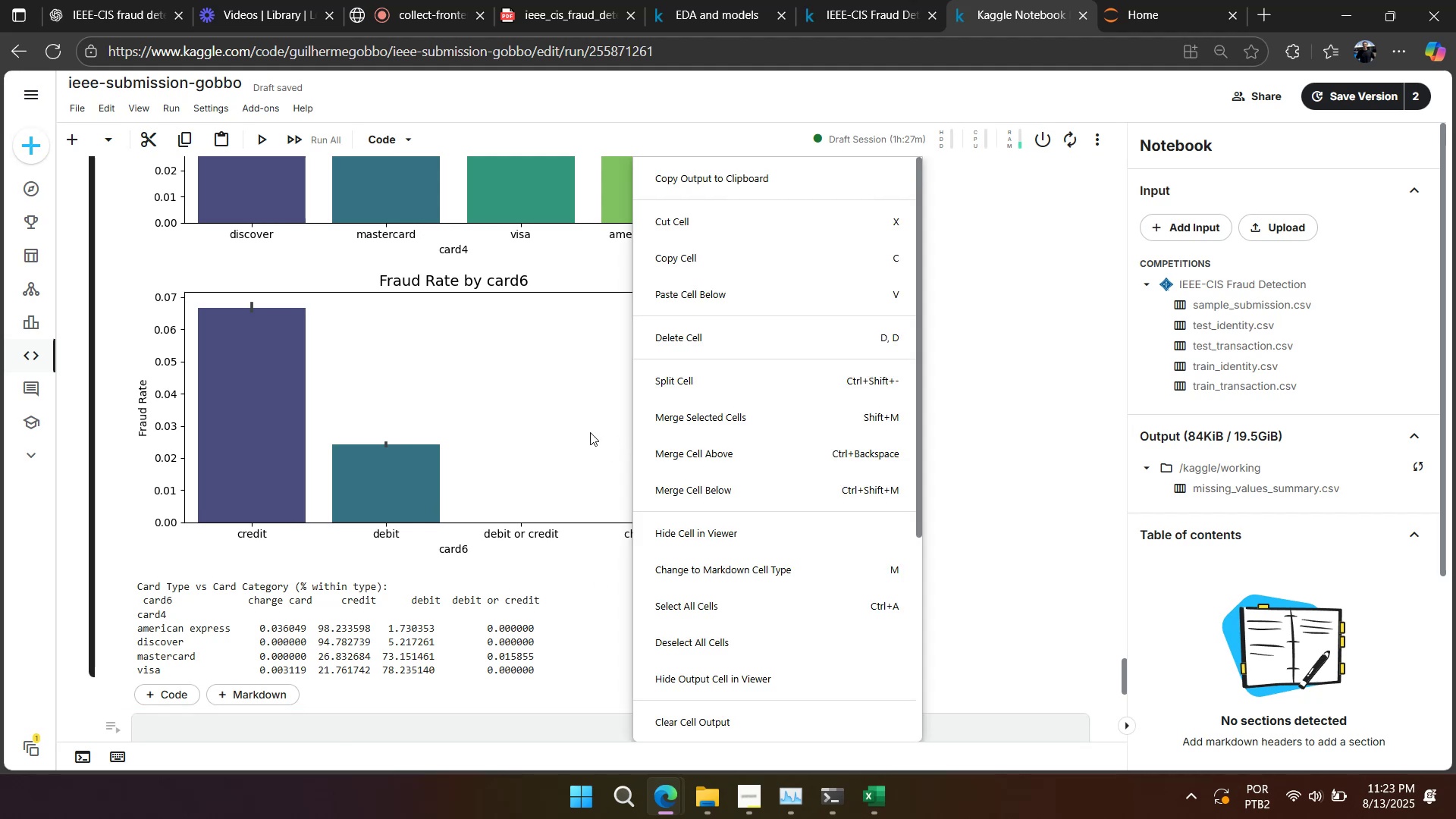 
left_click([590, 432])
 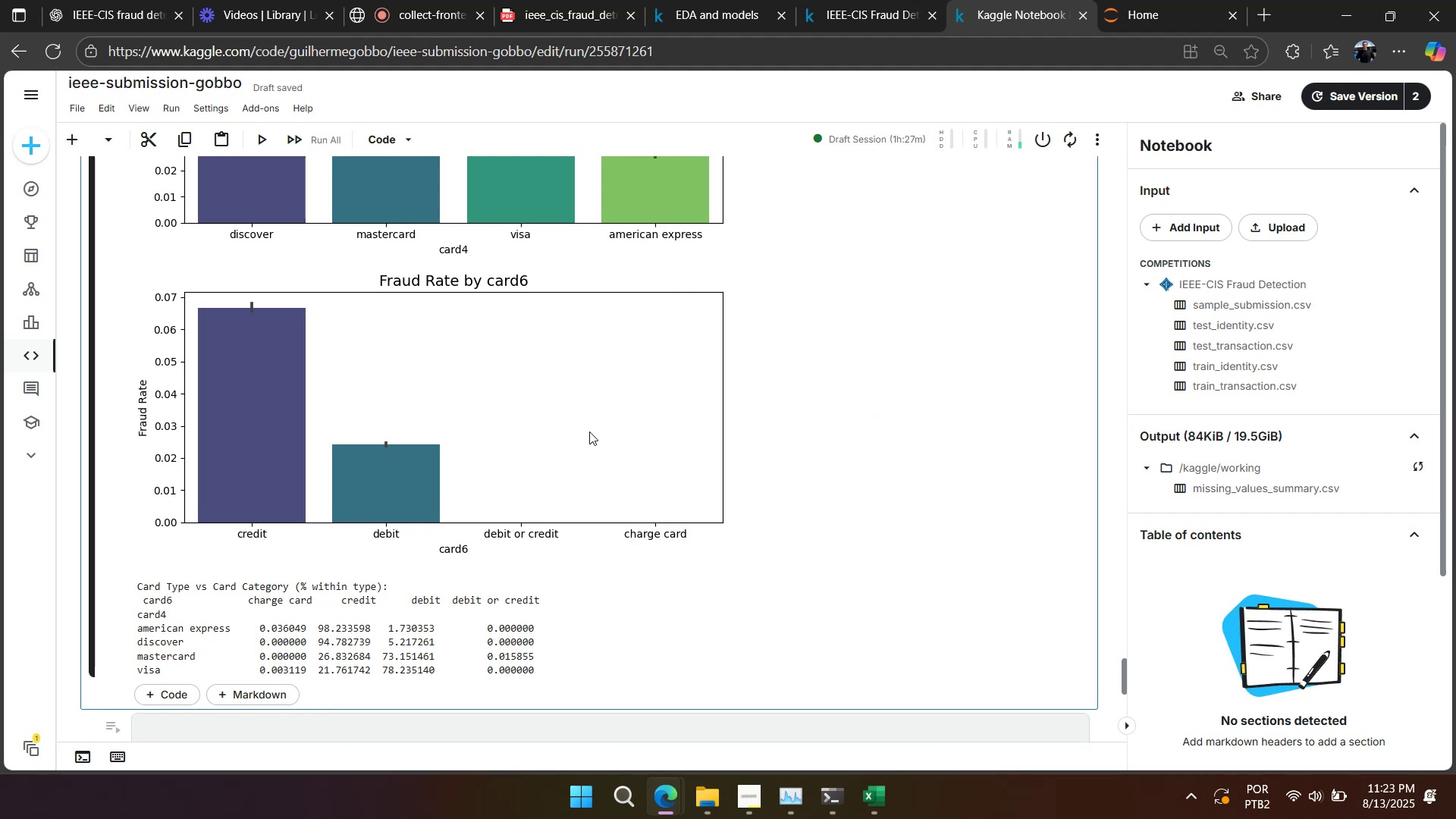 
right_click([589, 431])
 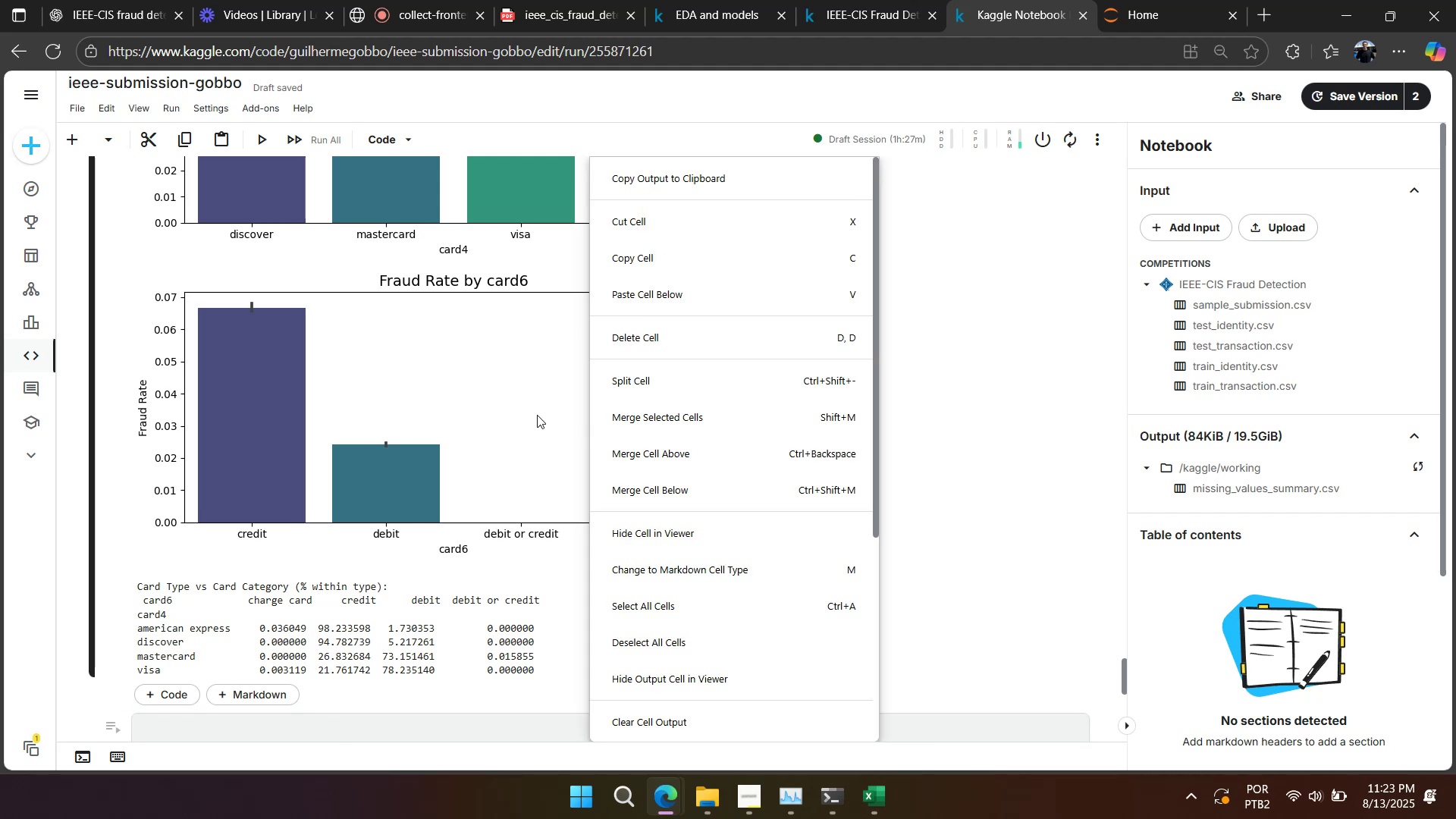 
left_click([533, 413])
 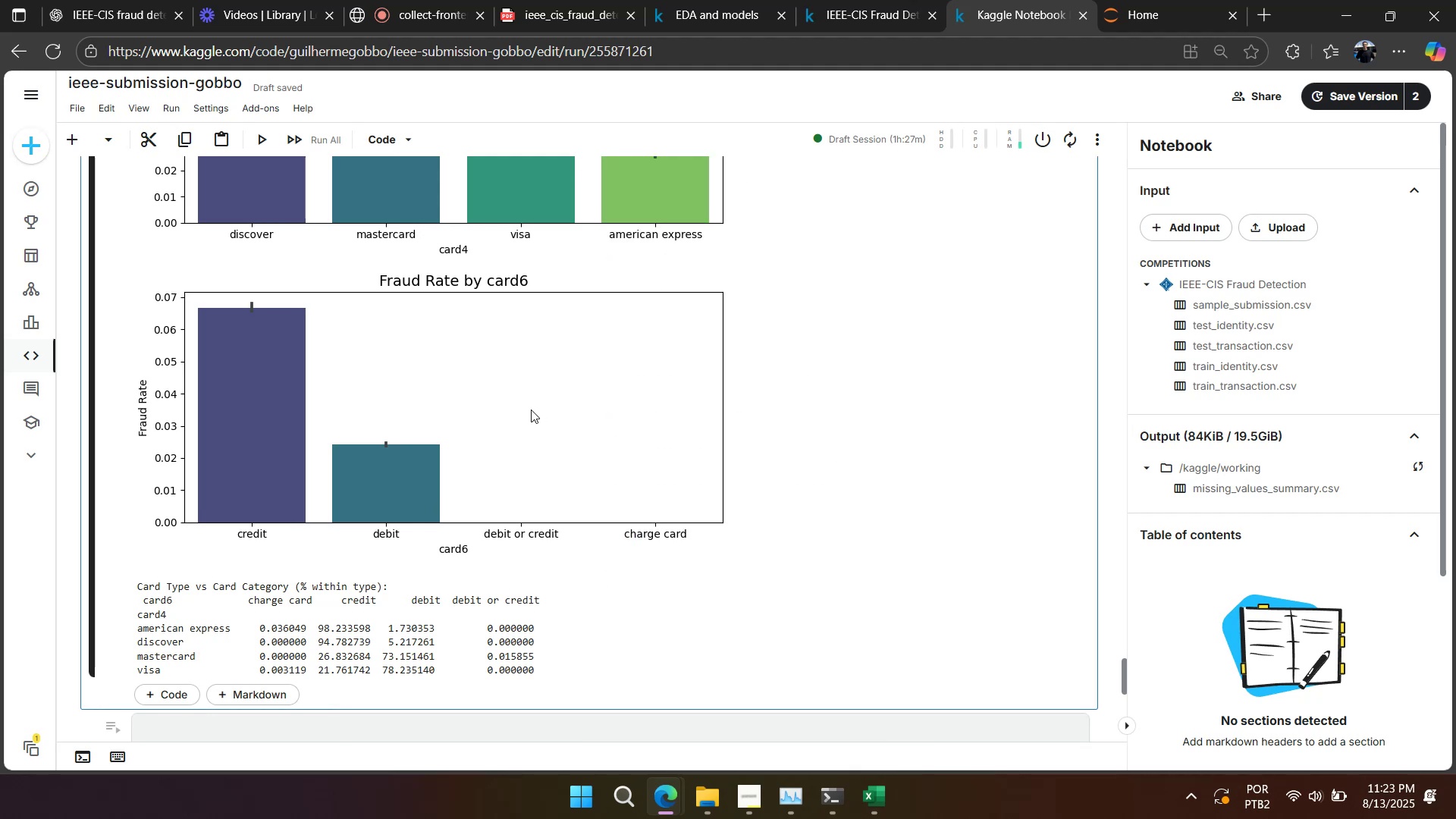 
scroll: coordinate [530, 410], scroll_direction: down, amount: 2.0
 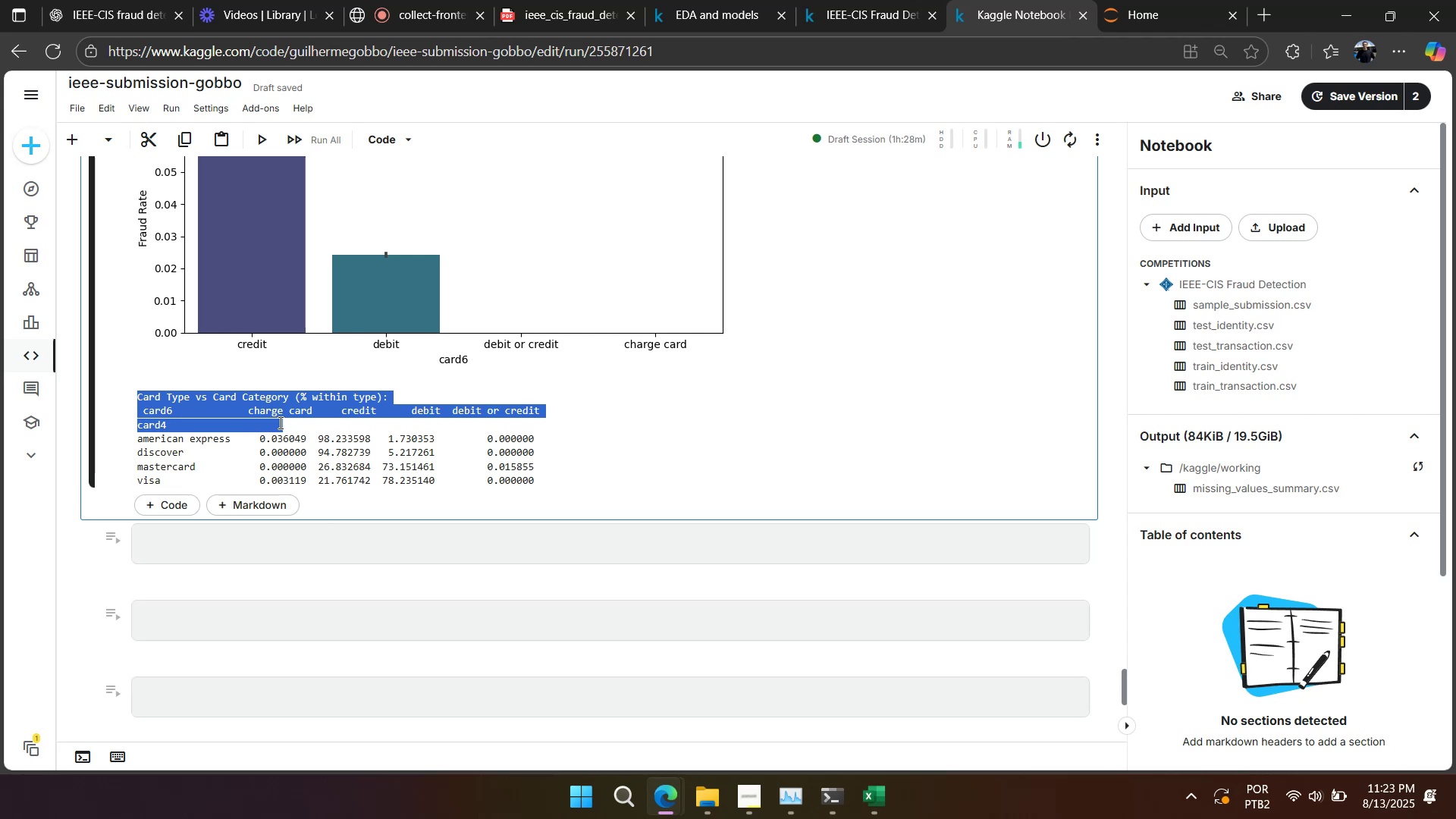 
wait(20.28)
 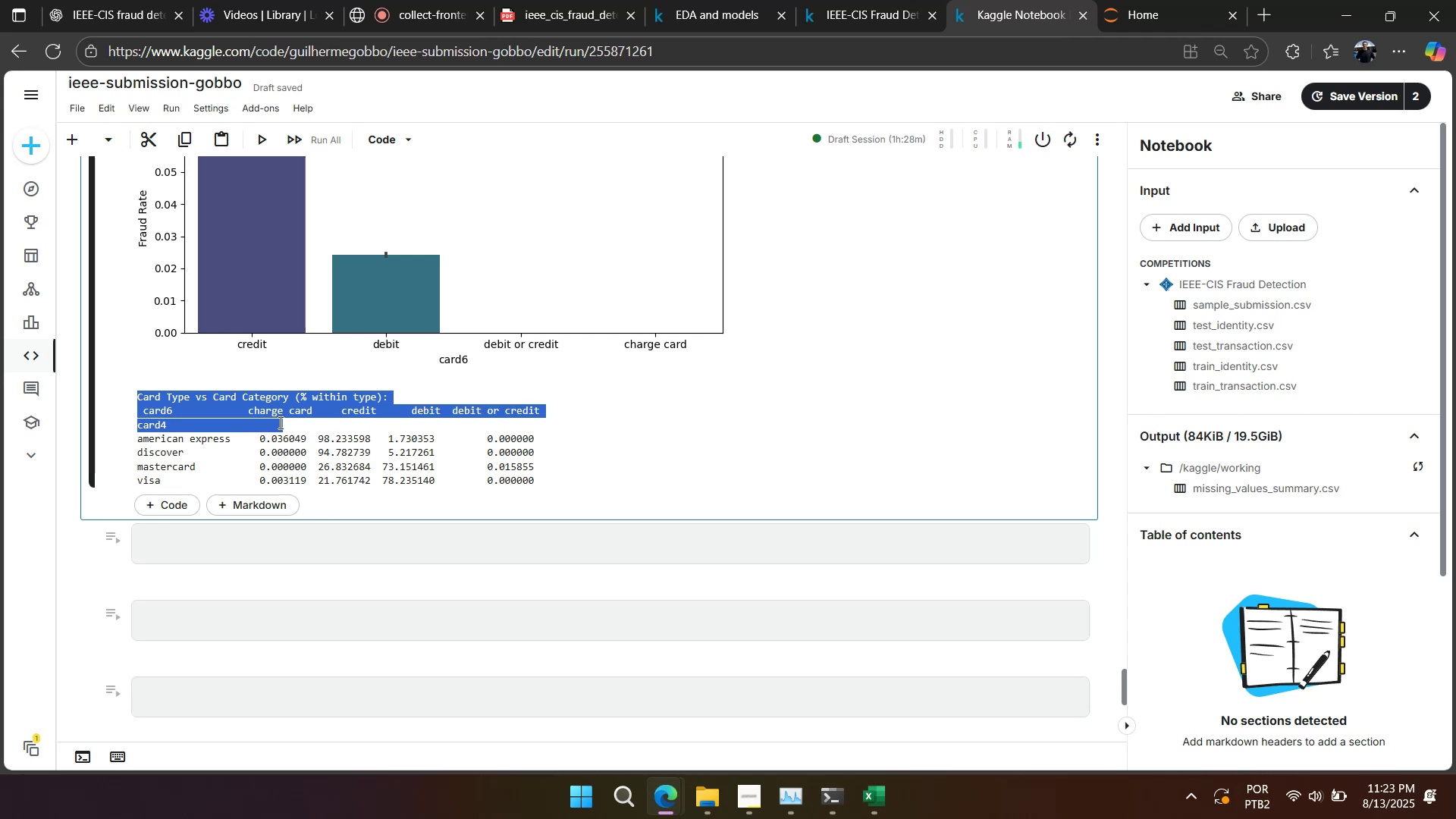 
double_click([745, 783])
 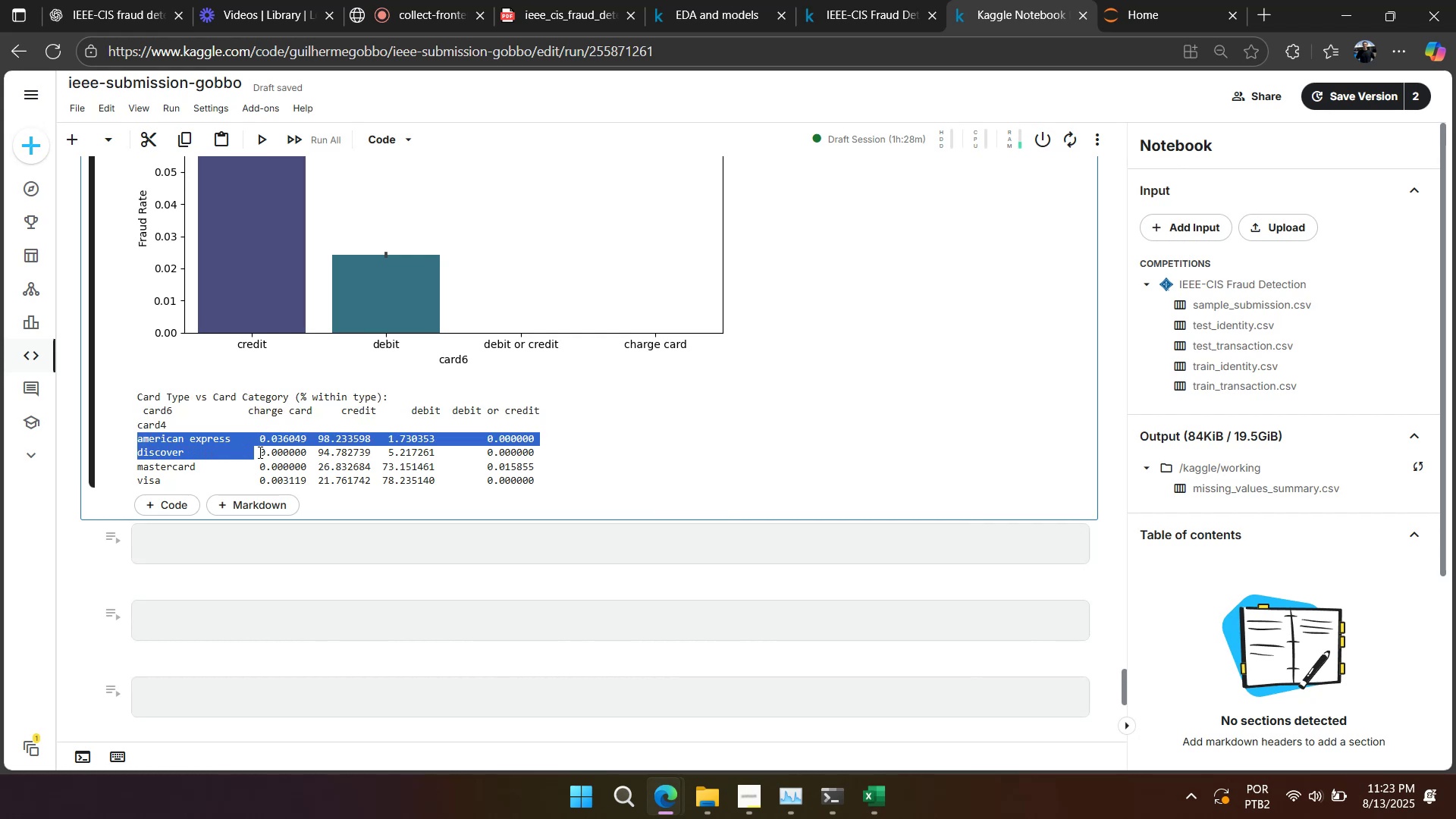 
wait(12.6)
 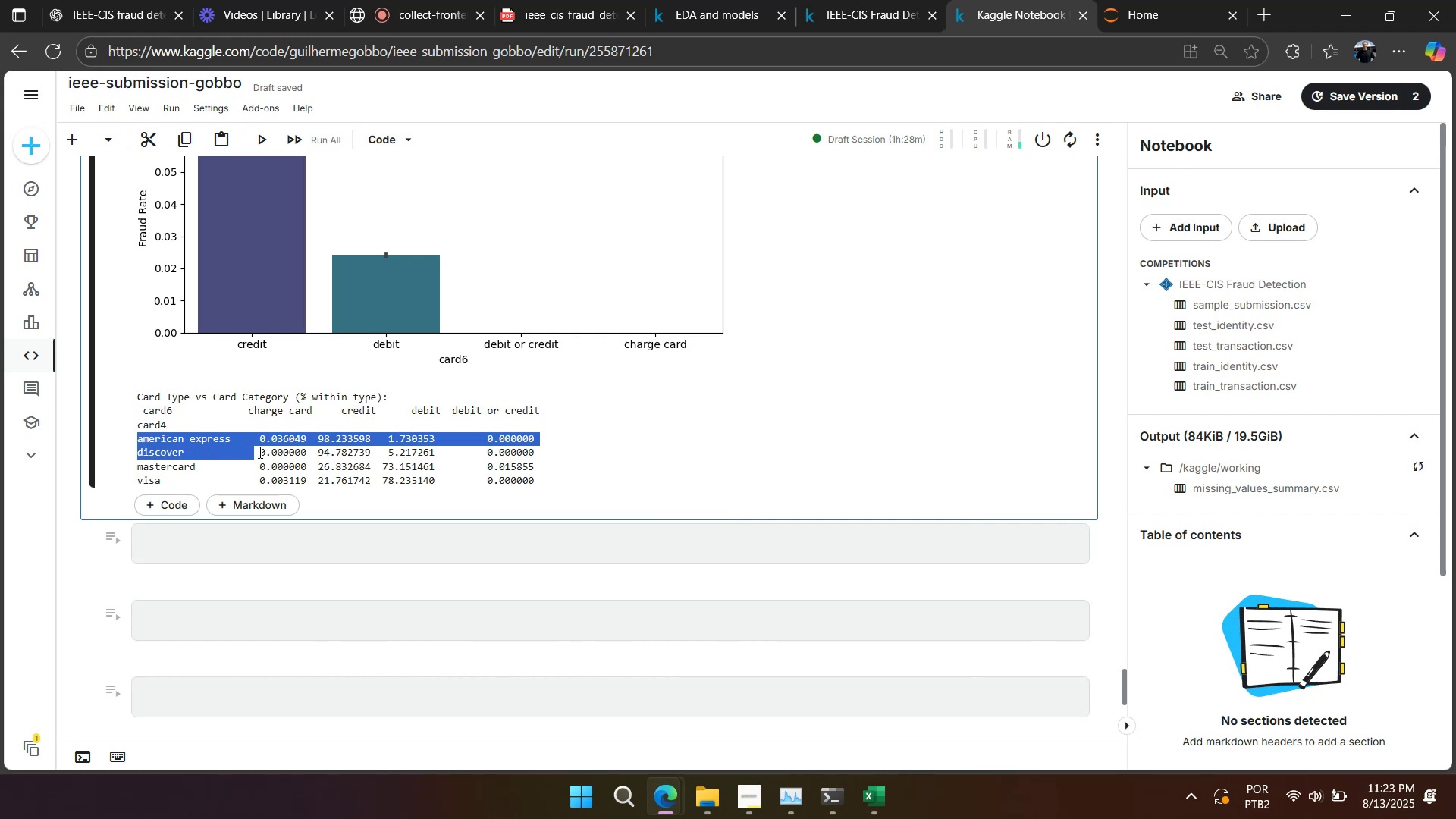 
left_click([401, 454])
 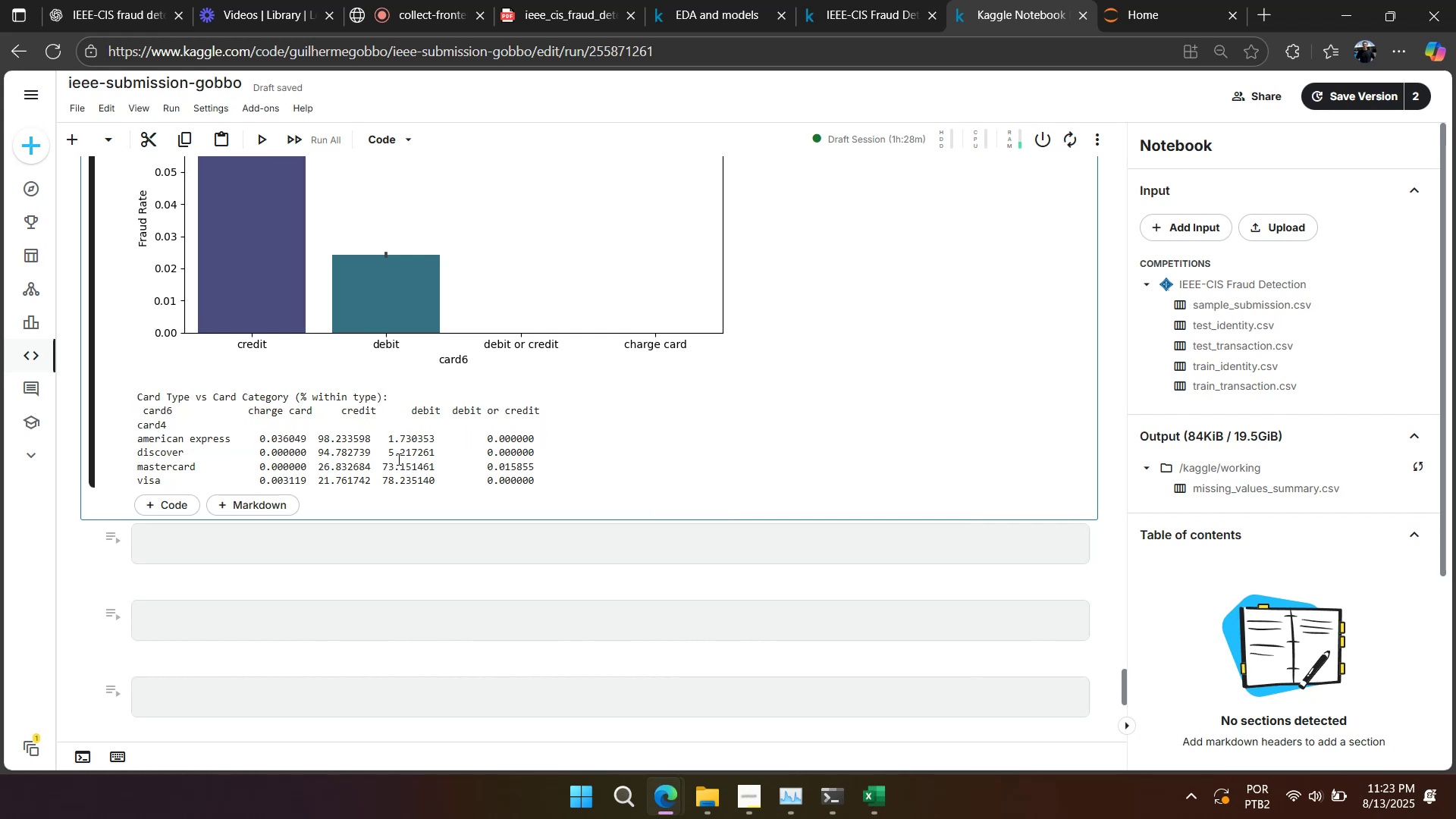 
scroll: coordinate [395, 466], scroll_direction: up, amount: 14.0
 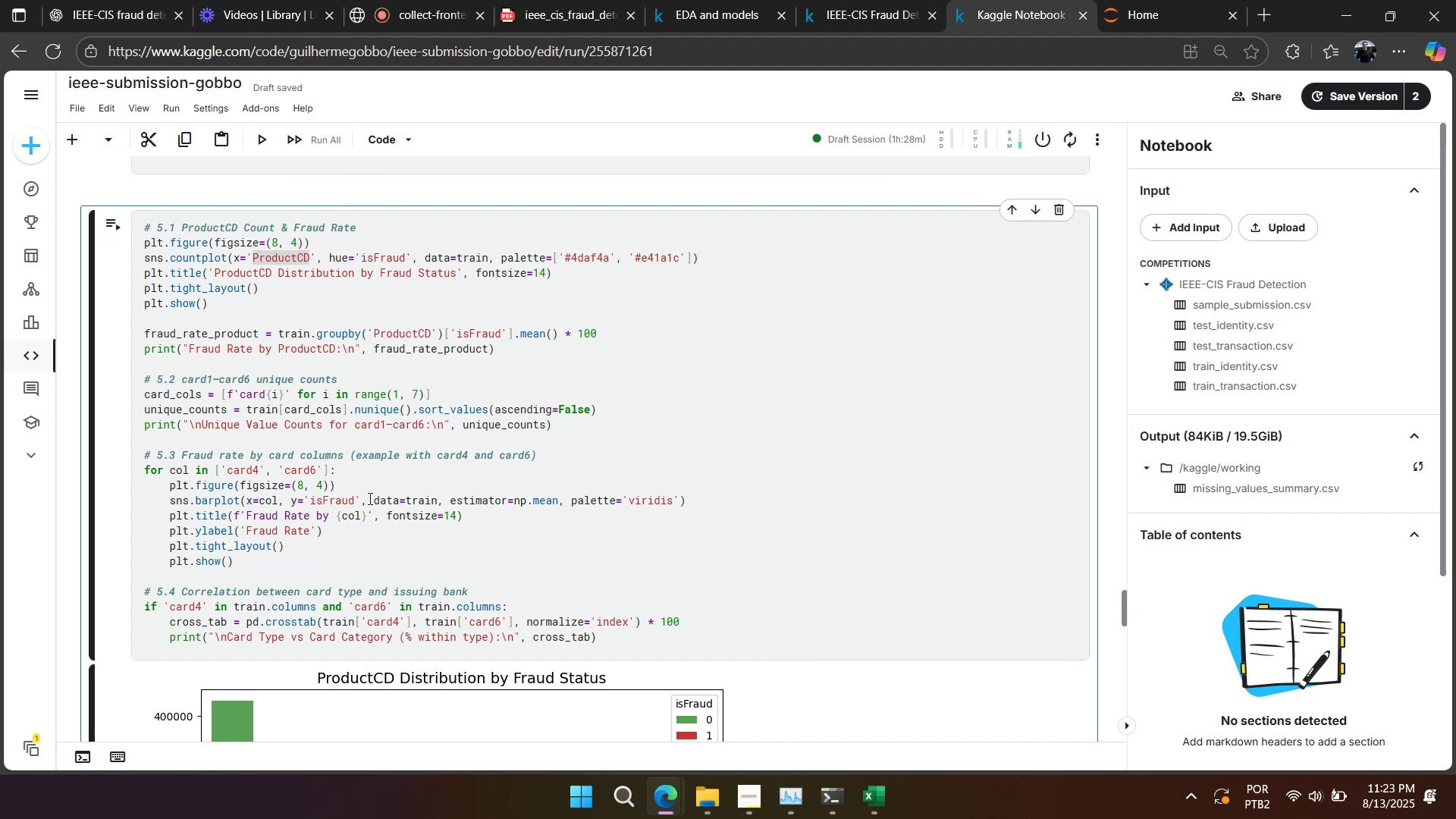 
scroll: coordinate [368, 498], scroll_direction: down, amount: 15.0
 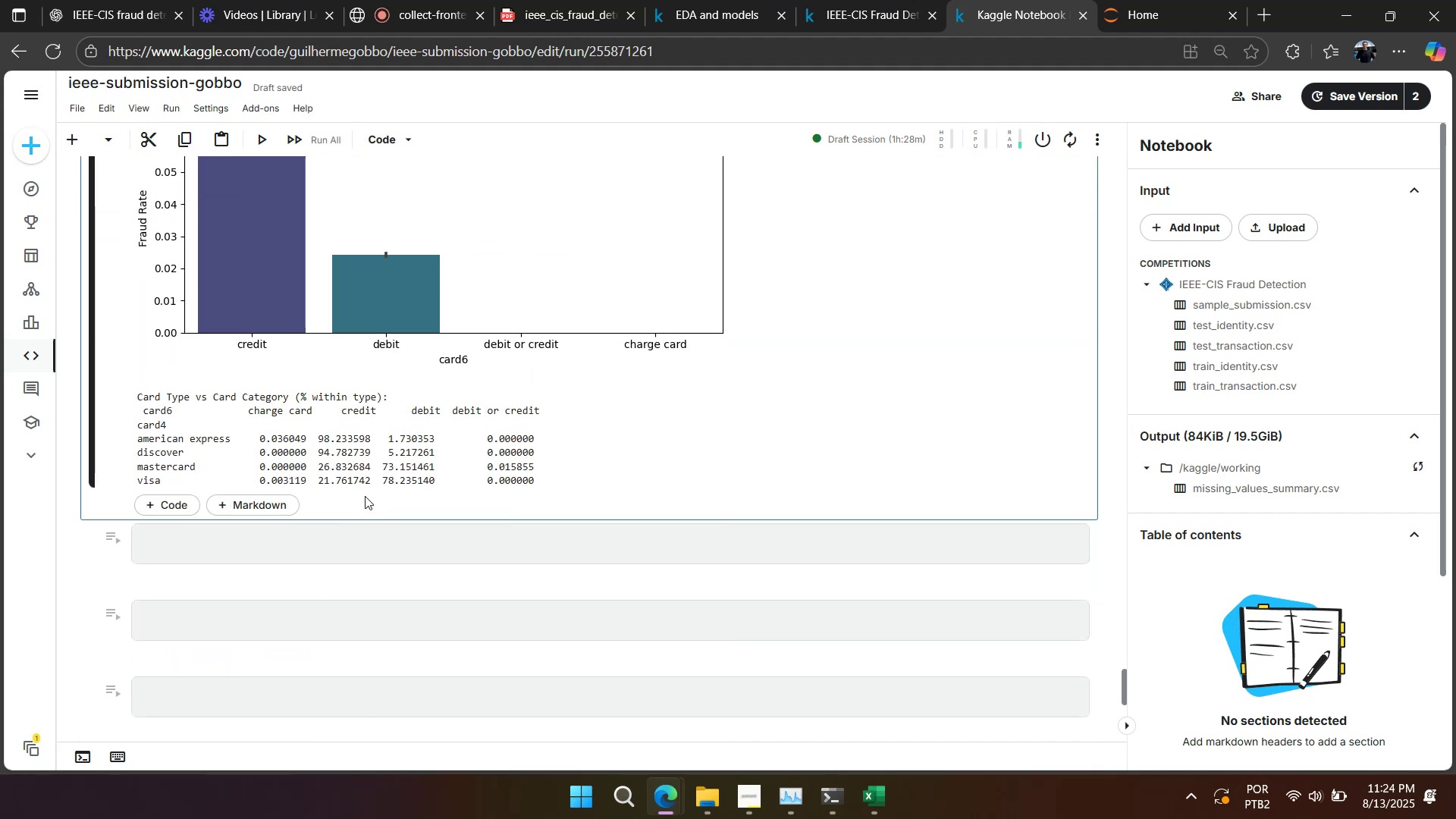 
scroll: coordinate [362, 495], scroll_direction: up, amount: 14.0
 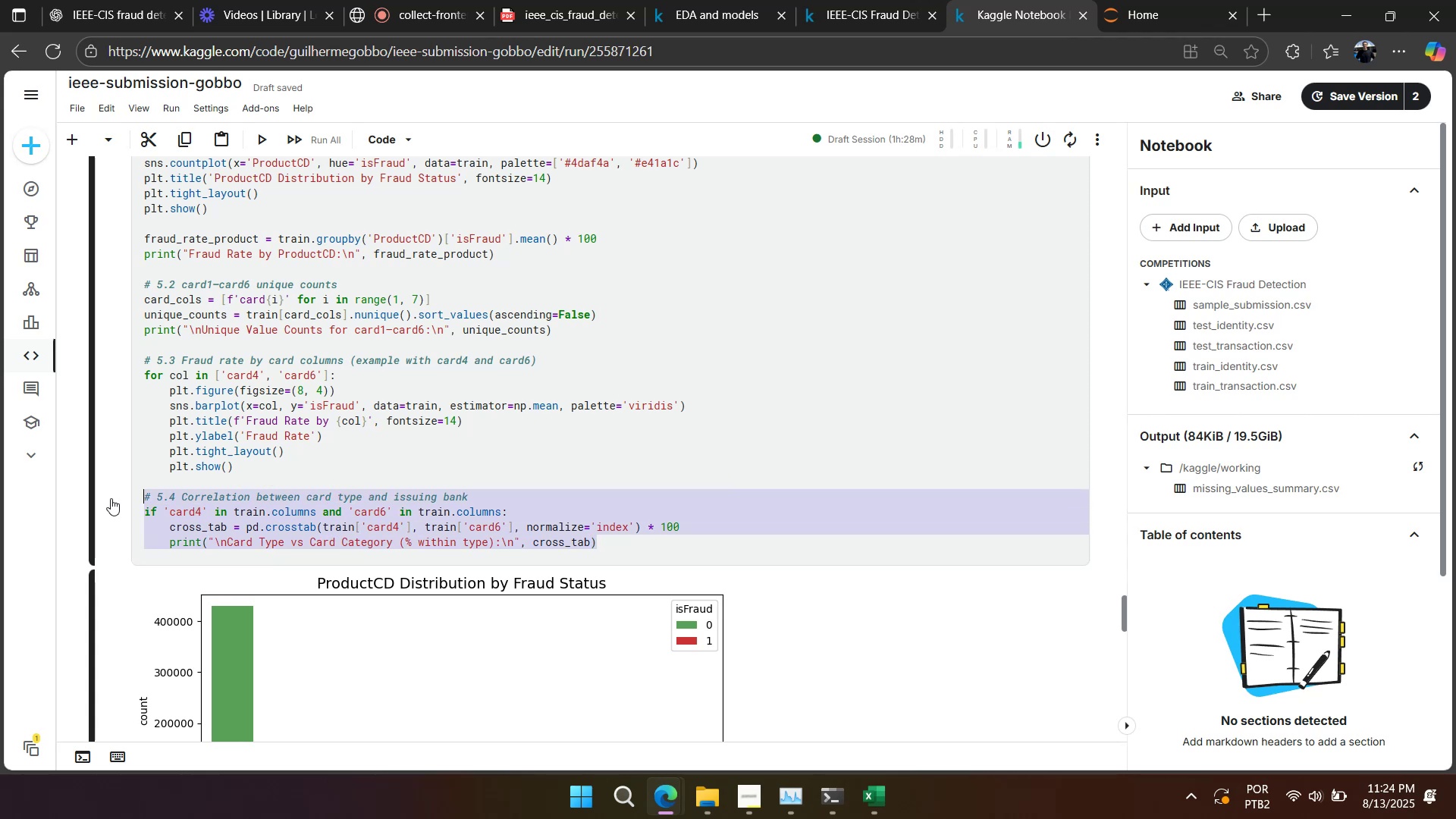 
wait(5.59)
 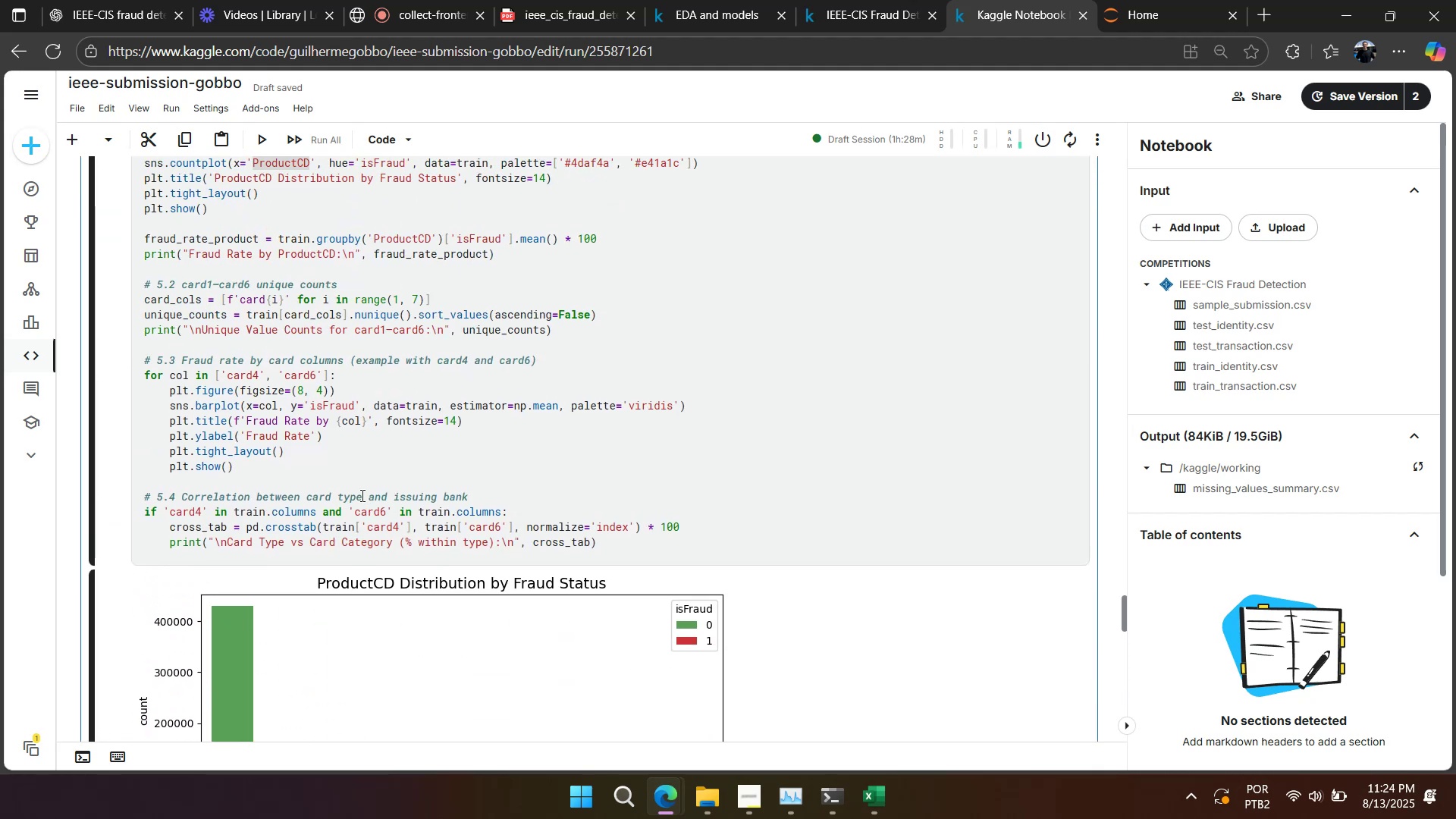 
scroll: coordinate [479, 518], scroll_direction: down, amount: 10.0
 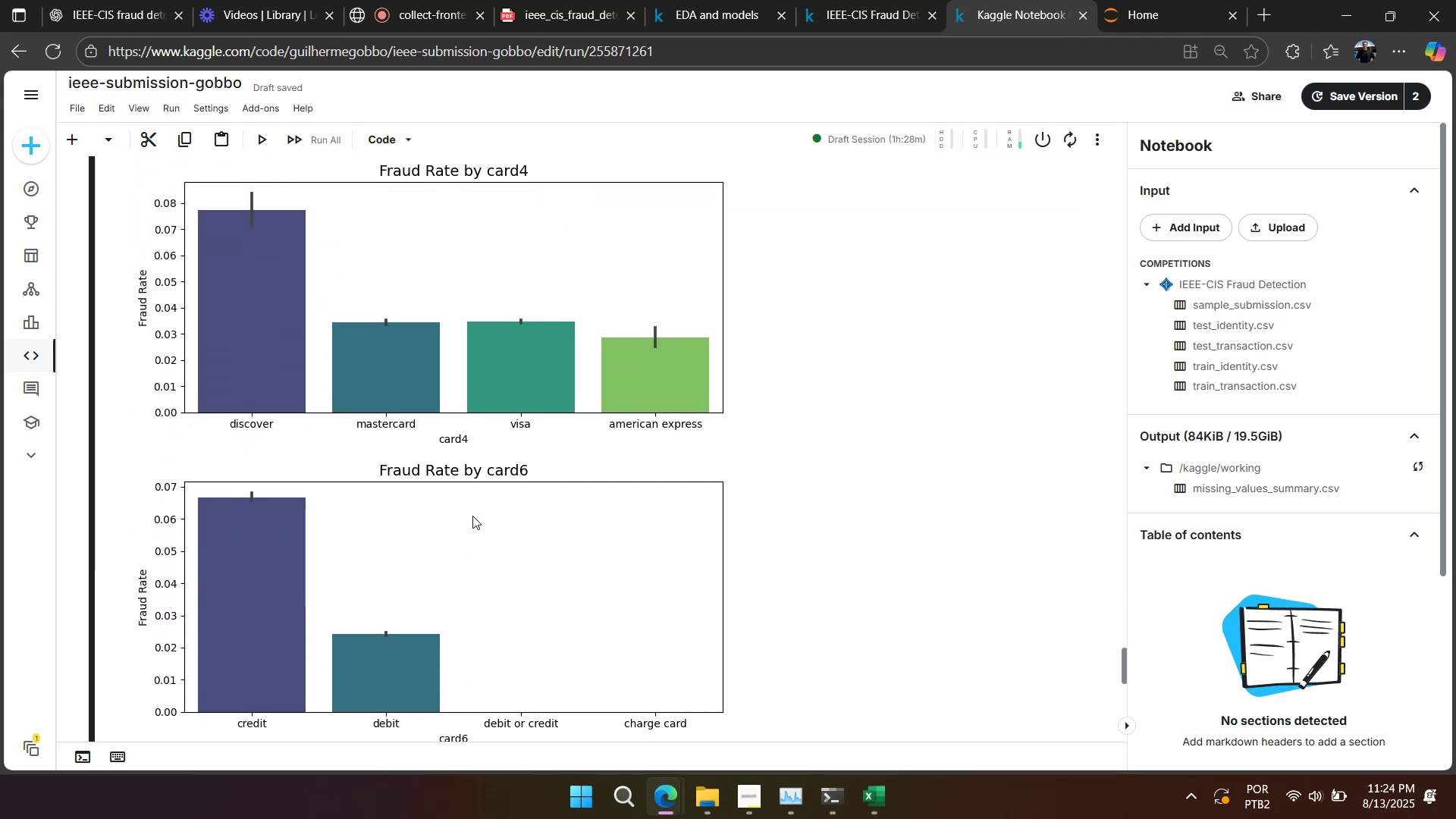 
scroll: coordinate [472, 515], scroll_direction: up, amount: 11.0
 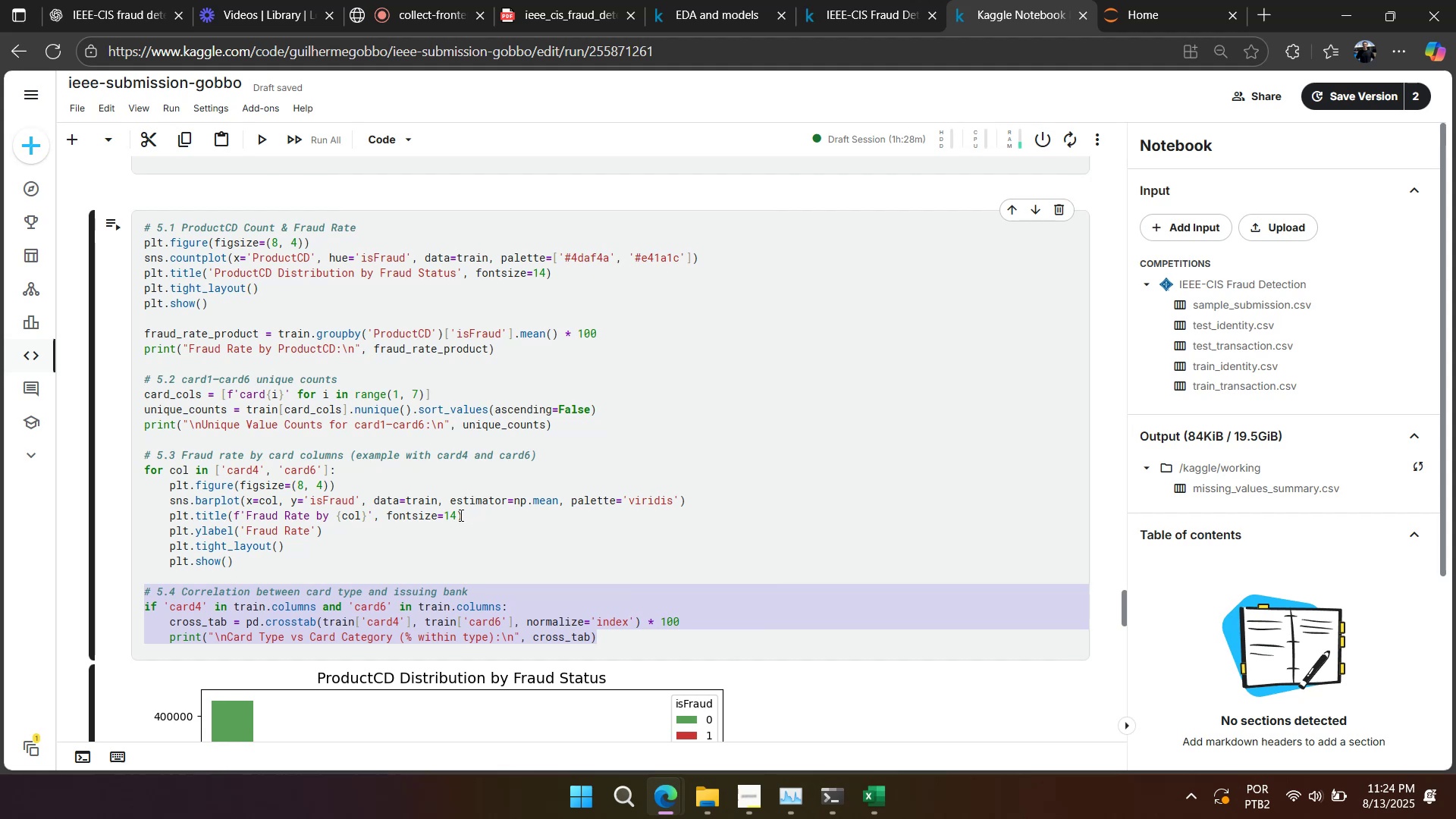 
scroll: coordinate [455, 515], scroll_direction: down, amount: 7.0
 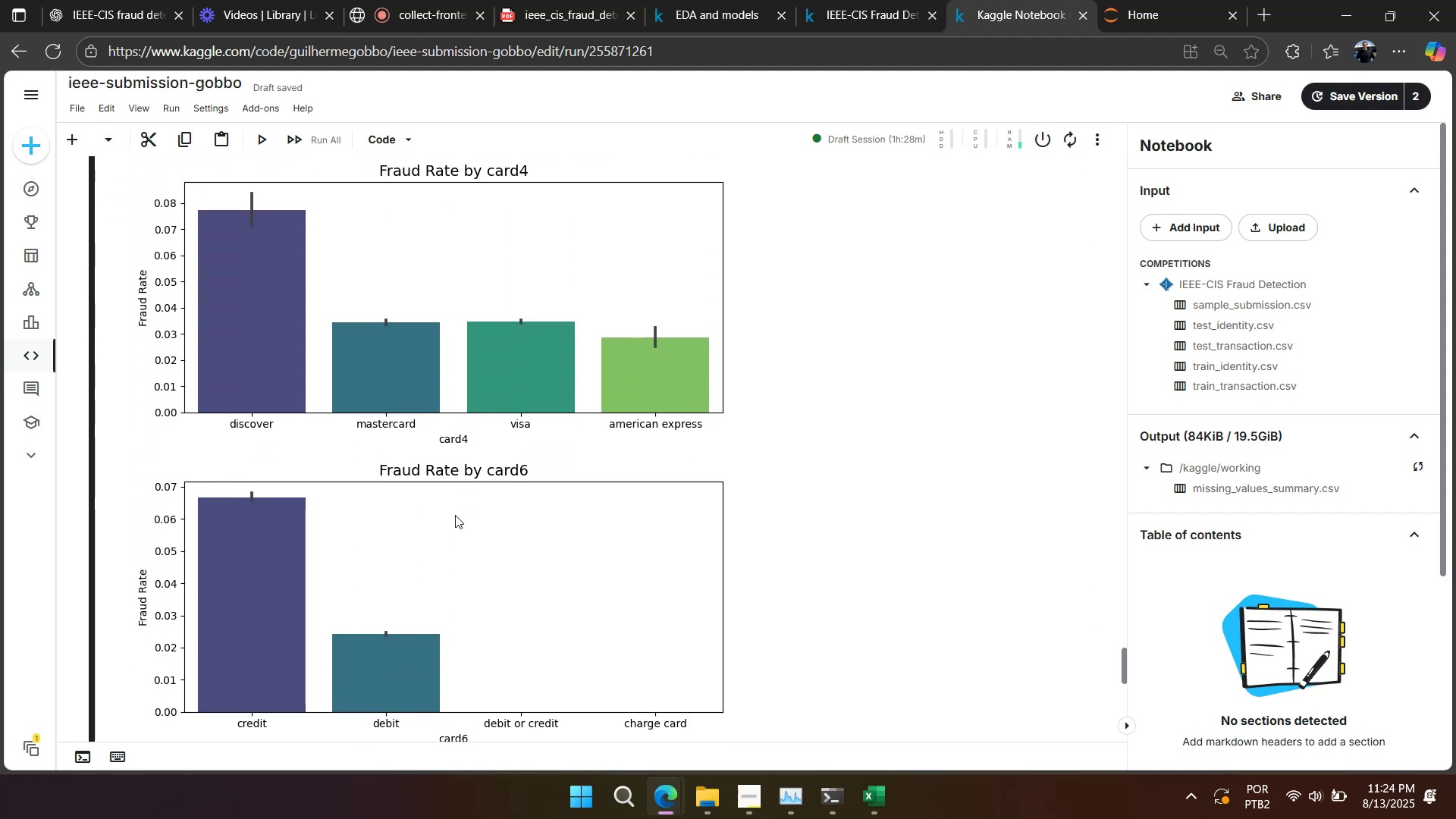 
scroll: coordinate [455, 514], scroll_direction: up, amount: 10.0
 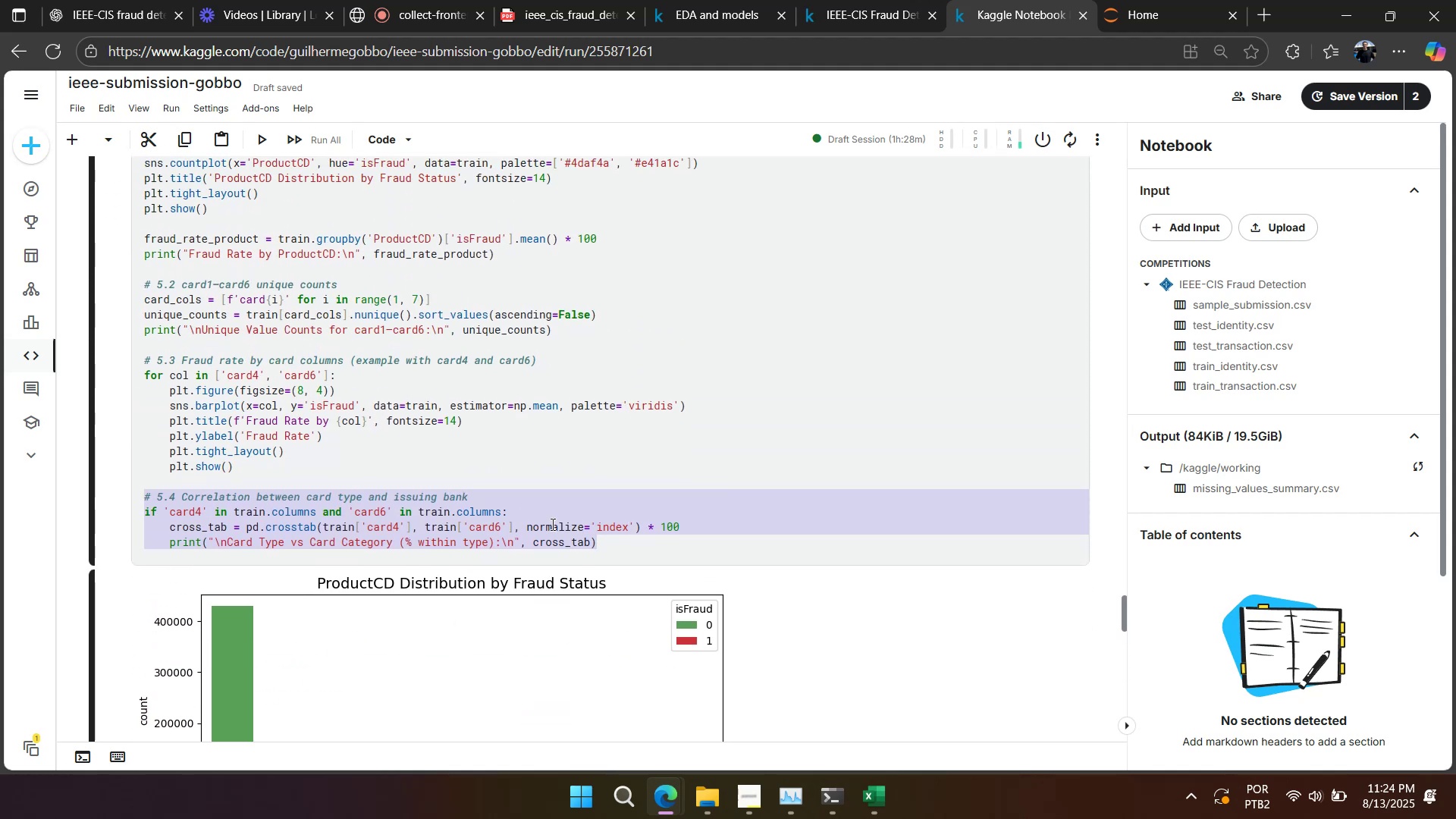 
left_click([576, 529])
 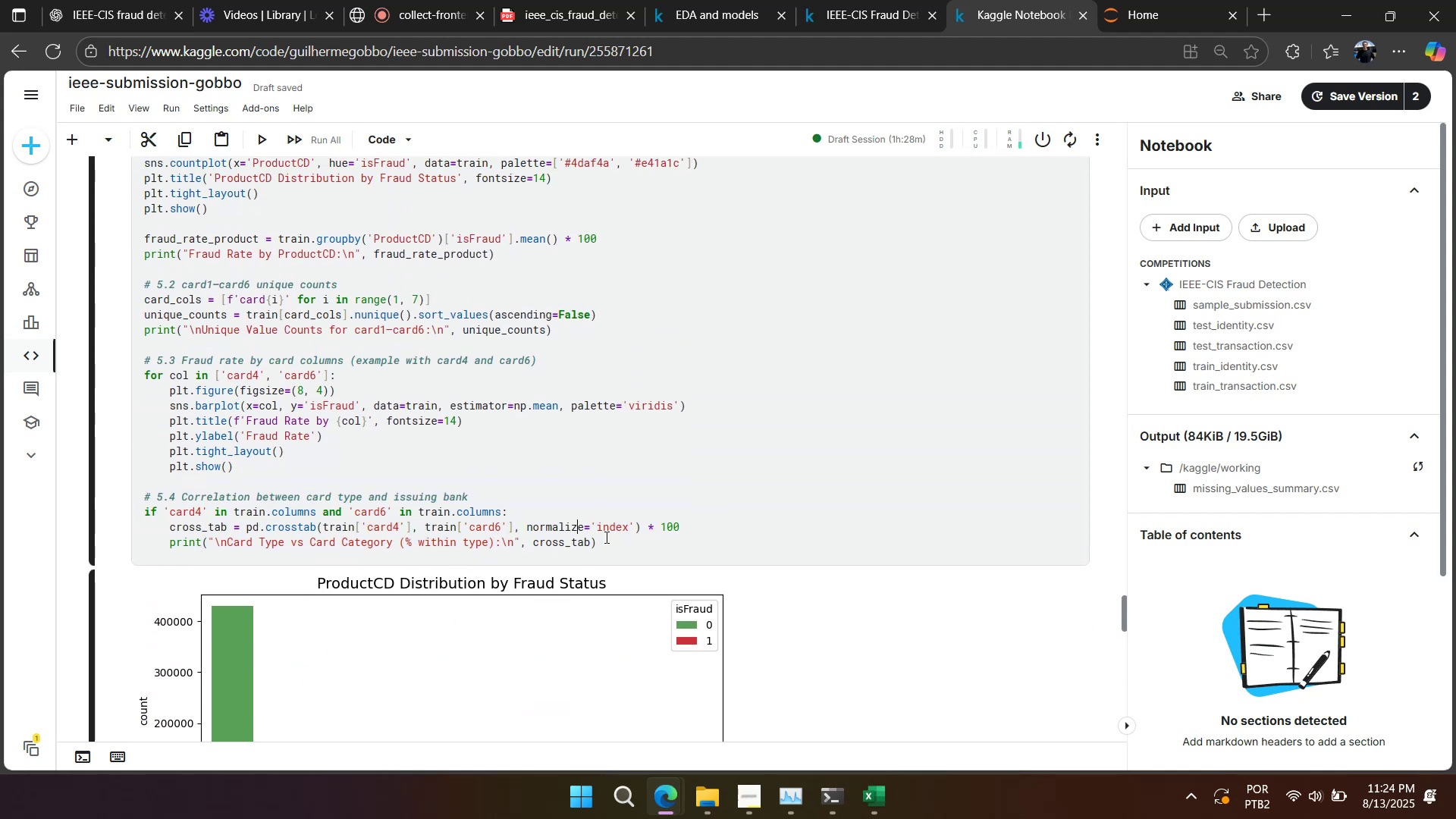 
left_click_drag(start_coordinate=[612, 540], to_coordinate=[576, 488])
 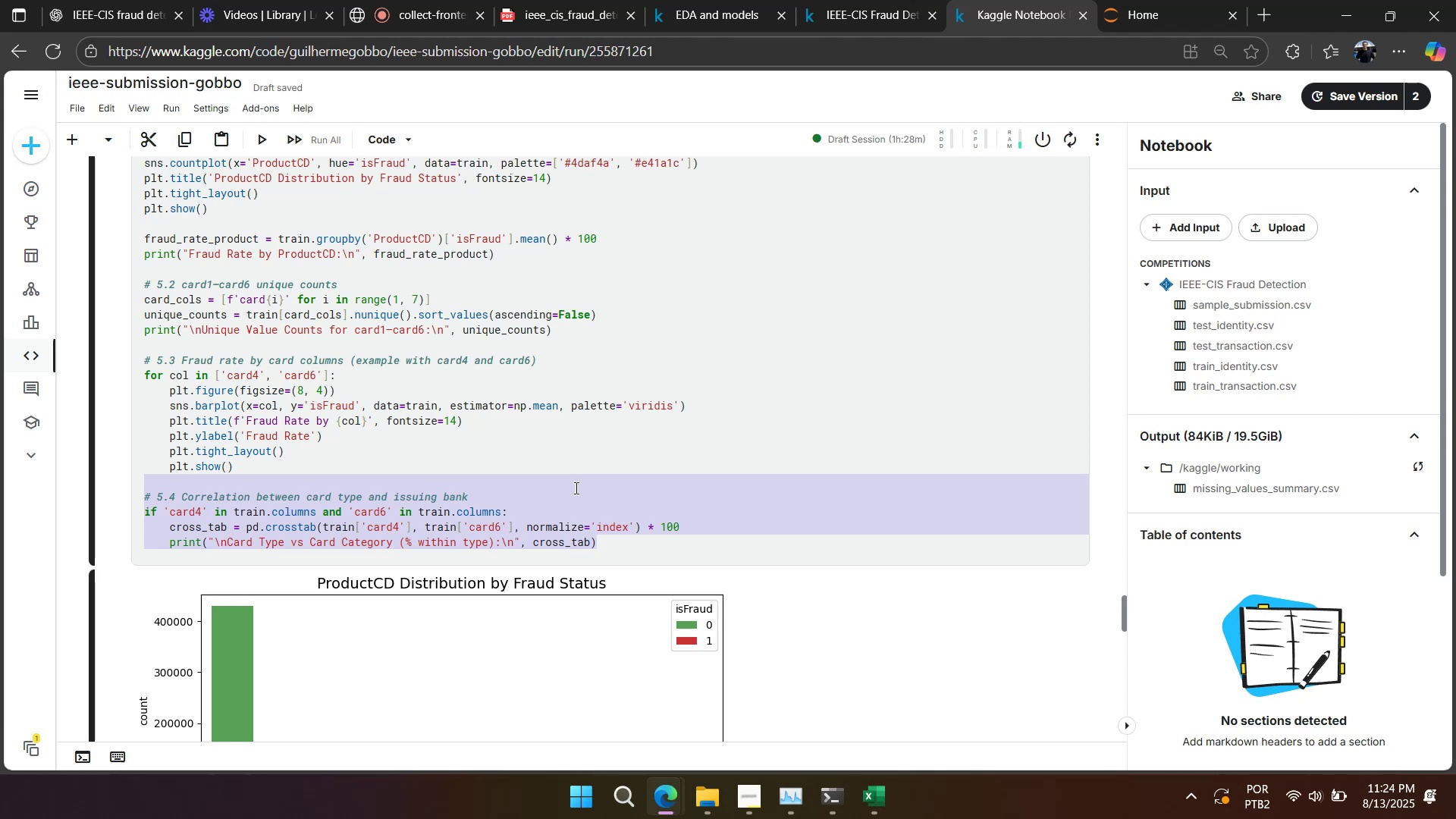 
key(Backspace)
 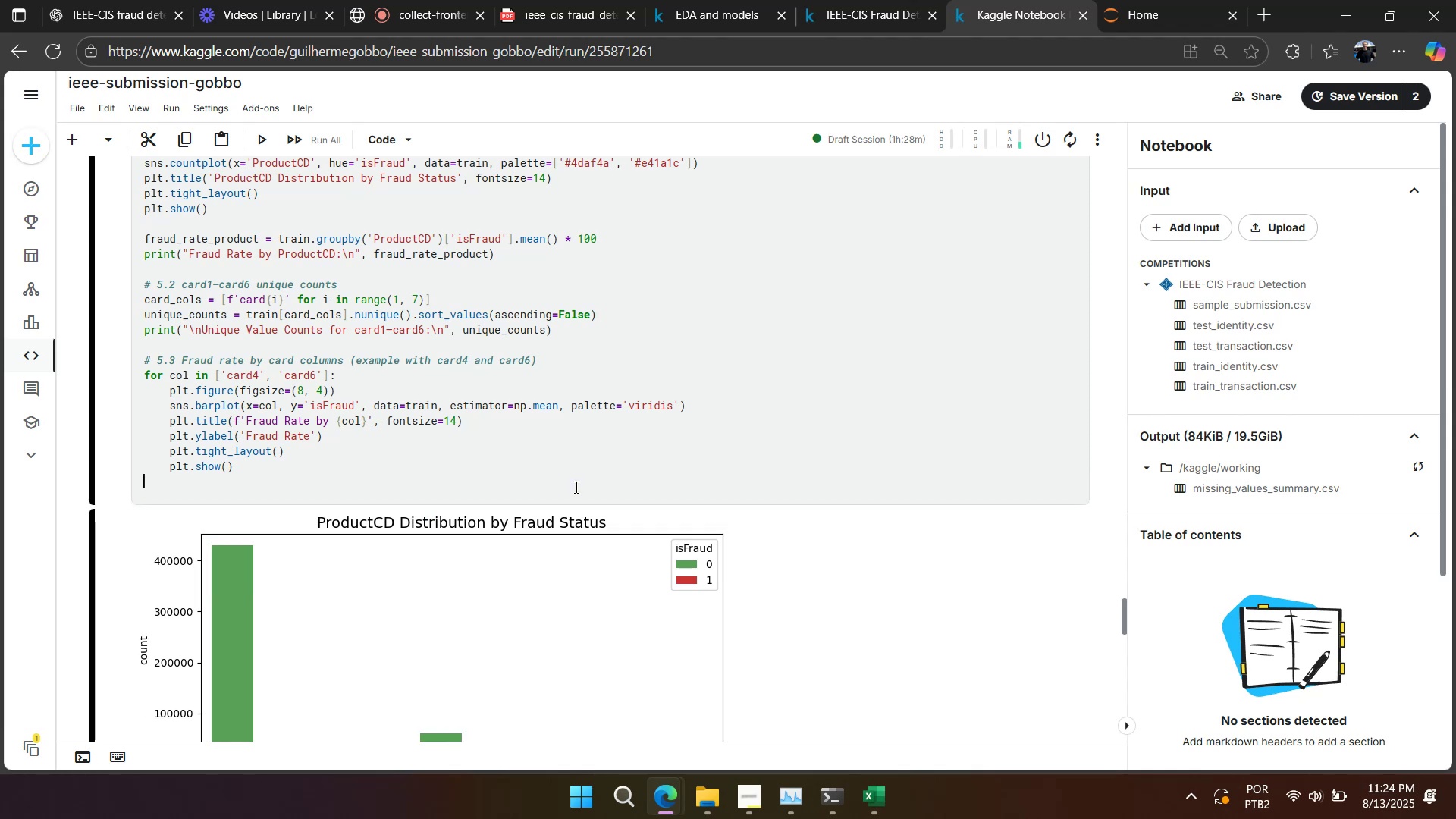 
key(Backspace)
 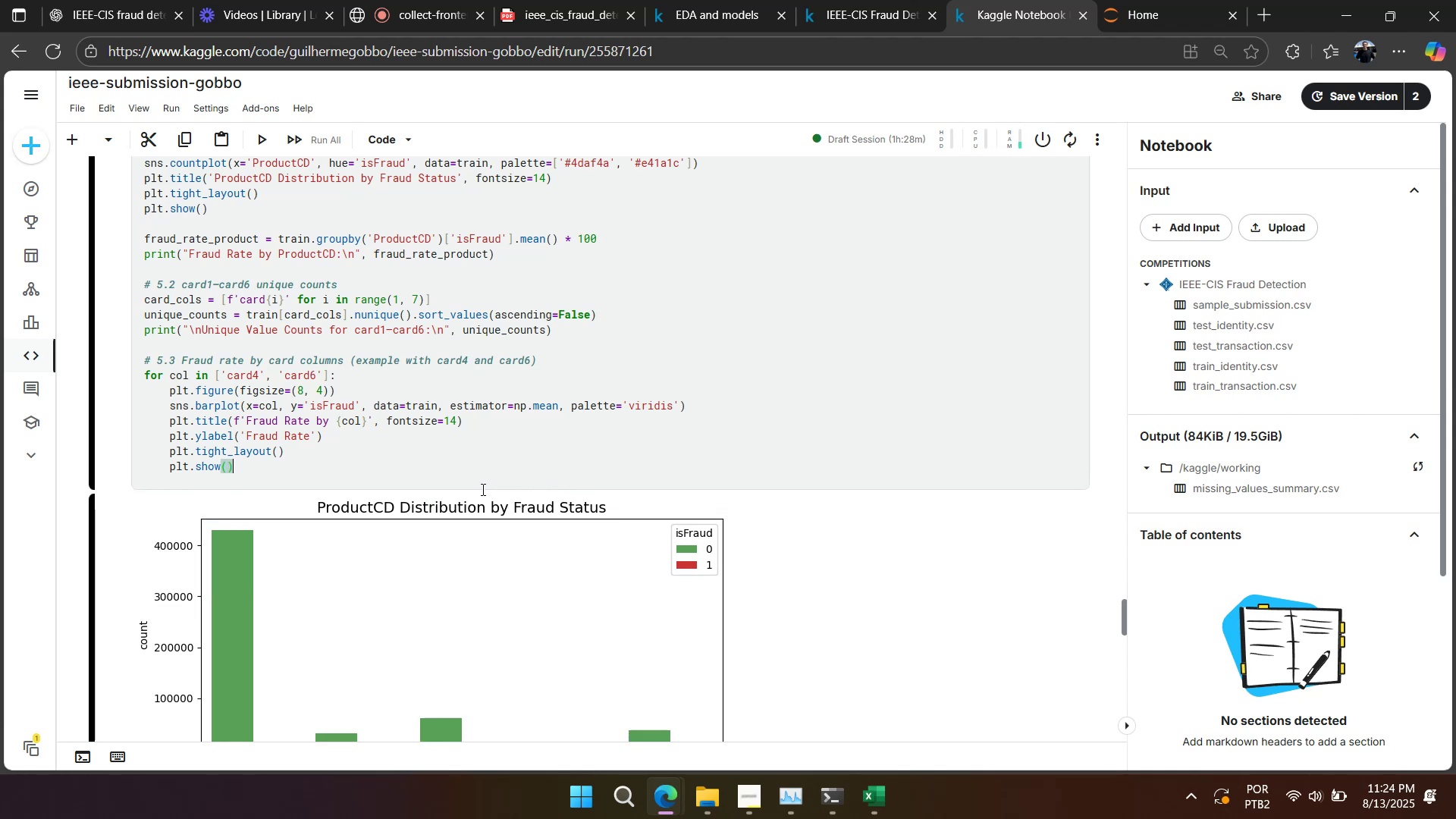 
scroll: coordinate [326, 418], scroll_direction: up, amount: 2.0
 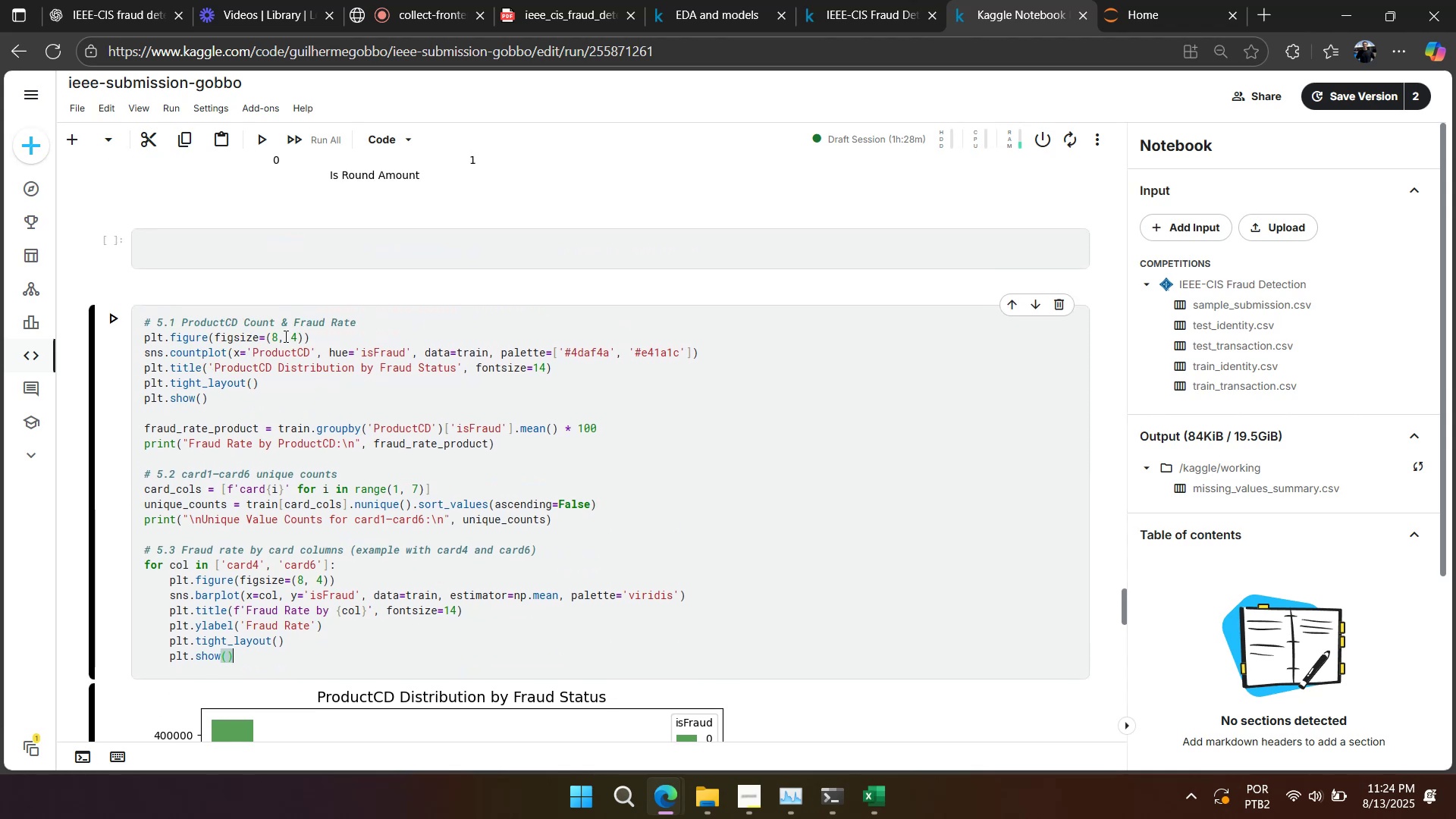 
left_click([281, 353])
 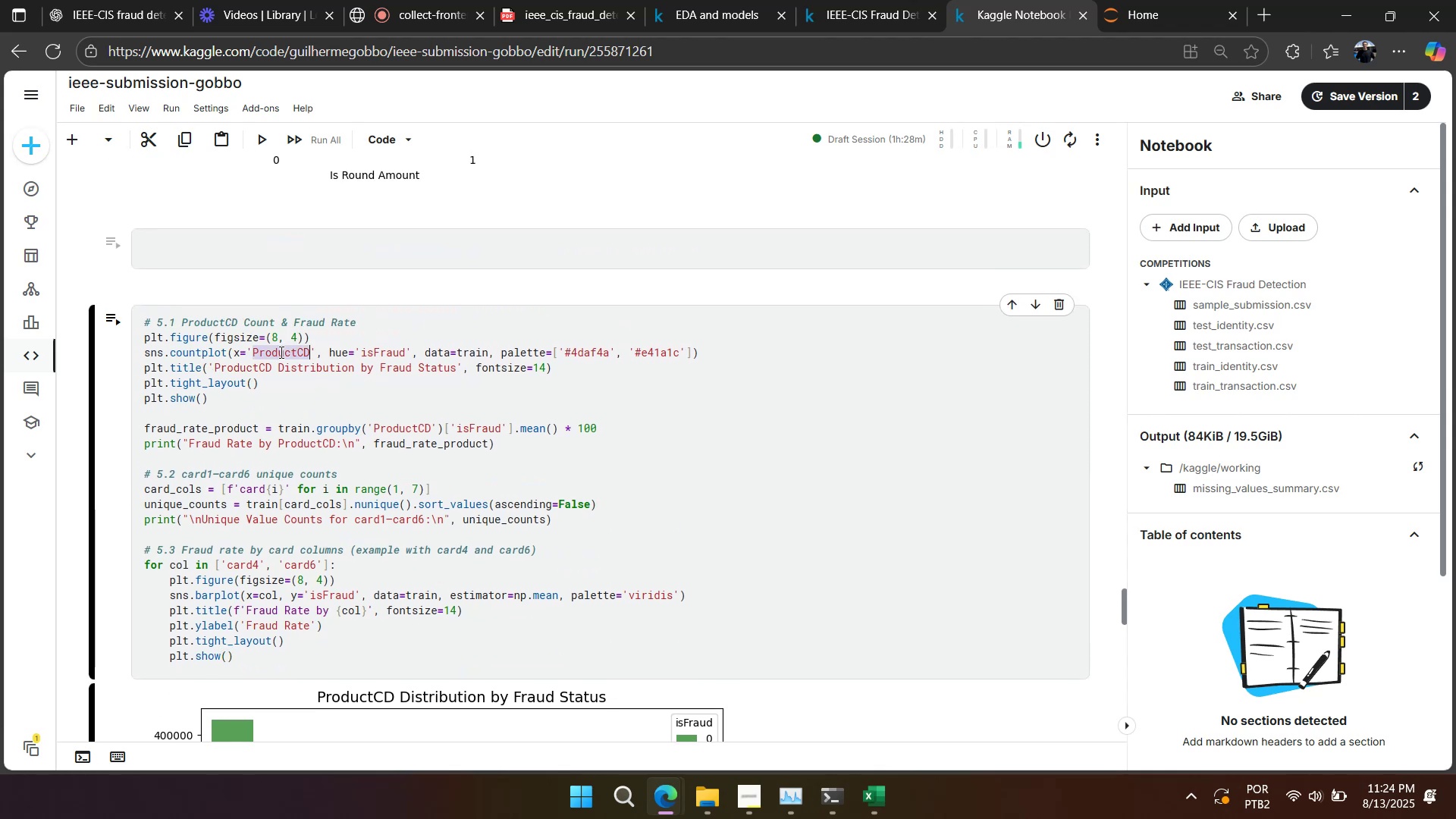 
key(Control+C)
 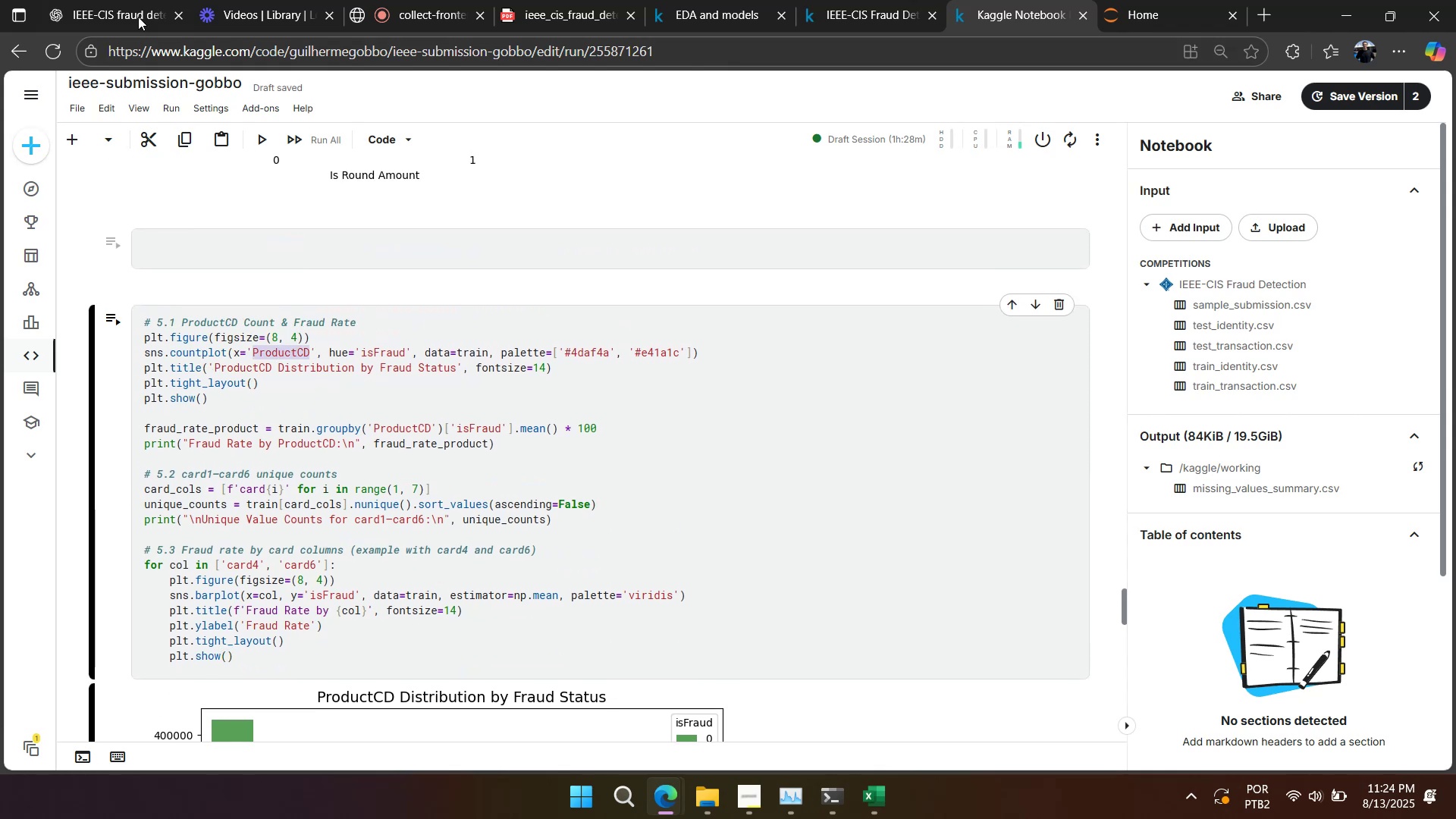 
left_click([138, 14])
 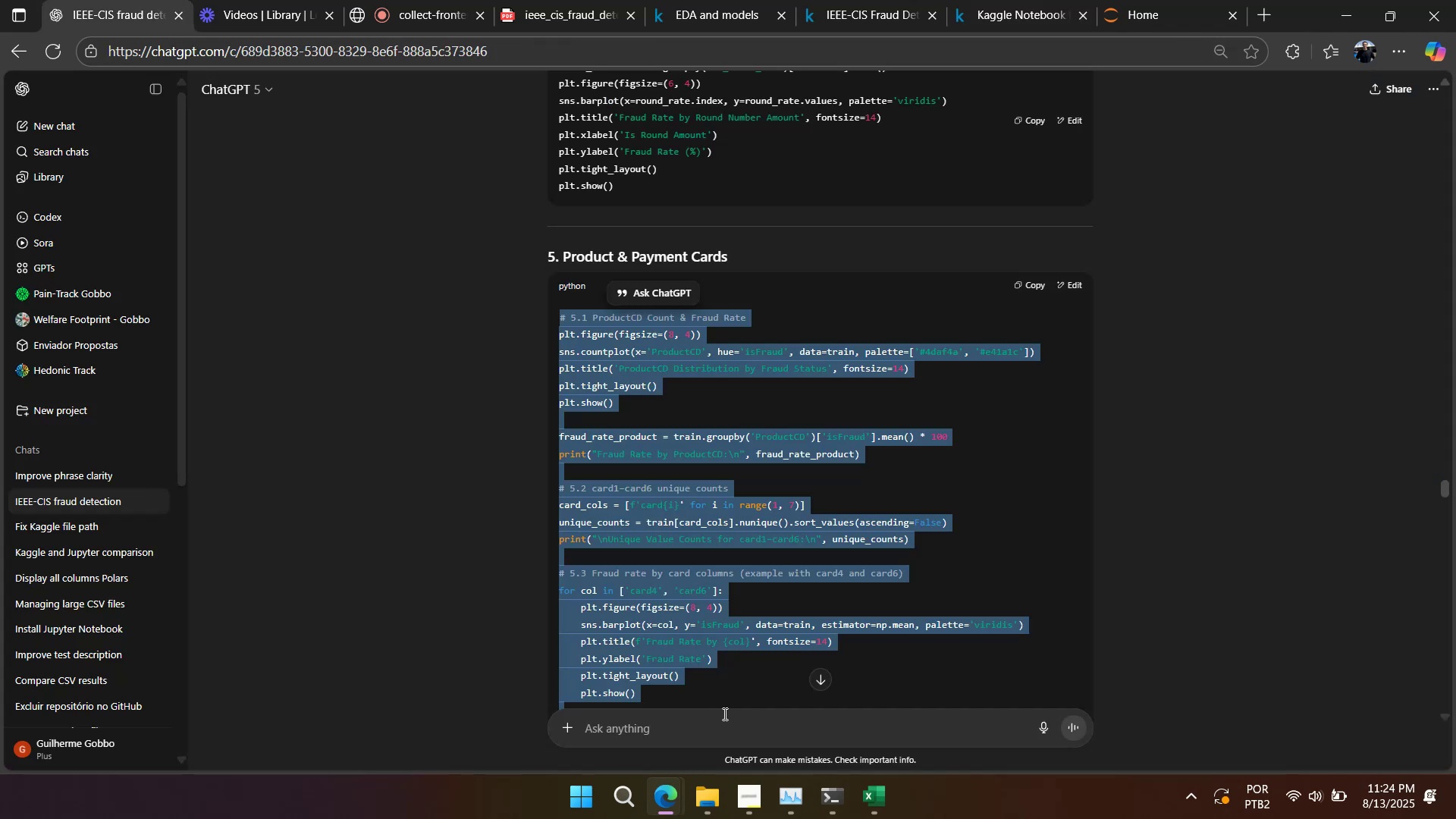 
left_click([723, 714])
 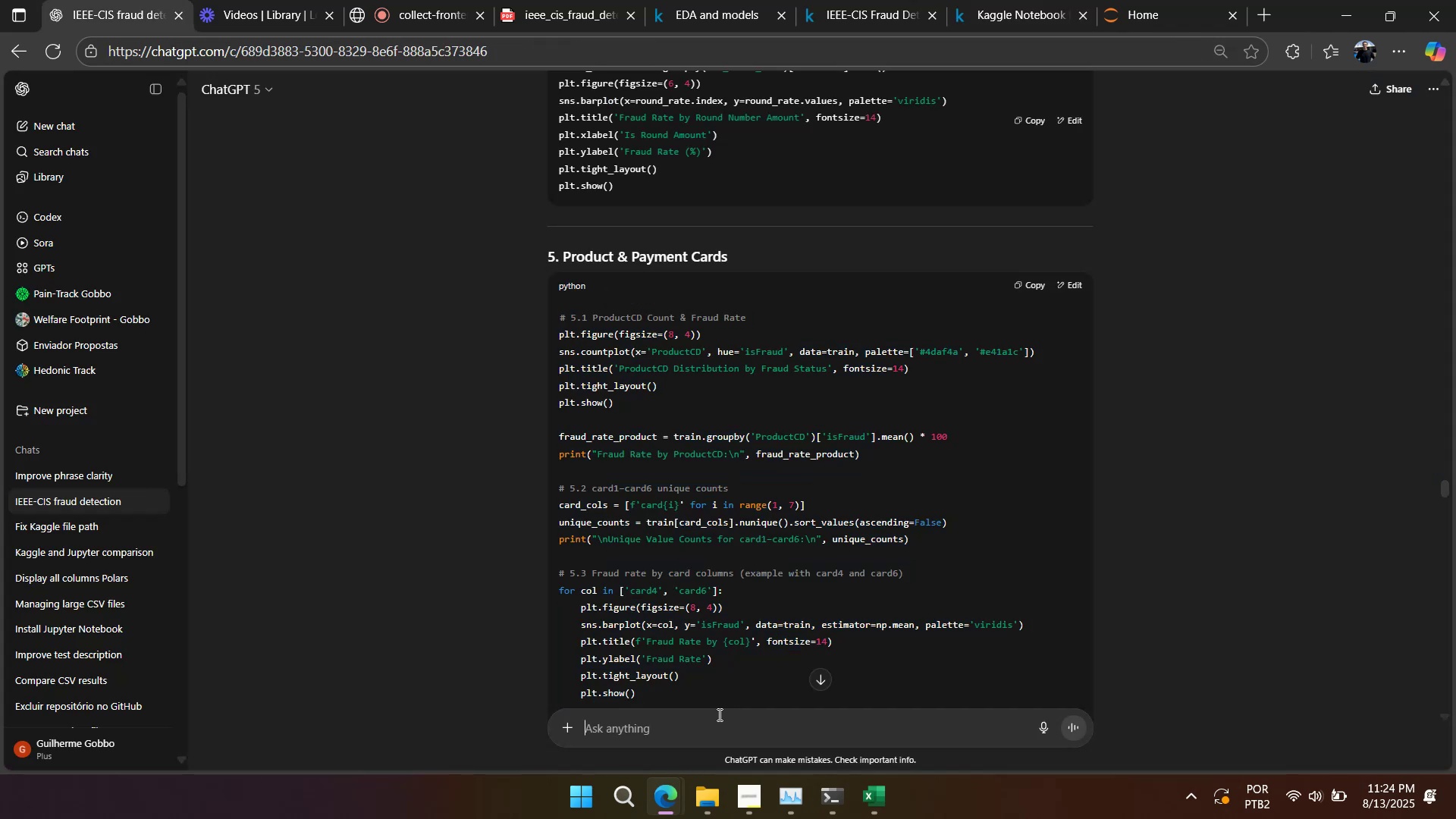 
type(what o)
key(Backspace)
type(does )
 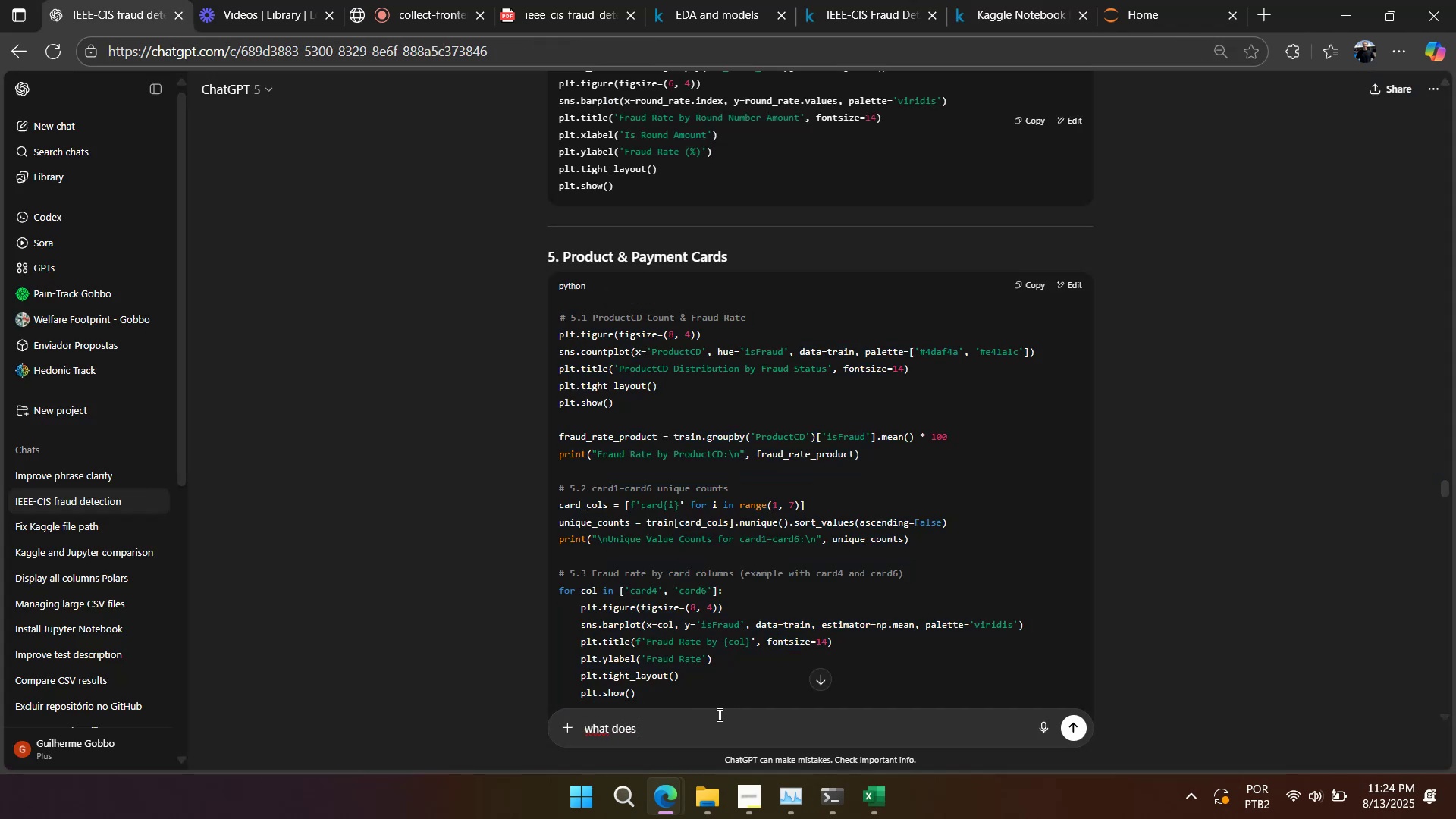 
key(Control+ControlLeft)
 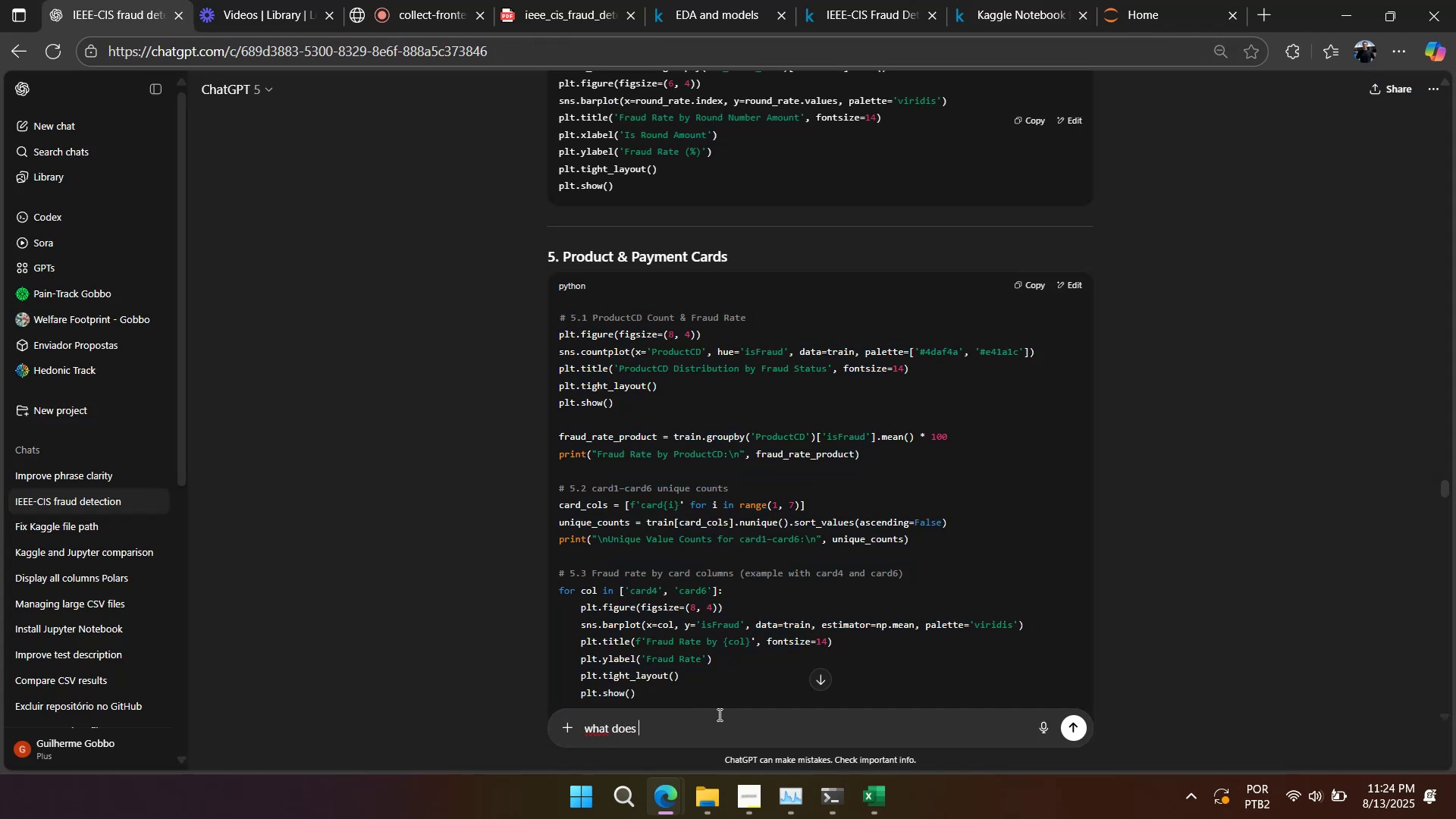 
key(Control+V)
 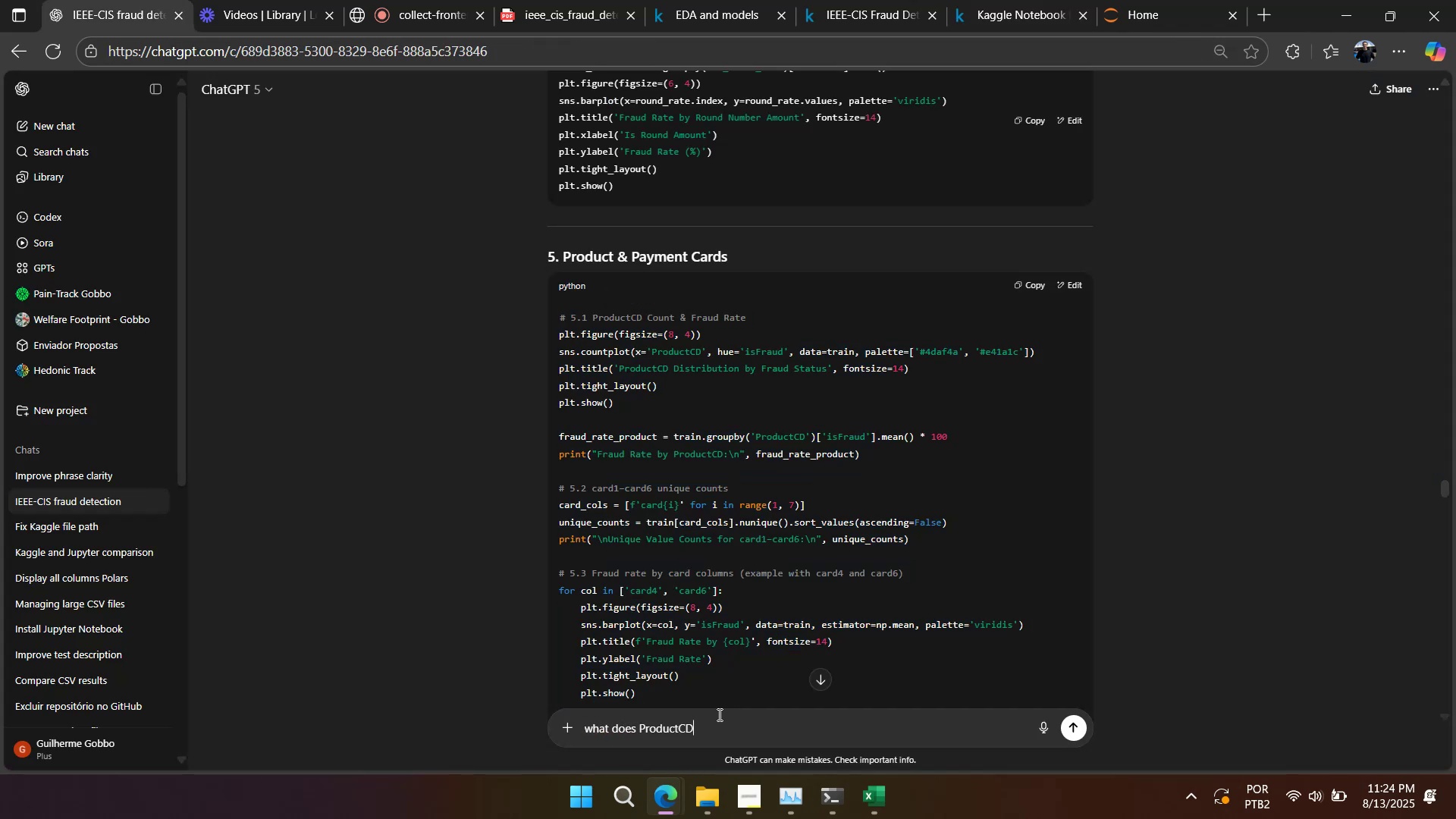 
key(Control+Space)
 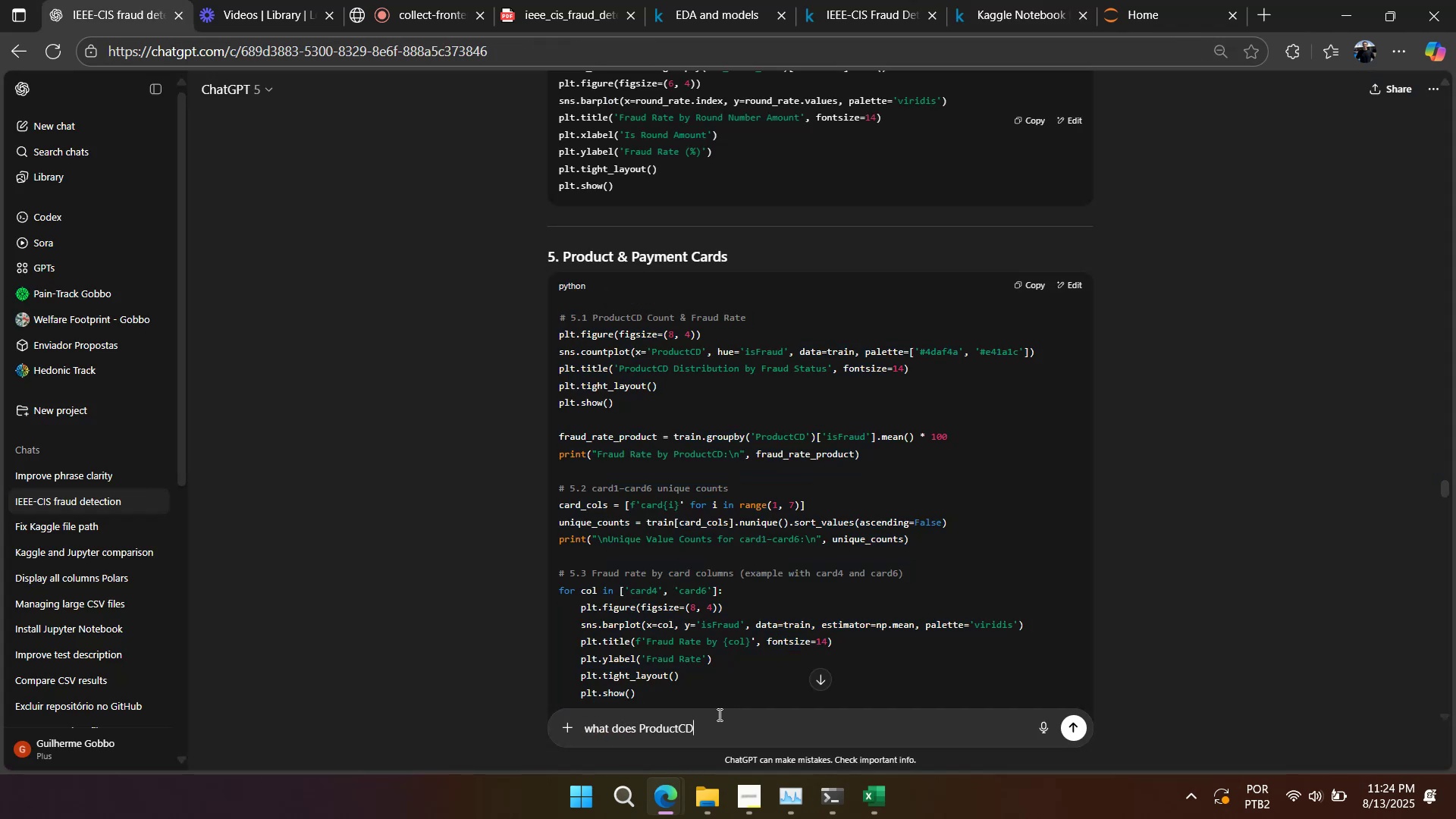 
type(mea)
key(Backspace)
key(Backspace)
key(Backspace)
type( mean)
 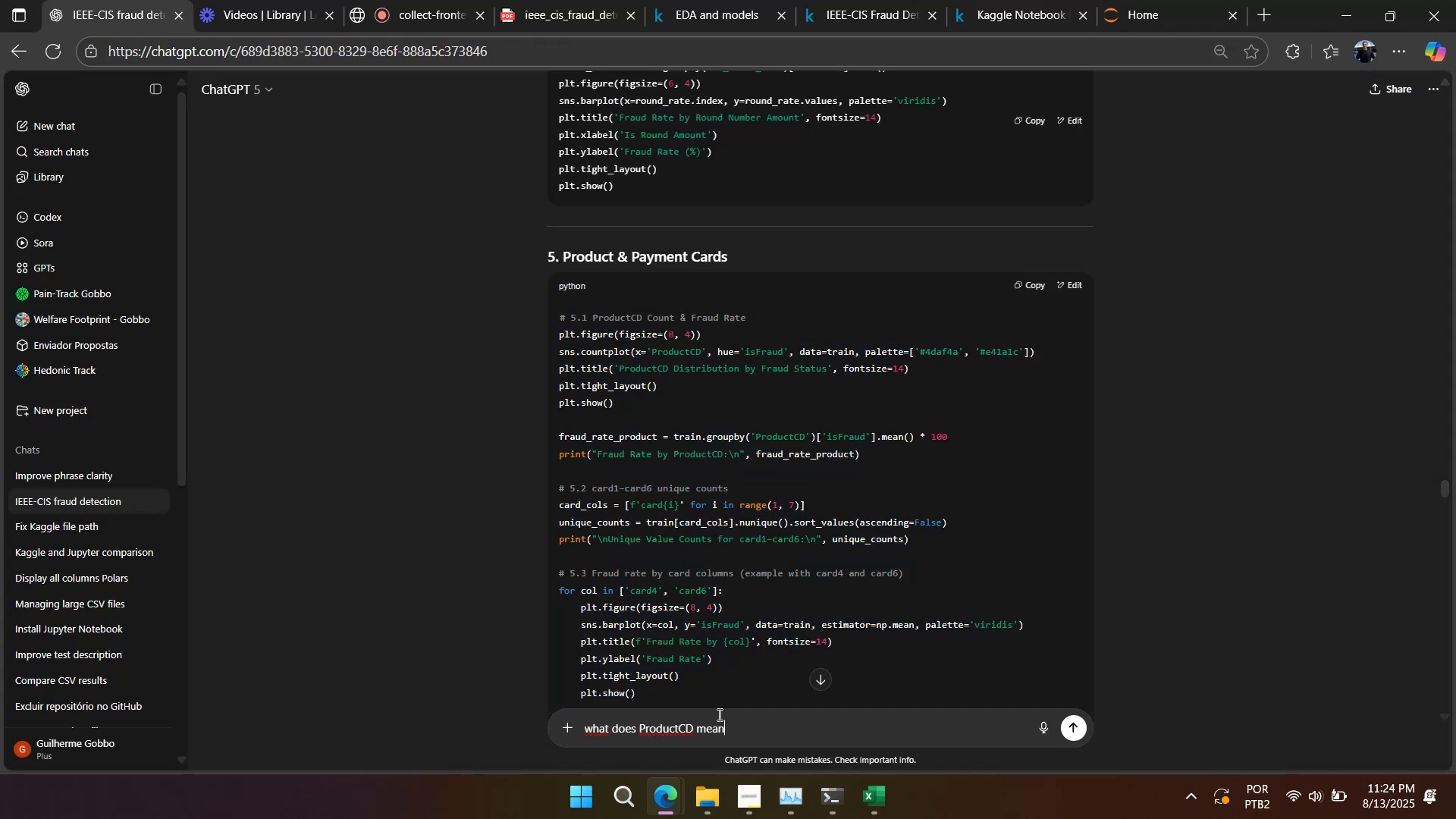 
key(Shift+Unknown)
 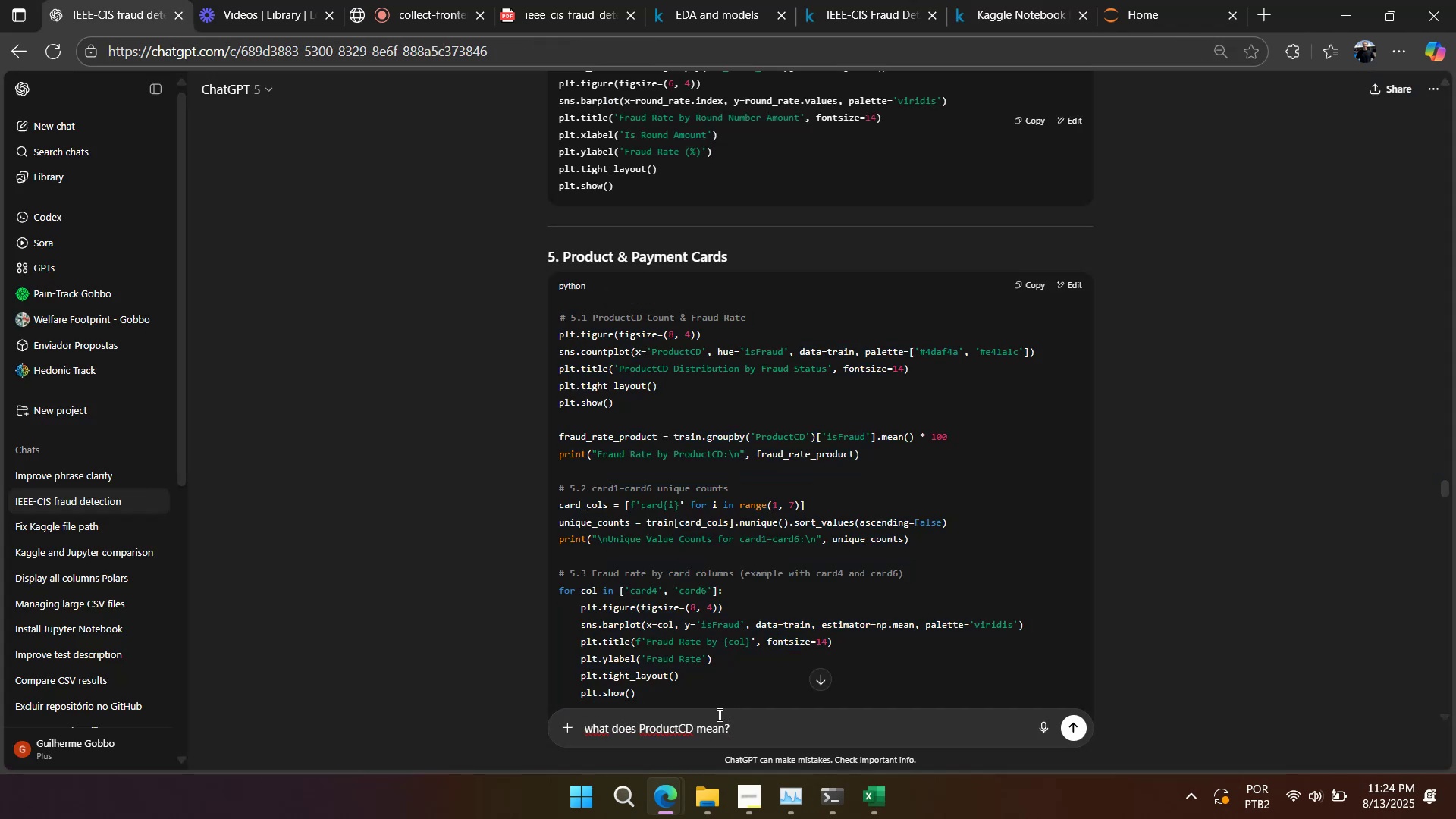 
key(Enter)
 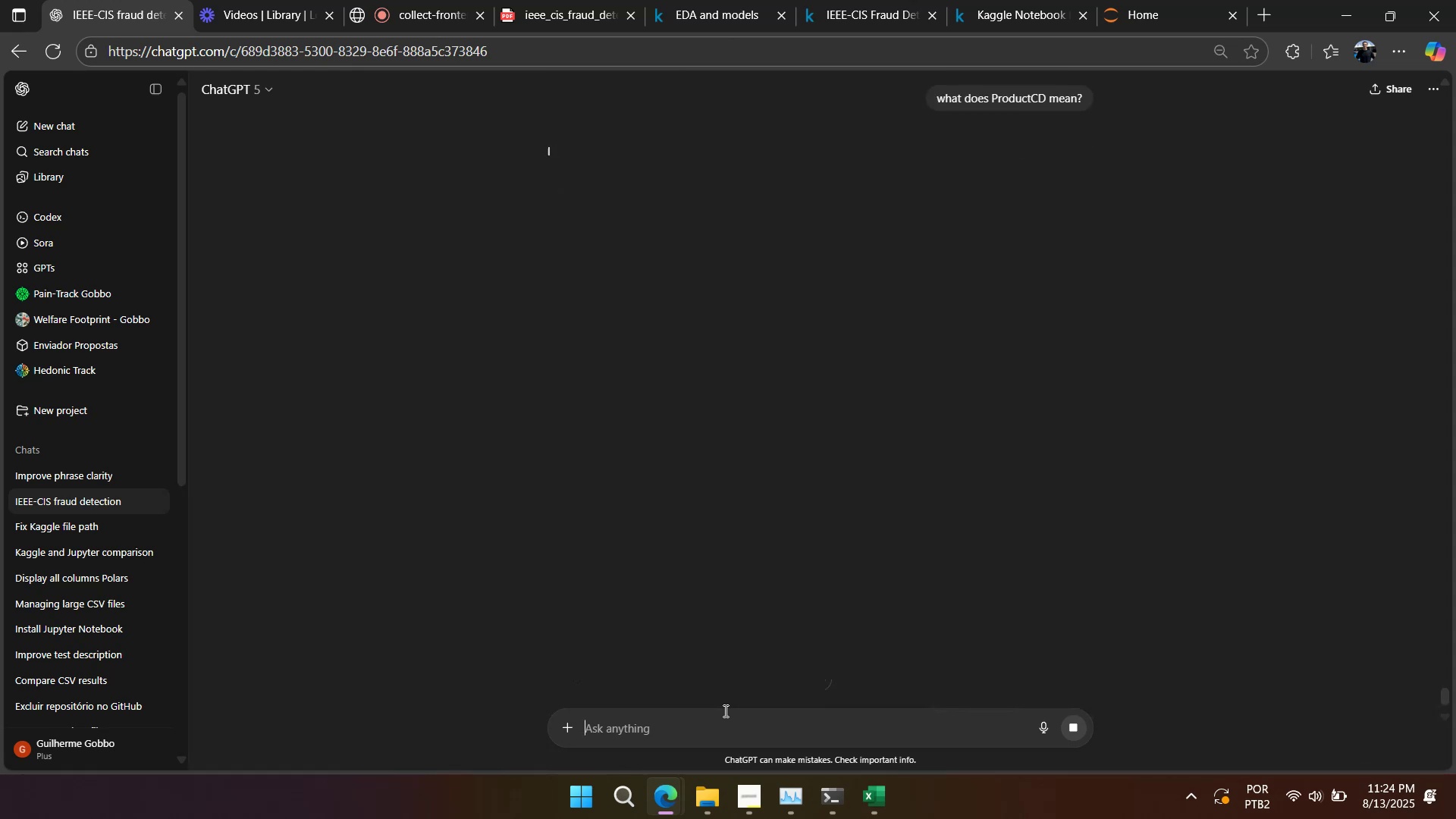 
right_click([919, 519])
 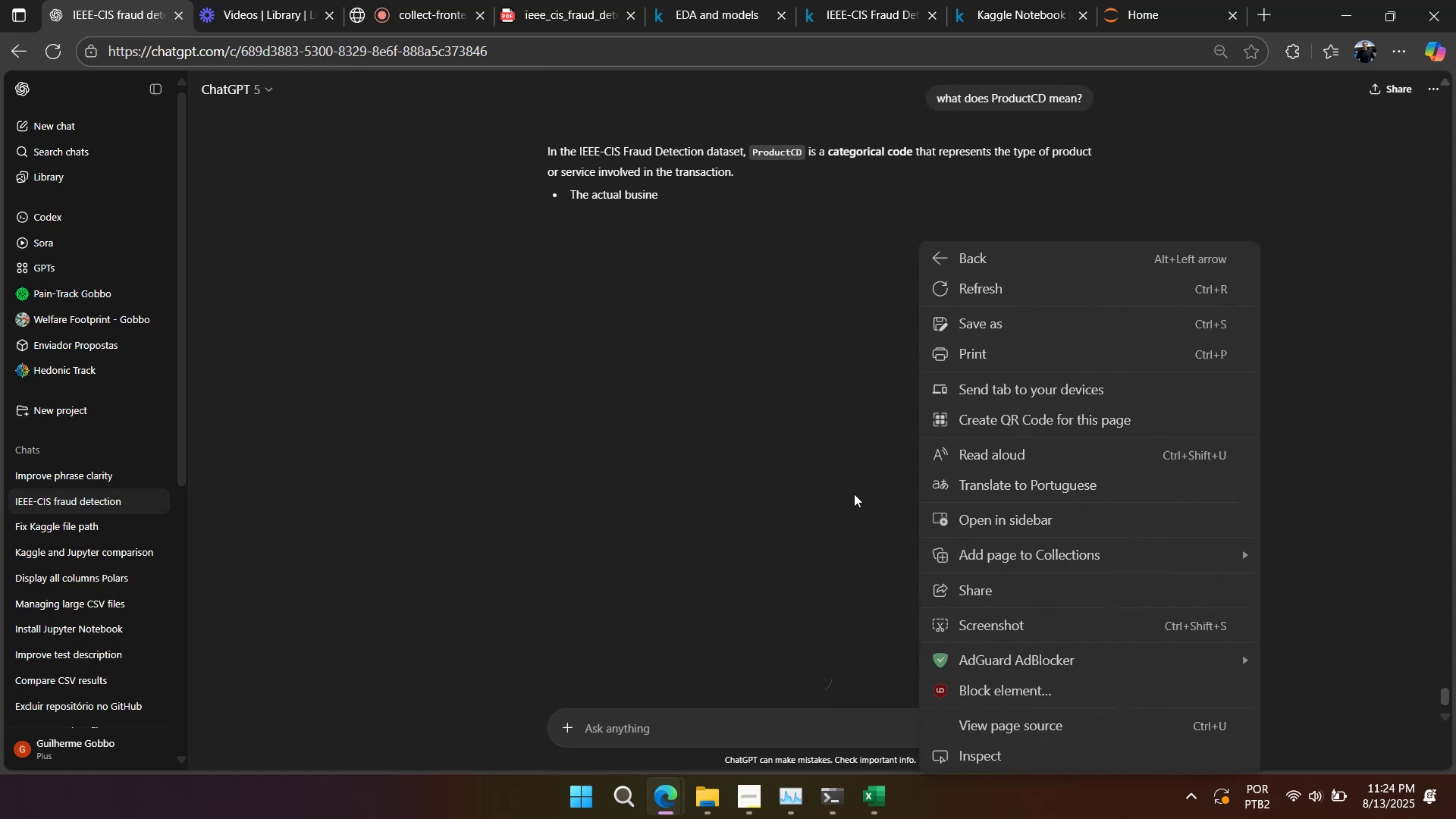 
left_click([854, 494])
 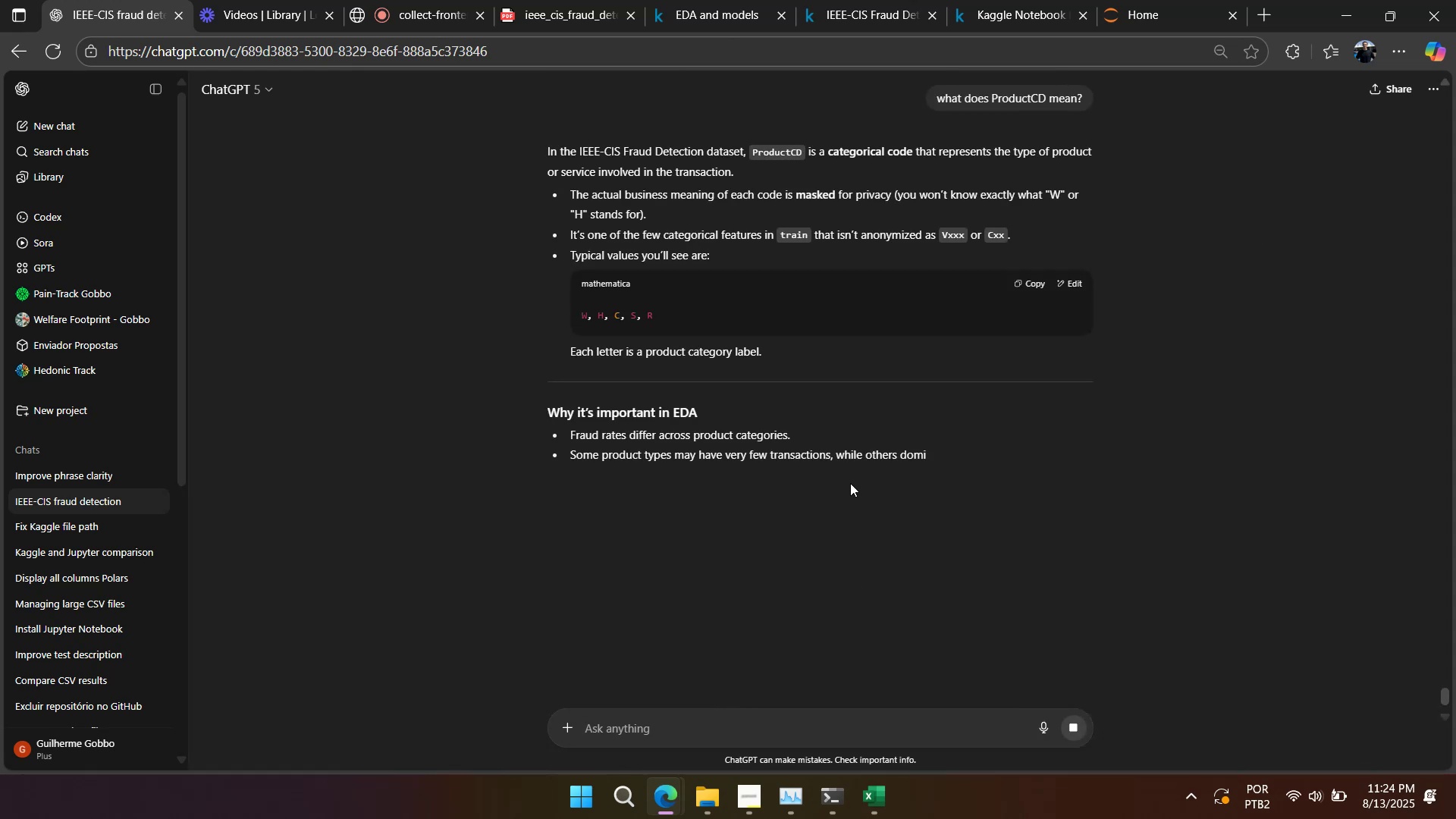 
mouse_move([836, 462])
 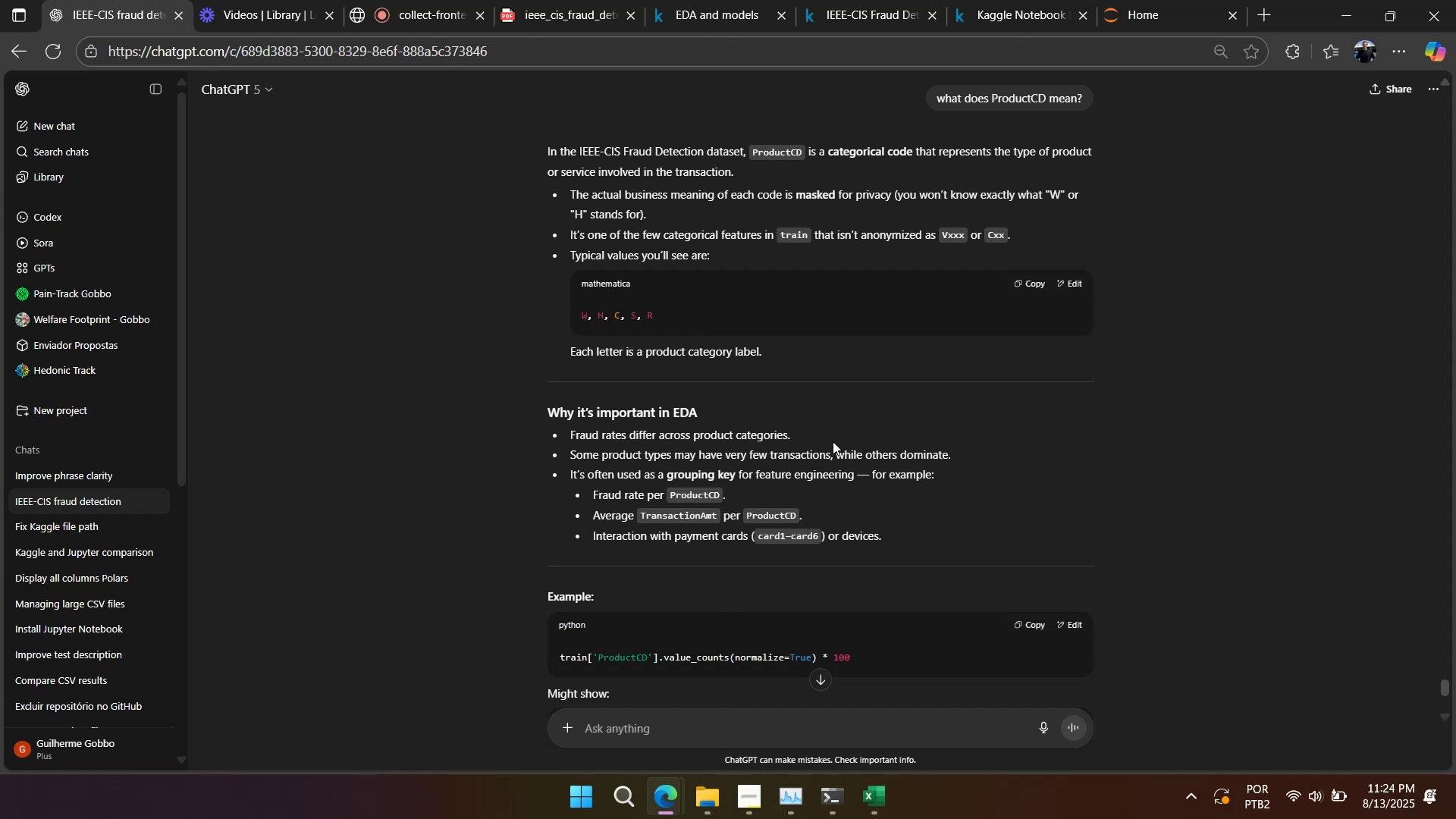 
scroll: coordinate [831, 441], scroll_direction: down, amount: 5.0
 